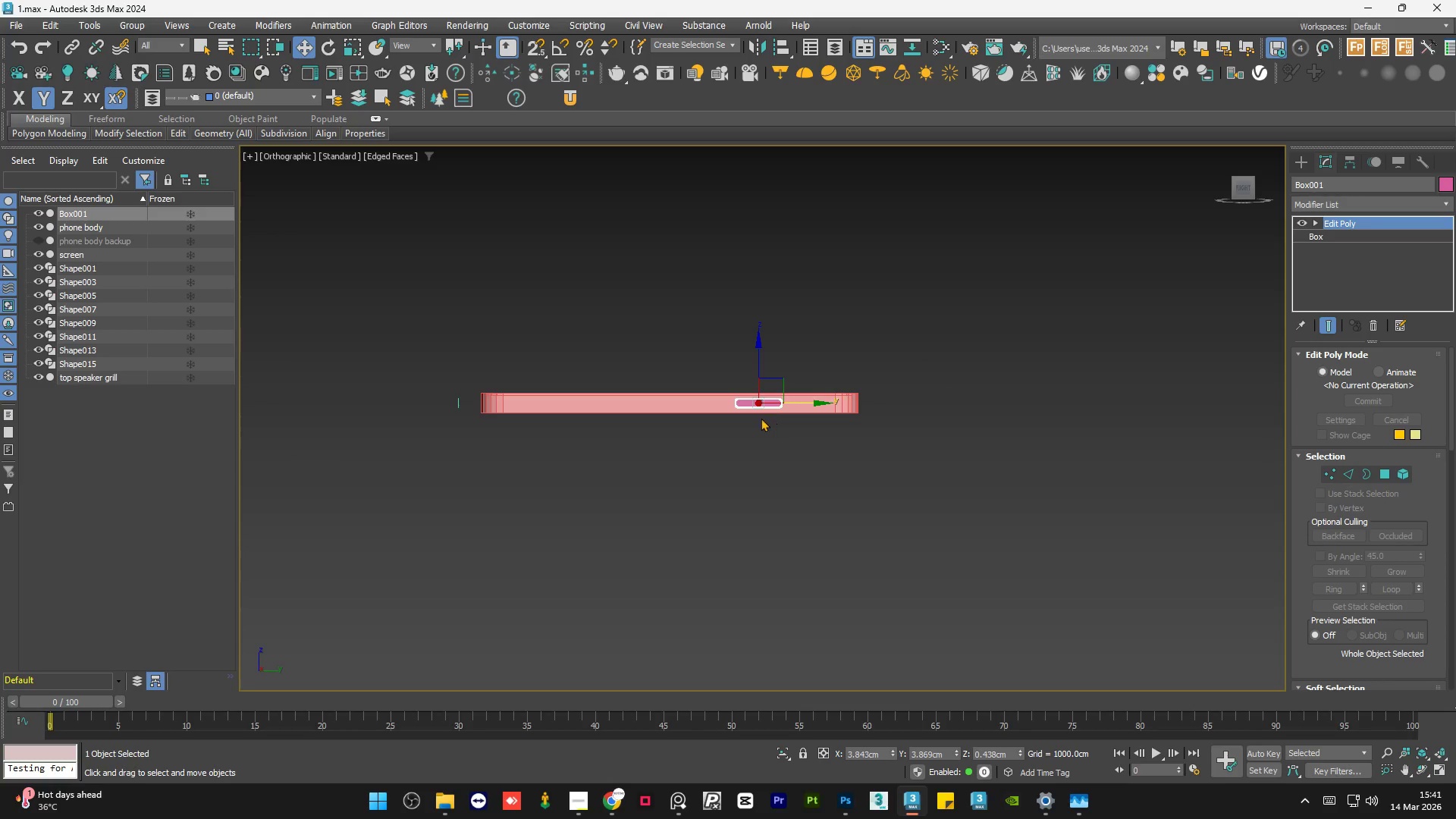 
hold_key(key=AltLeft, duration=0.75)
 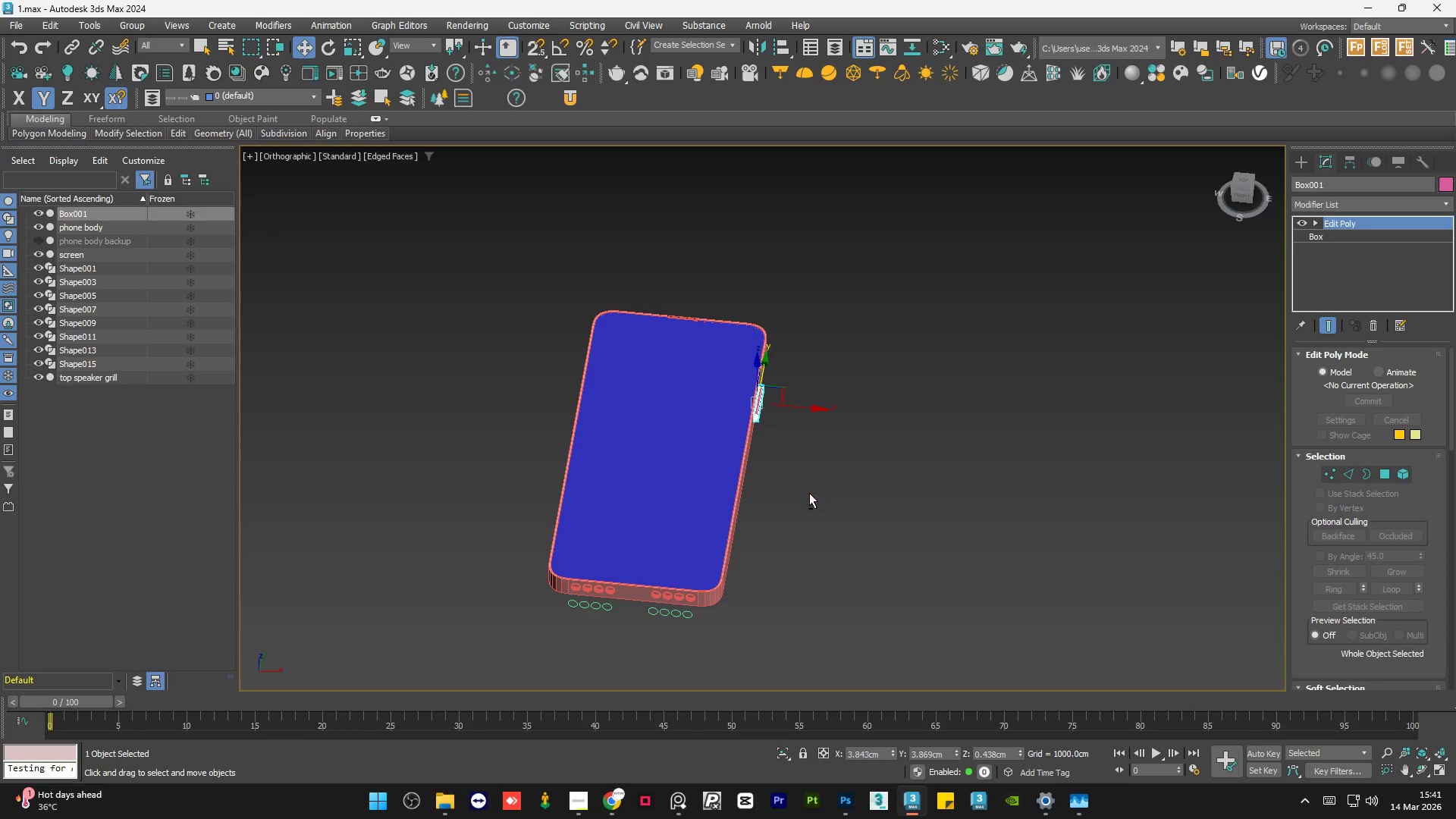 
hold_key(key=AltLeft, duration=1.5)
 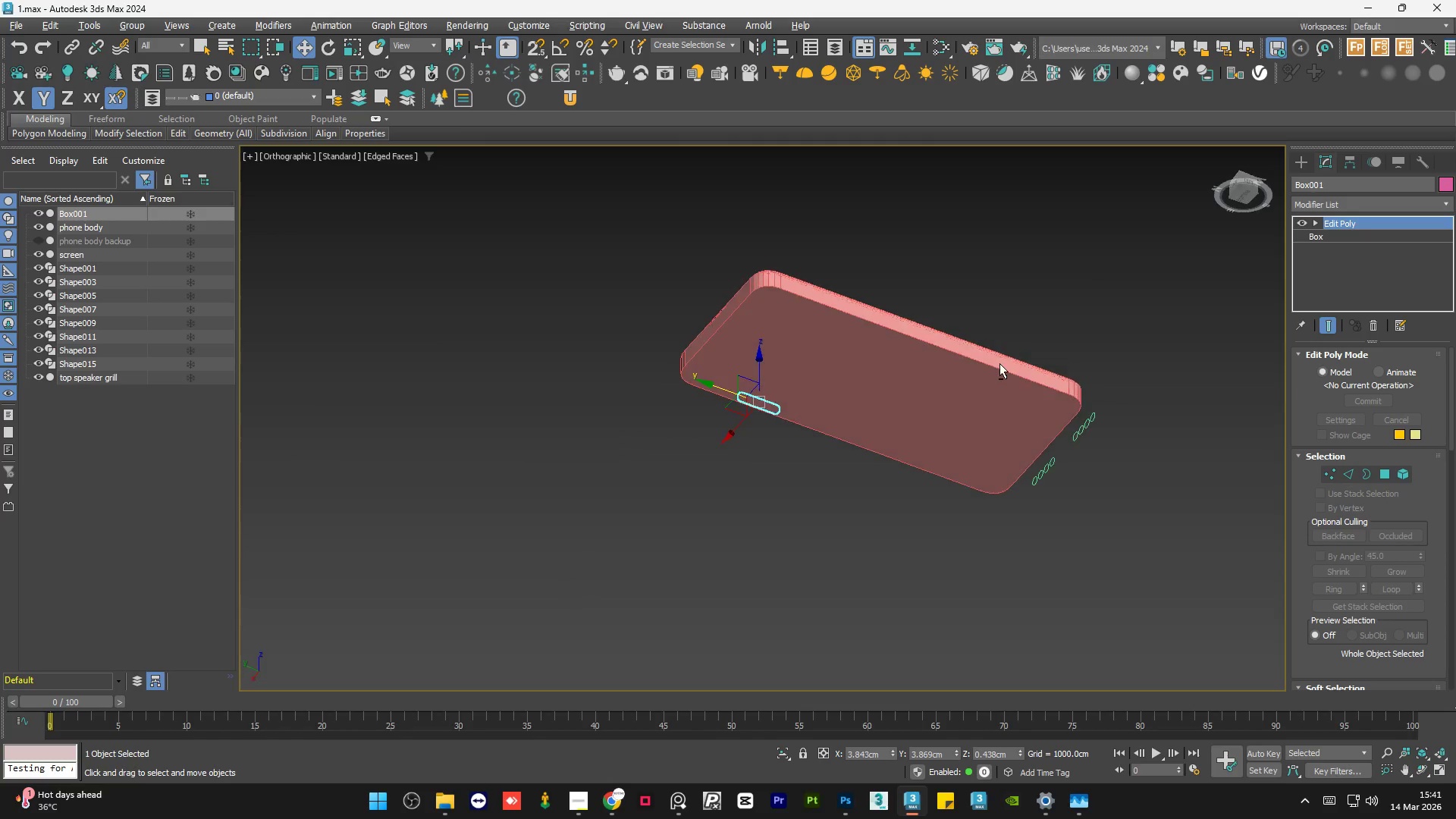 
hold_key(key=AltLeft, duration=0.7)
 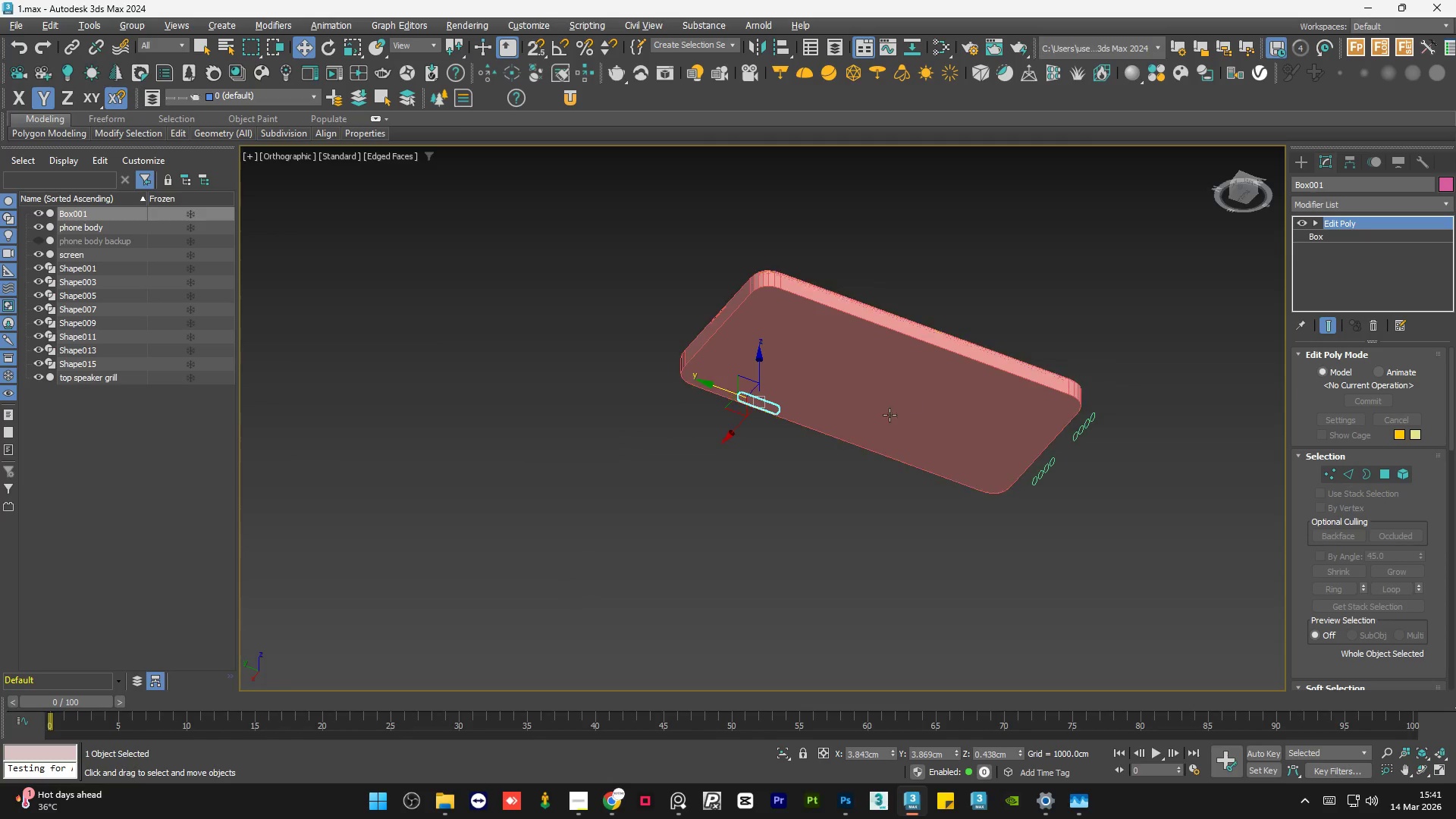 
hold_key(key=AltLeft, duration=0.73)
 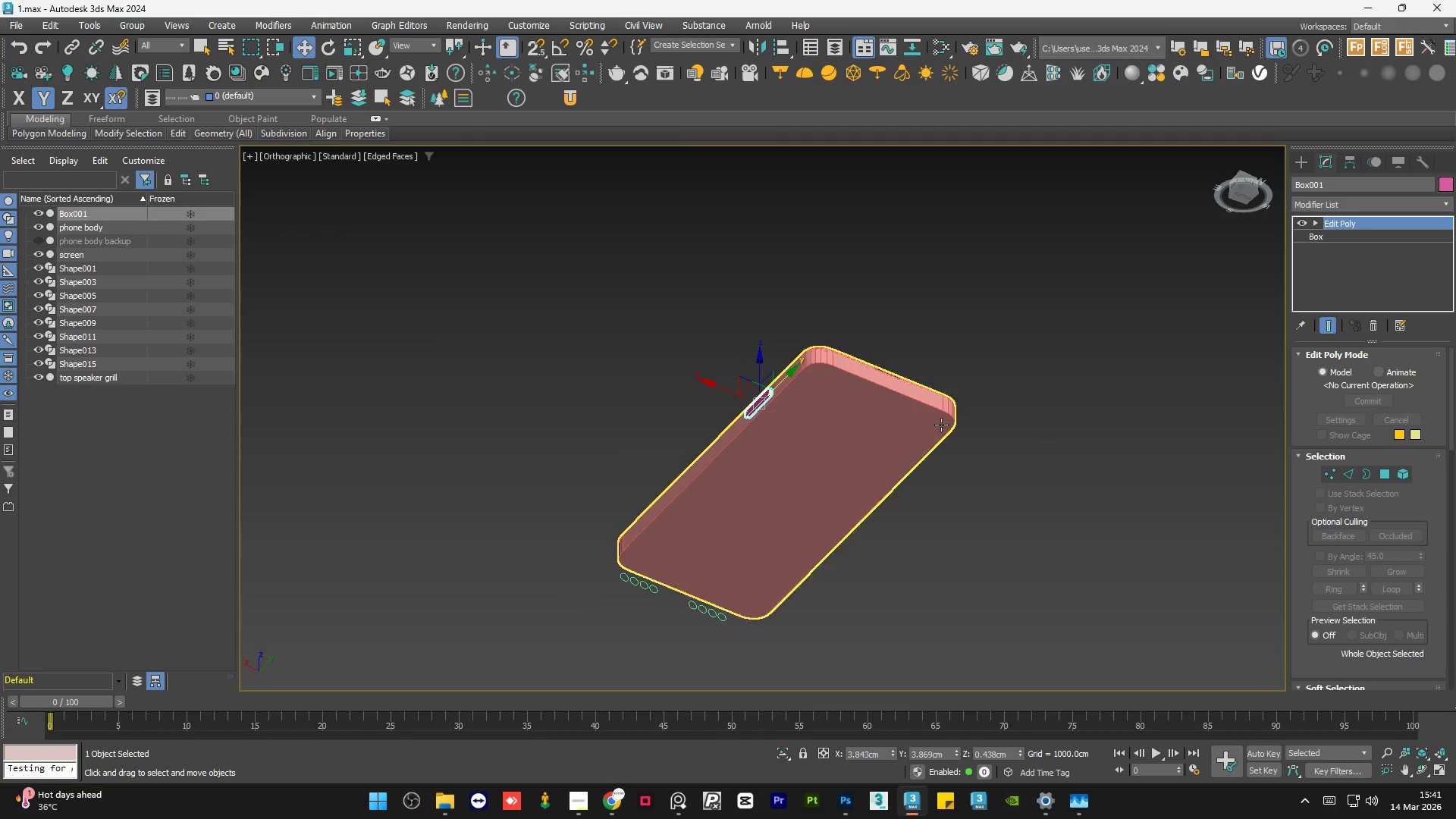 
hold_key(key=AltLeft, duration=0.73)
 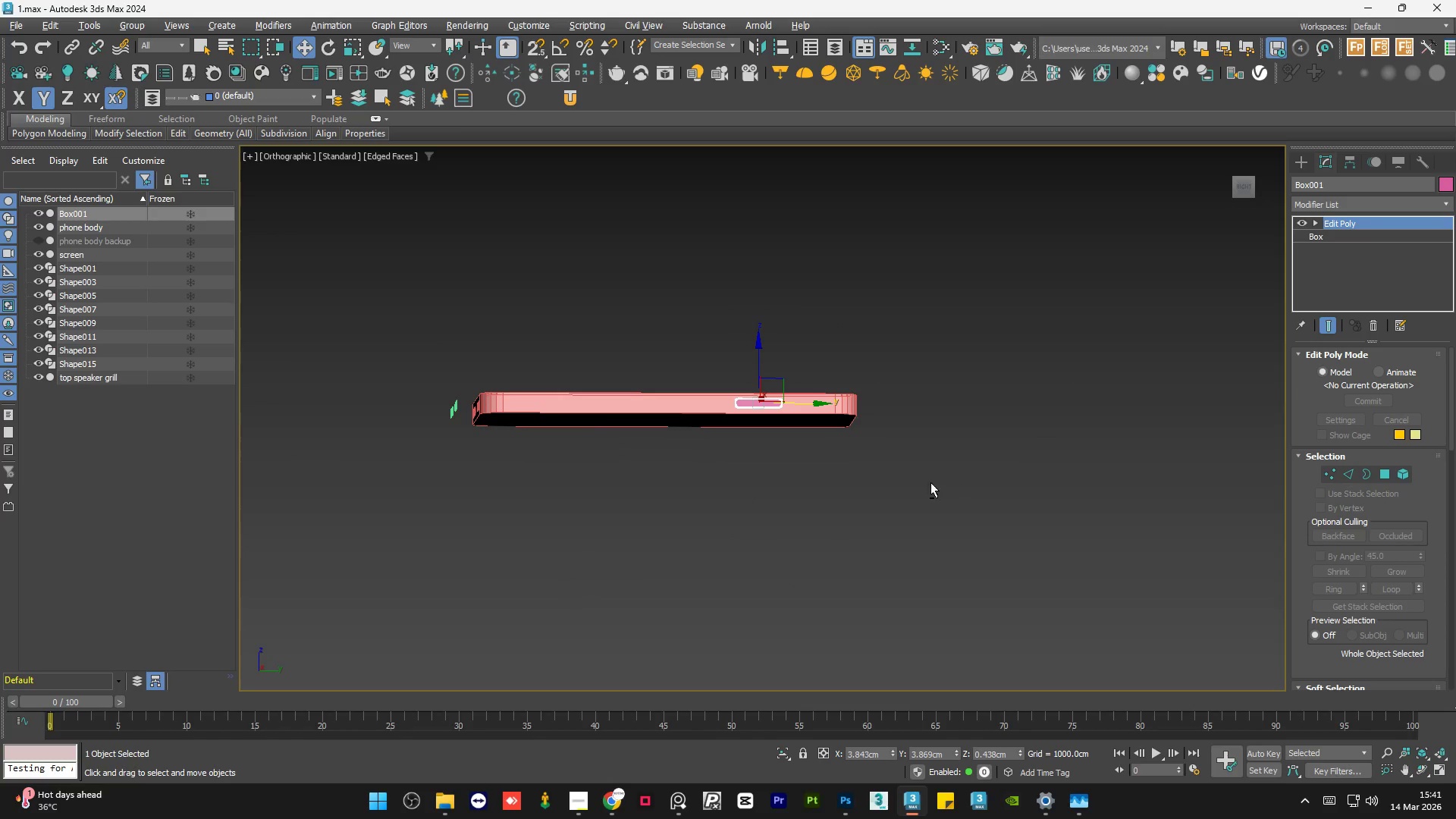 
hold_key(key=AltLeft, duration=0.62)
scroll: coordinate [783, 292], scroll_direction: up, amount: 10.0
 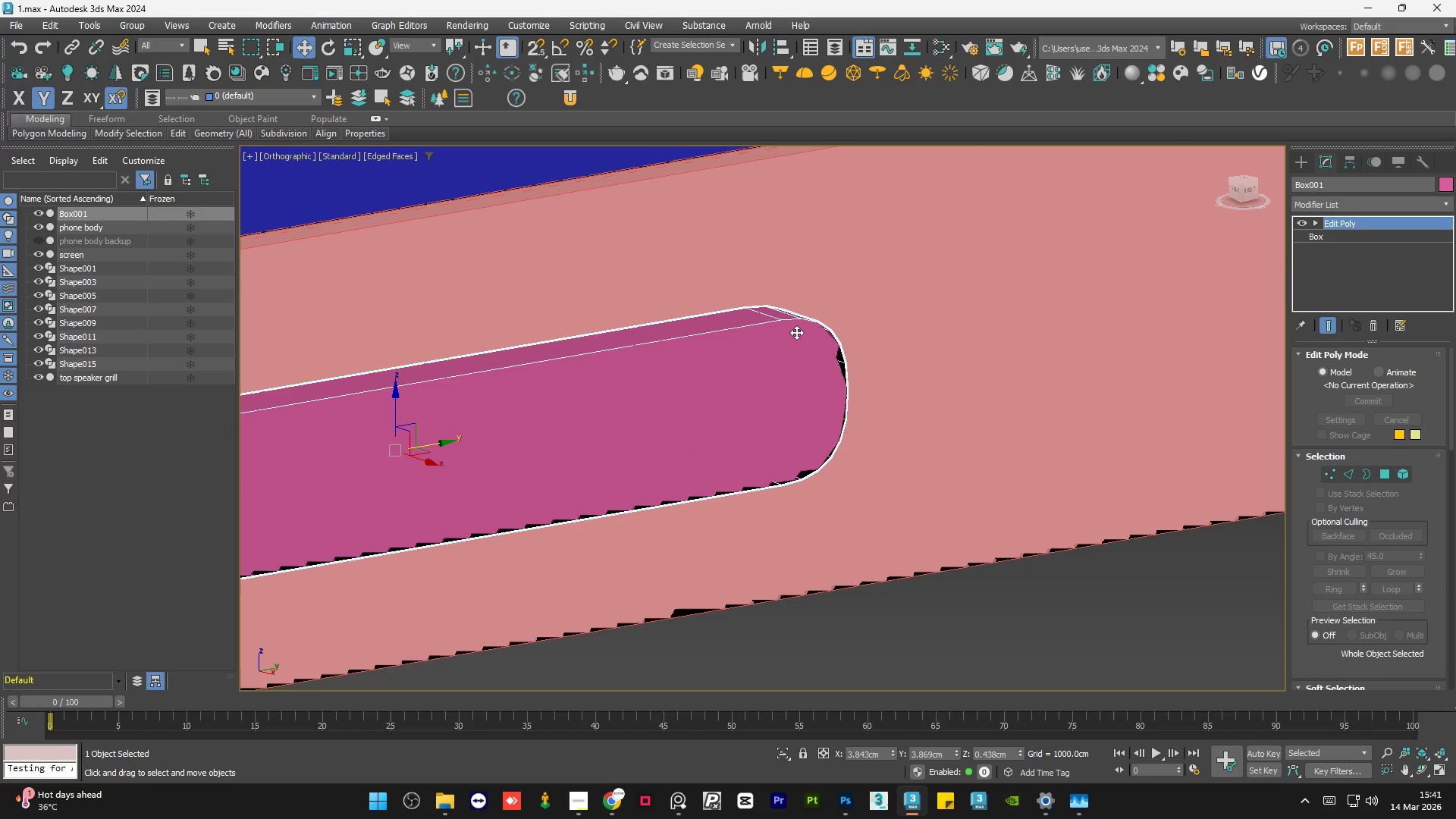 
scroll: coordinate [808, 381], scroll_direction: down, amount: 3.0
 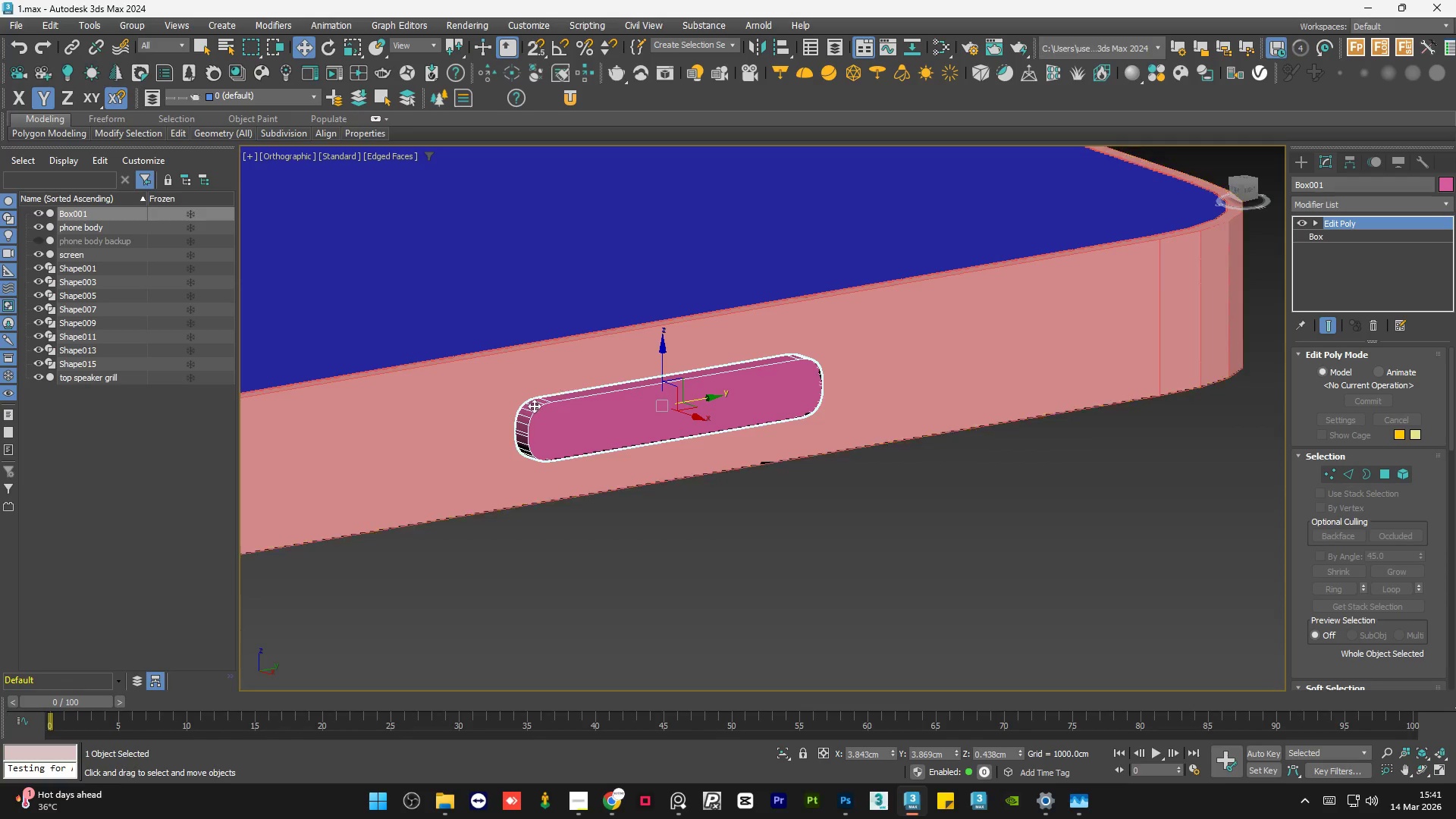 
scroll: coordinate [557, 402], scroll_direction: up, amount: 6.0
 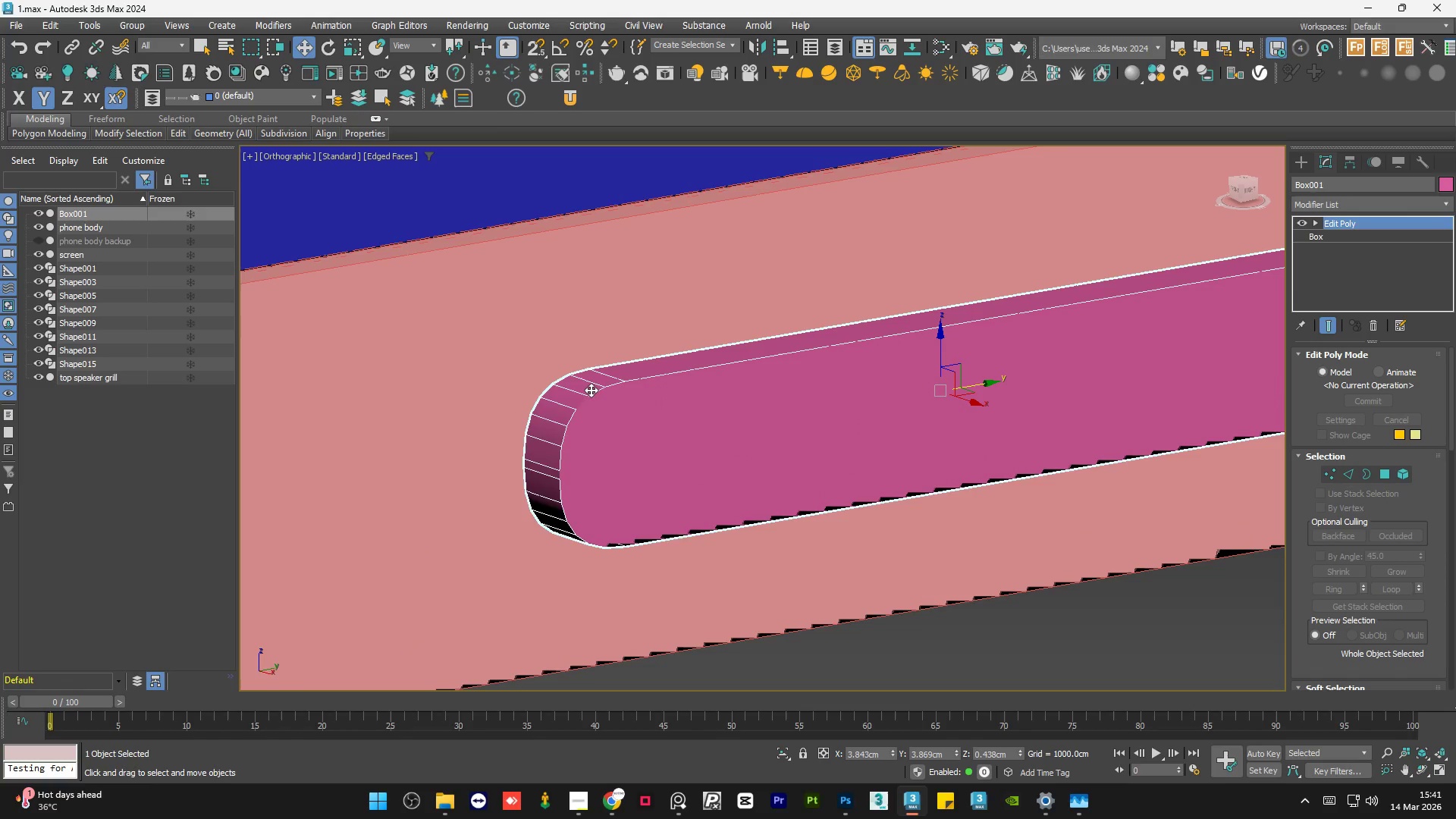 
scroll: coordinate [591, 390], scroll_direction: down, amount: 2.0
 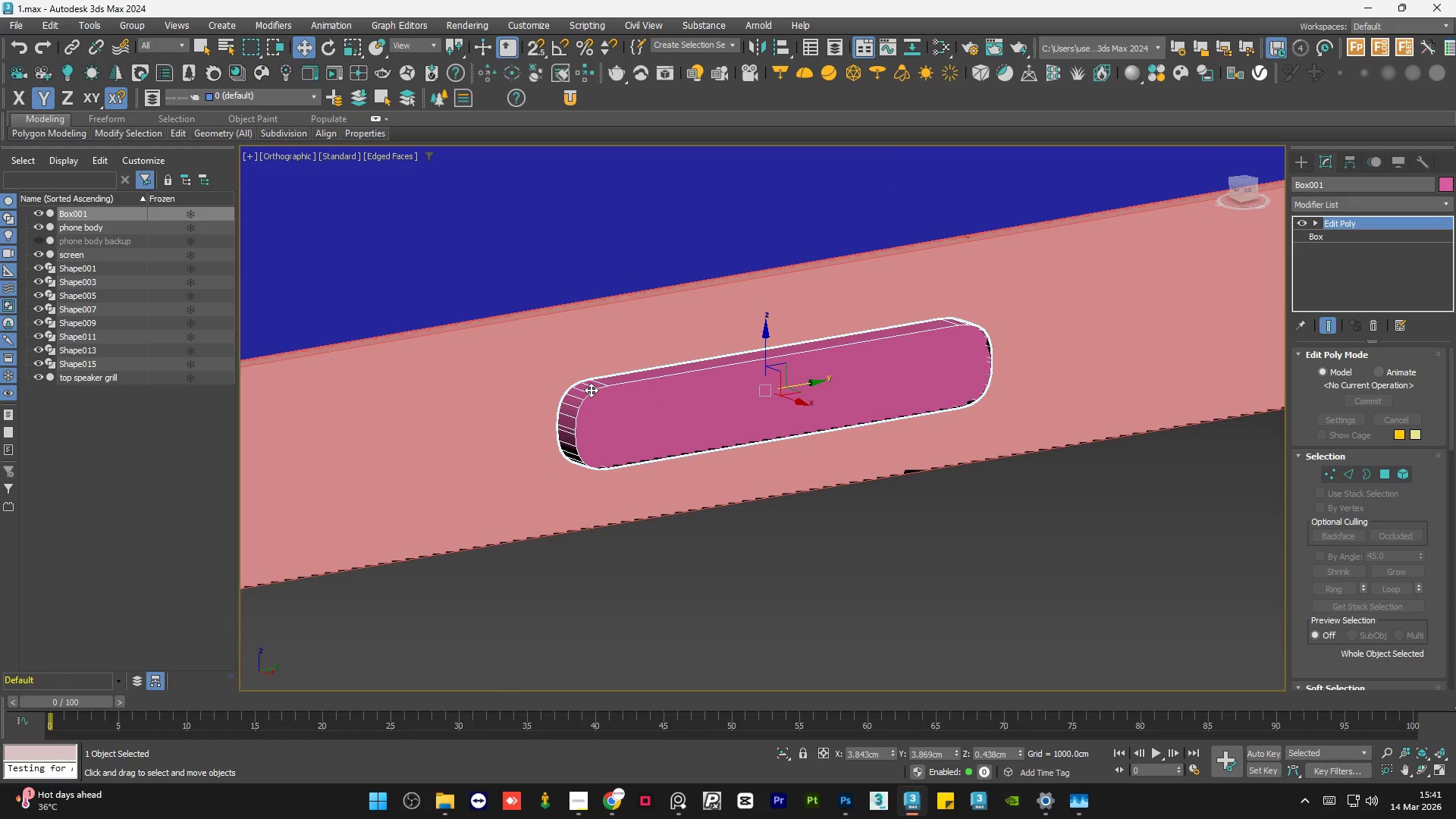 
wait(8.98)
 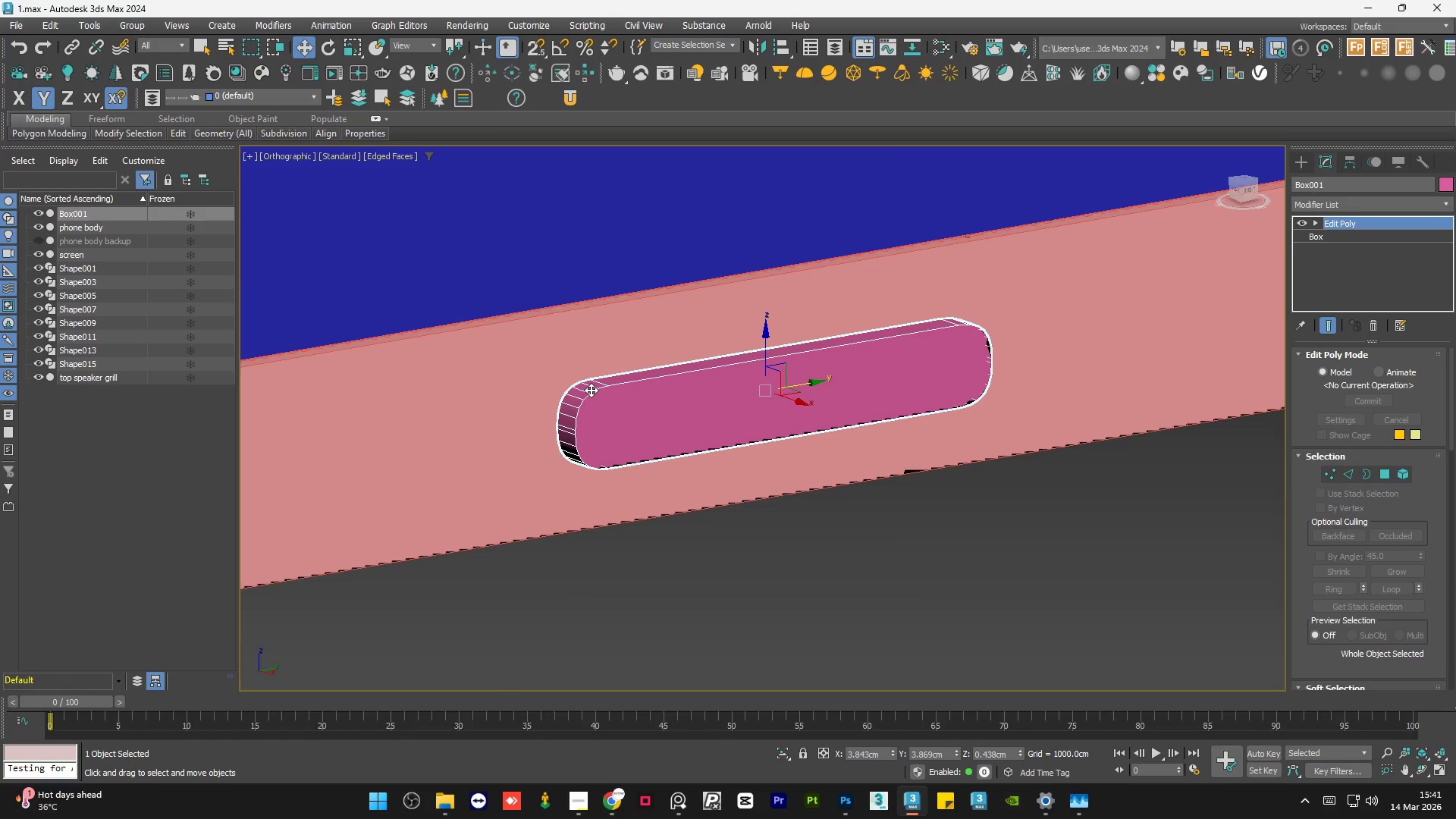 
scroll: coordinate [594, 394], scroll_direction: down, amount: 4.0
 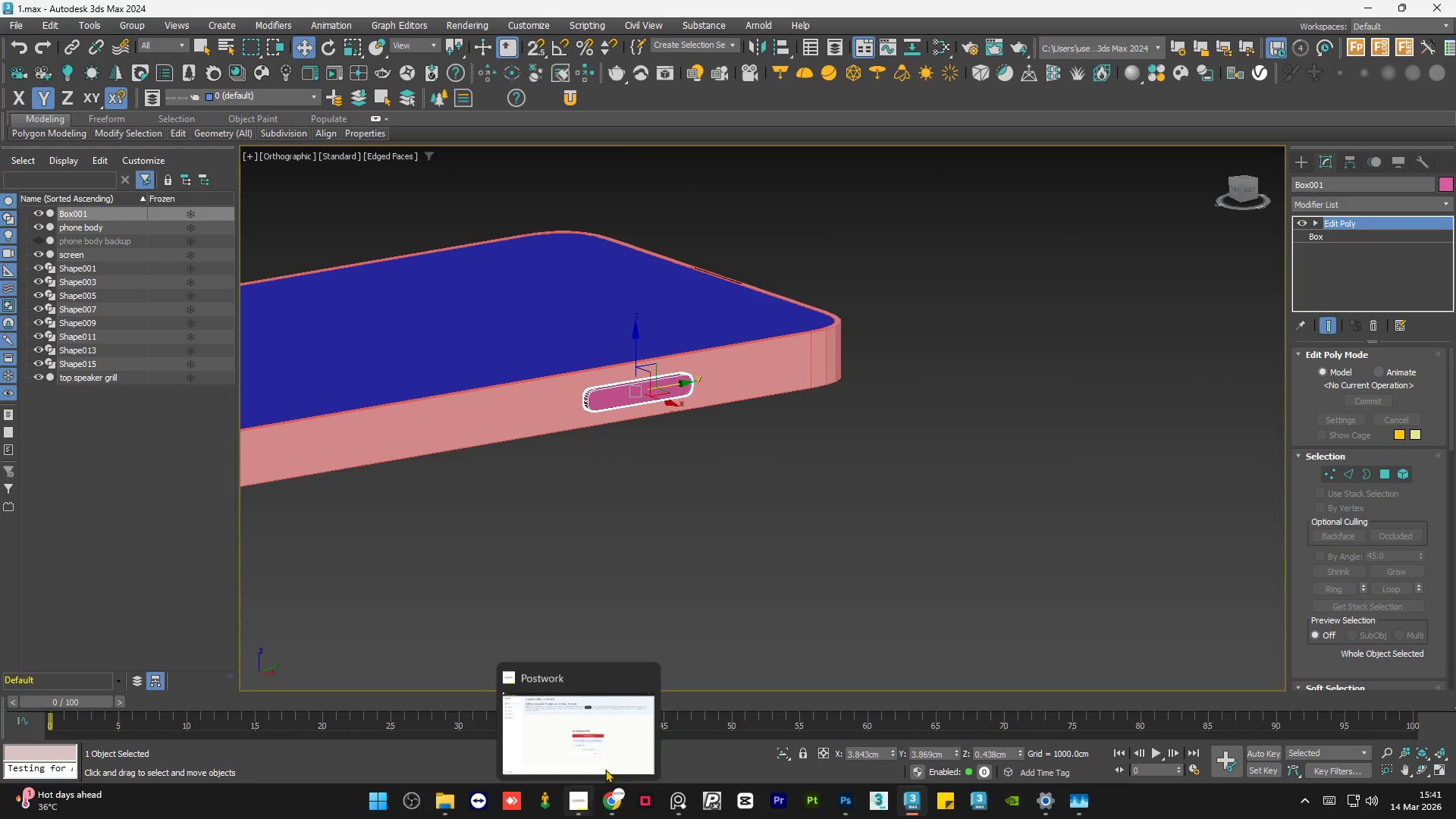 
hold_key(key=AltLeft, duration=1.03)
 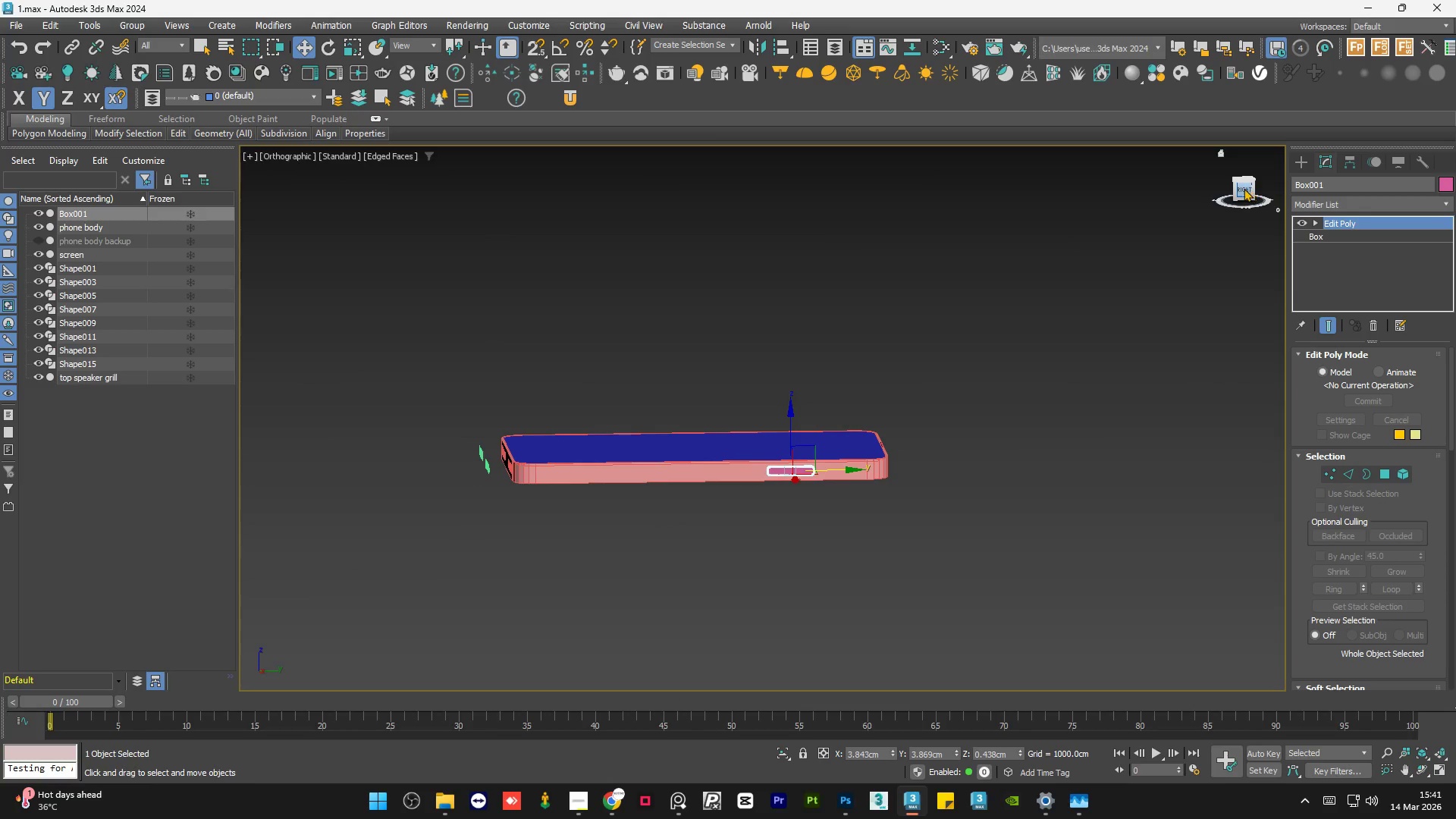 
scroll: coordinate [880, 515], scroll_direction: down, amount: 3.0
 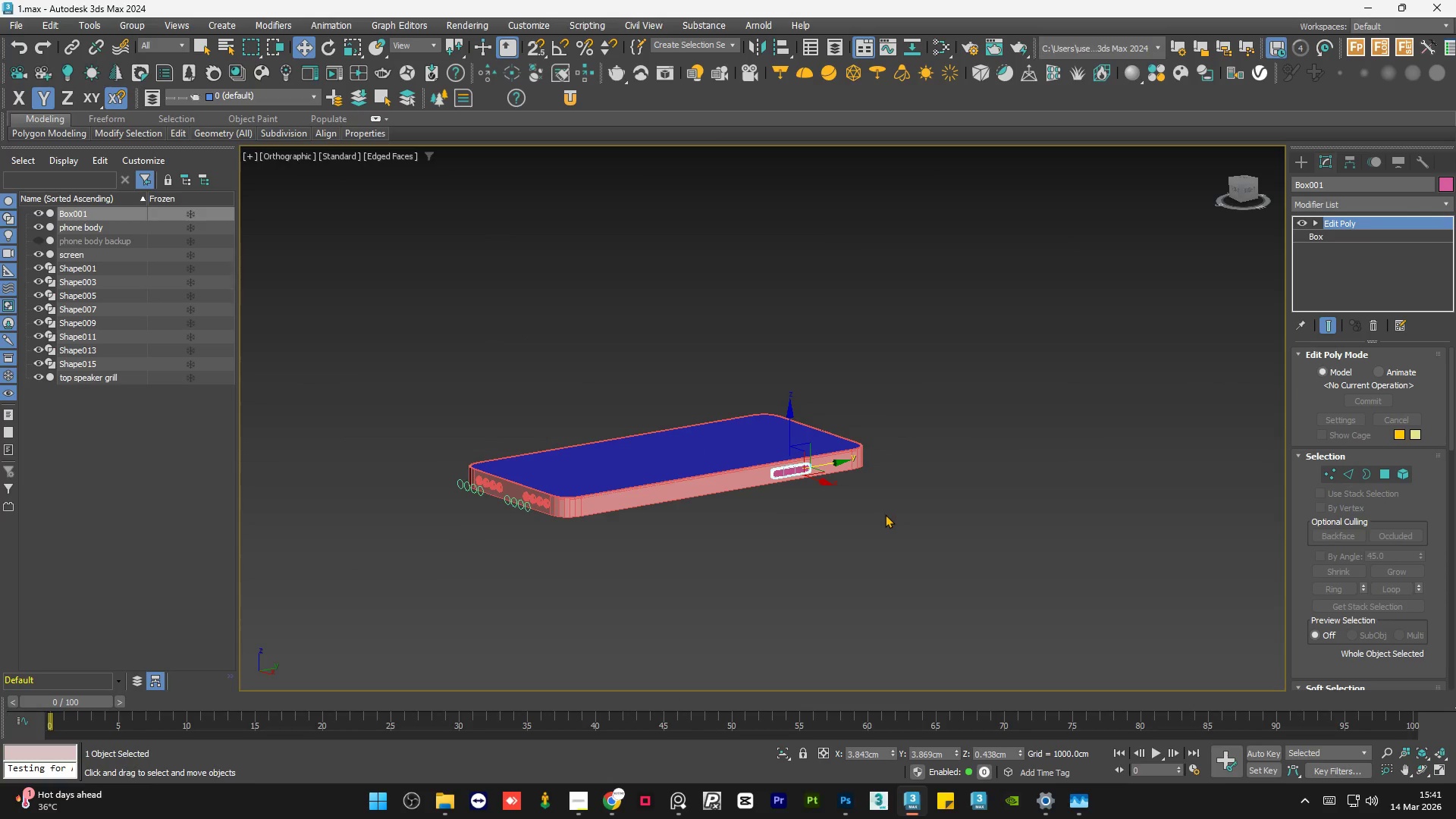 
left_click([1244, 188])
 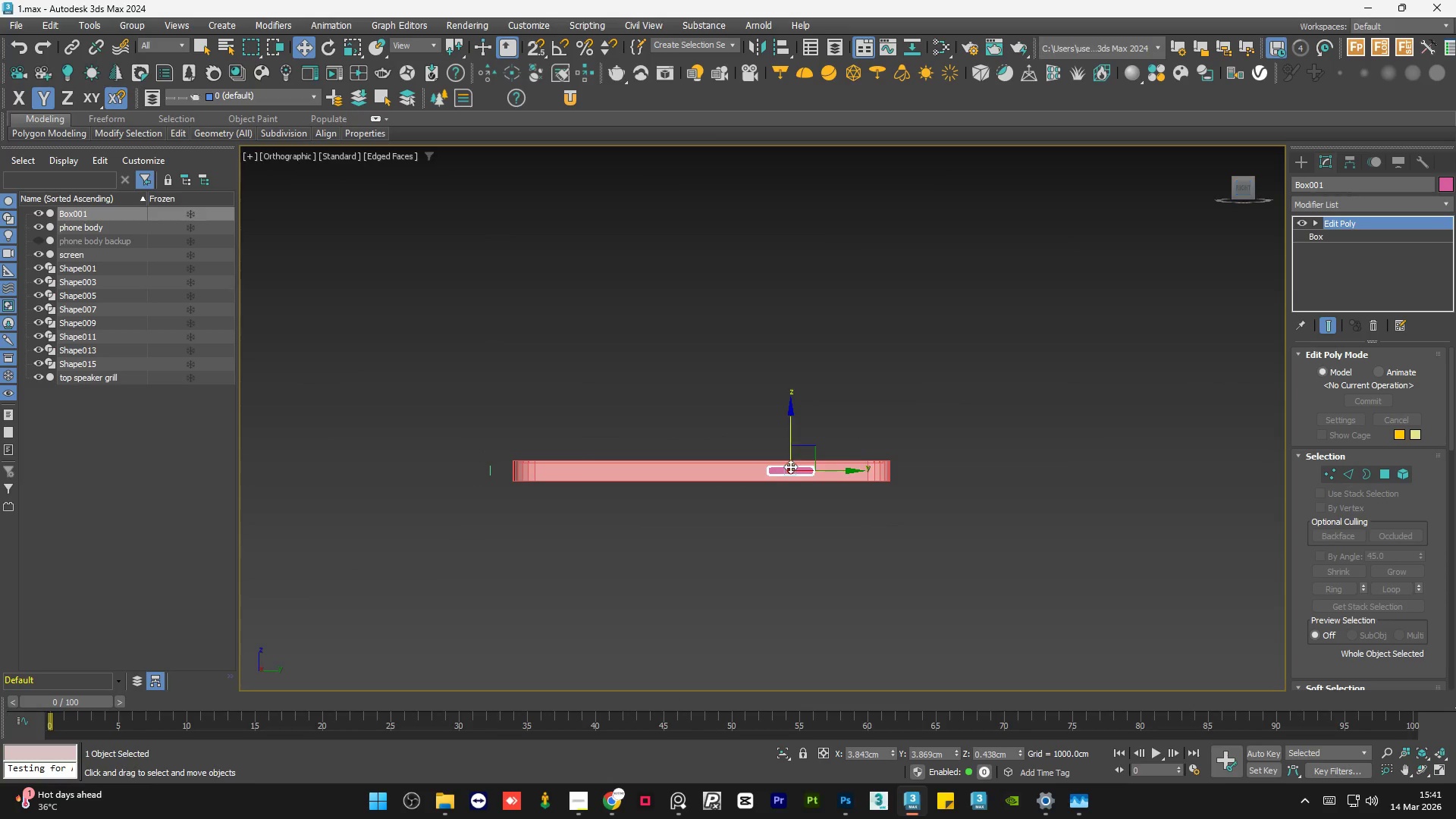 
scroll: coordinate [814, 468], scroll_direction: up, amount: 8.0
 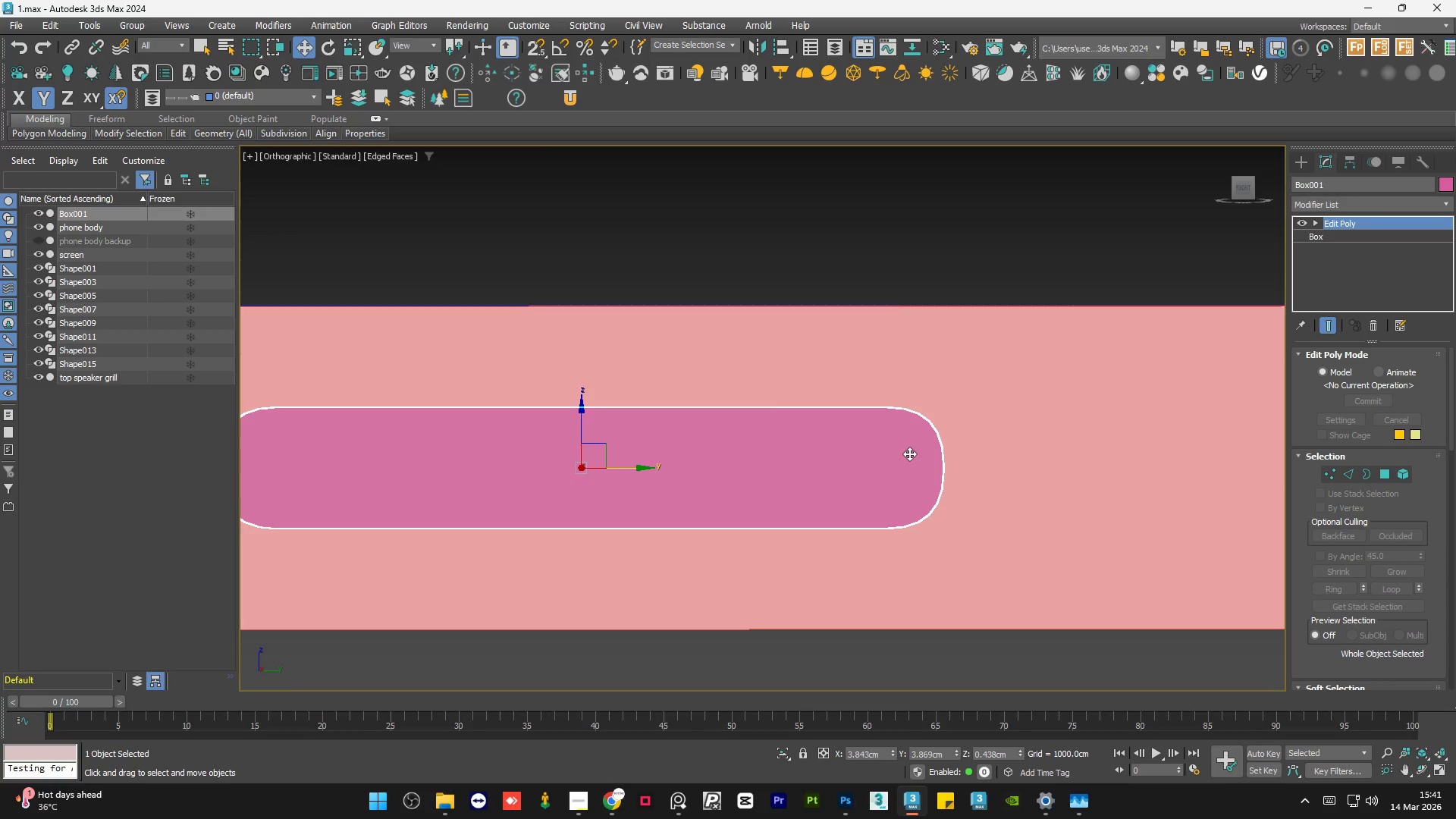 
scroll: coordinate [800, 472], scroll_direction: down, amount: 6.0
 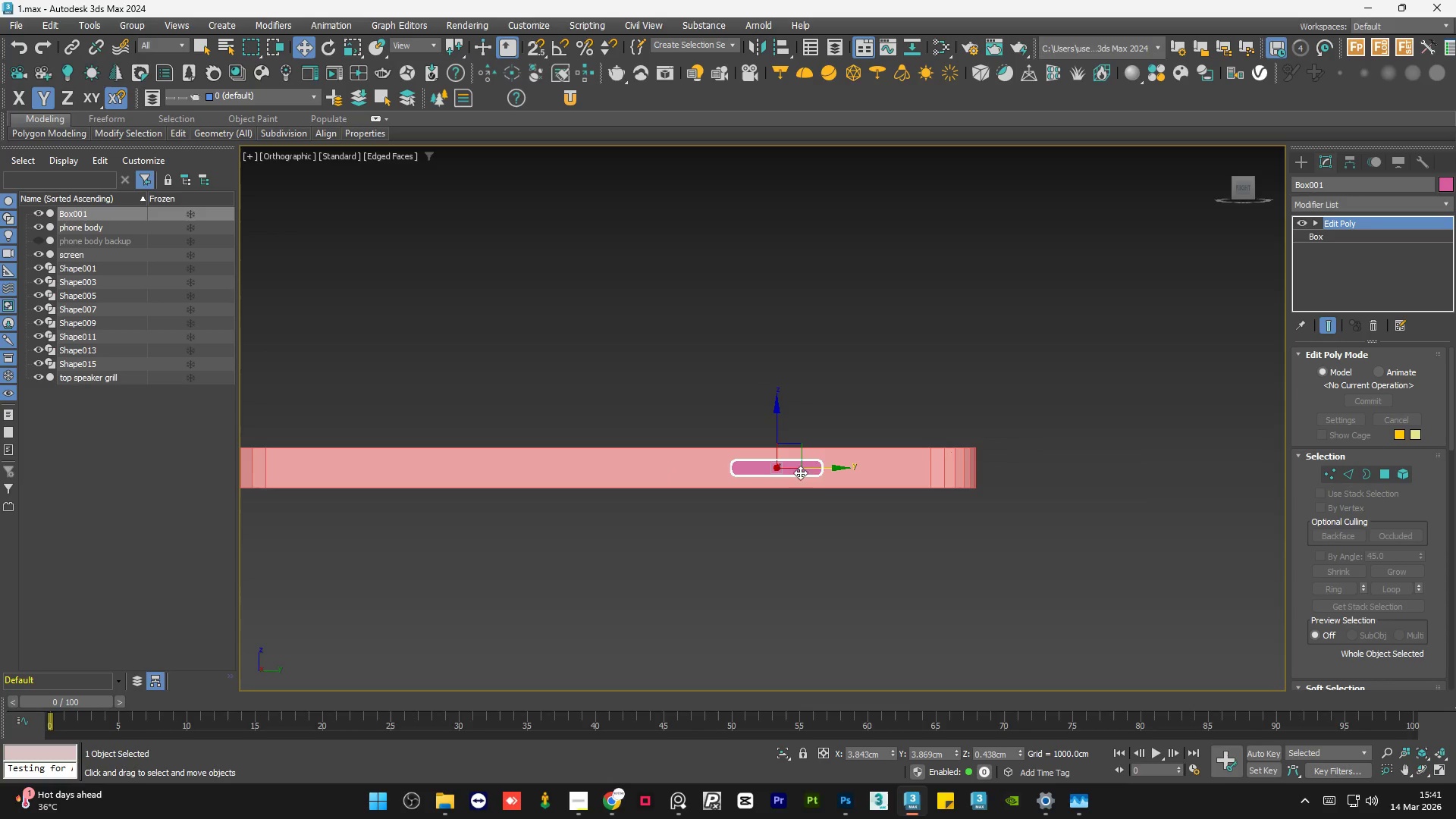 
hold_key(key=AltLeft, duration=0.78)
 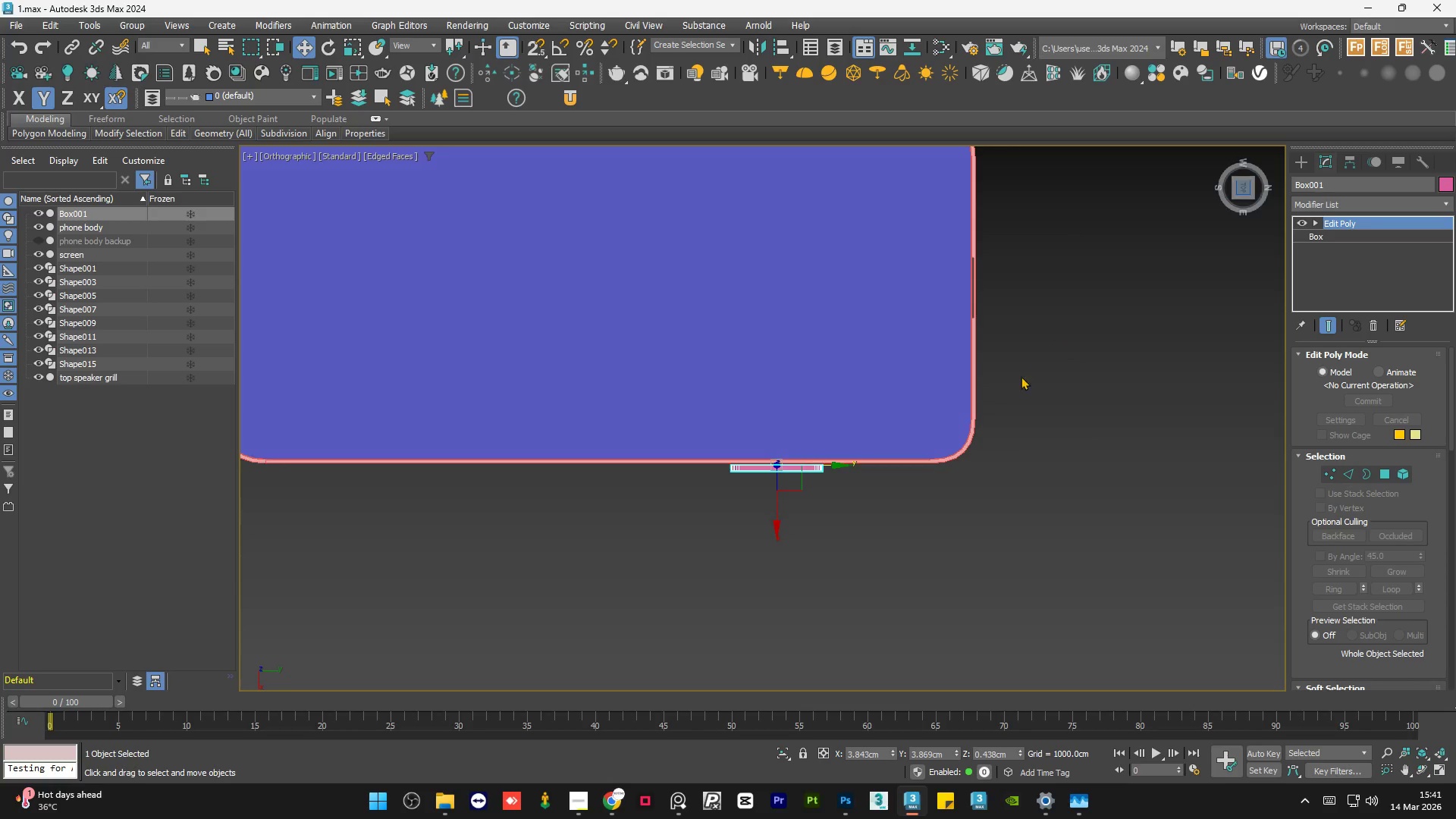 
scroll: coordinate [780, 470], scroll_direction: up, amount: 5.0
 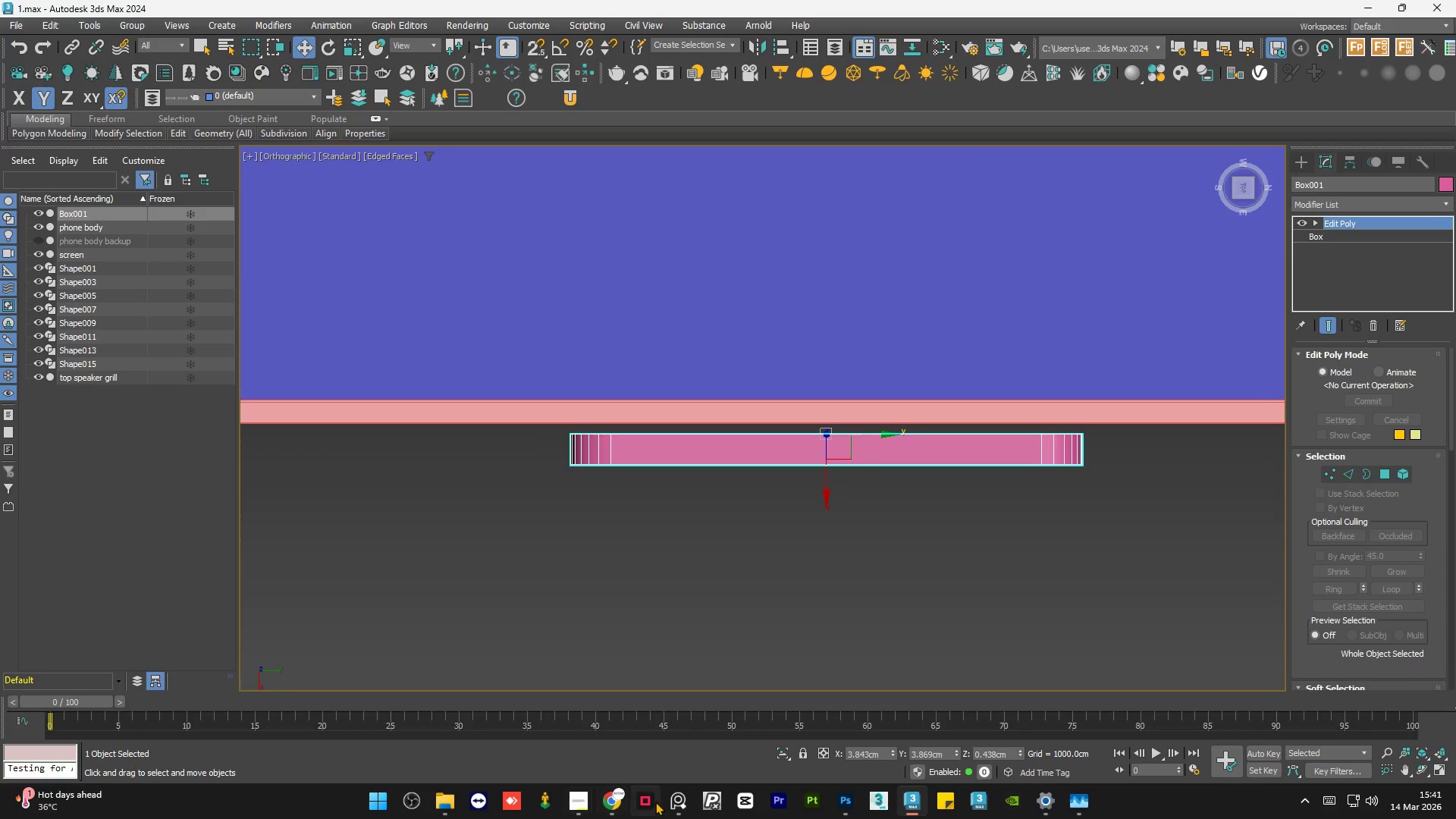 
left_click([673, 807])
 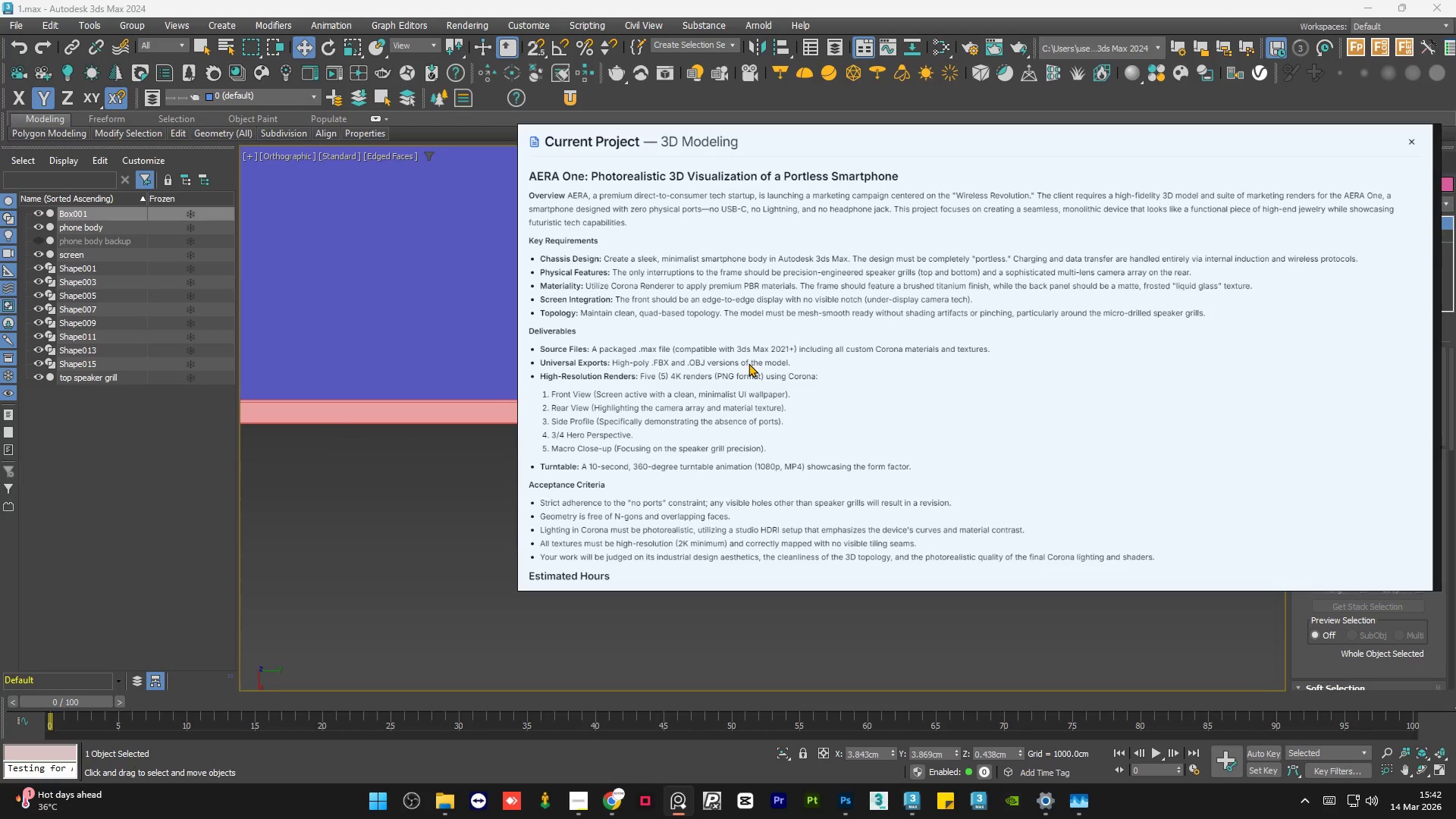 
wait(13.52)
 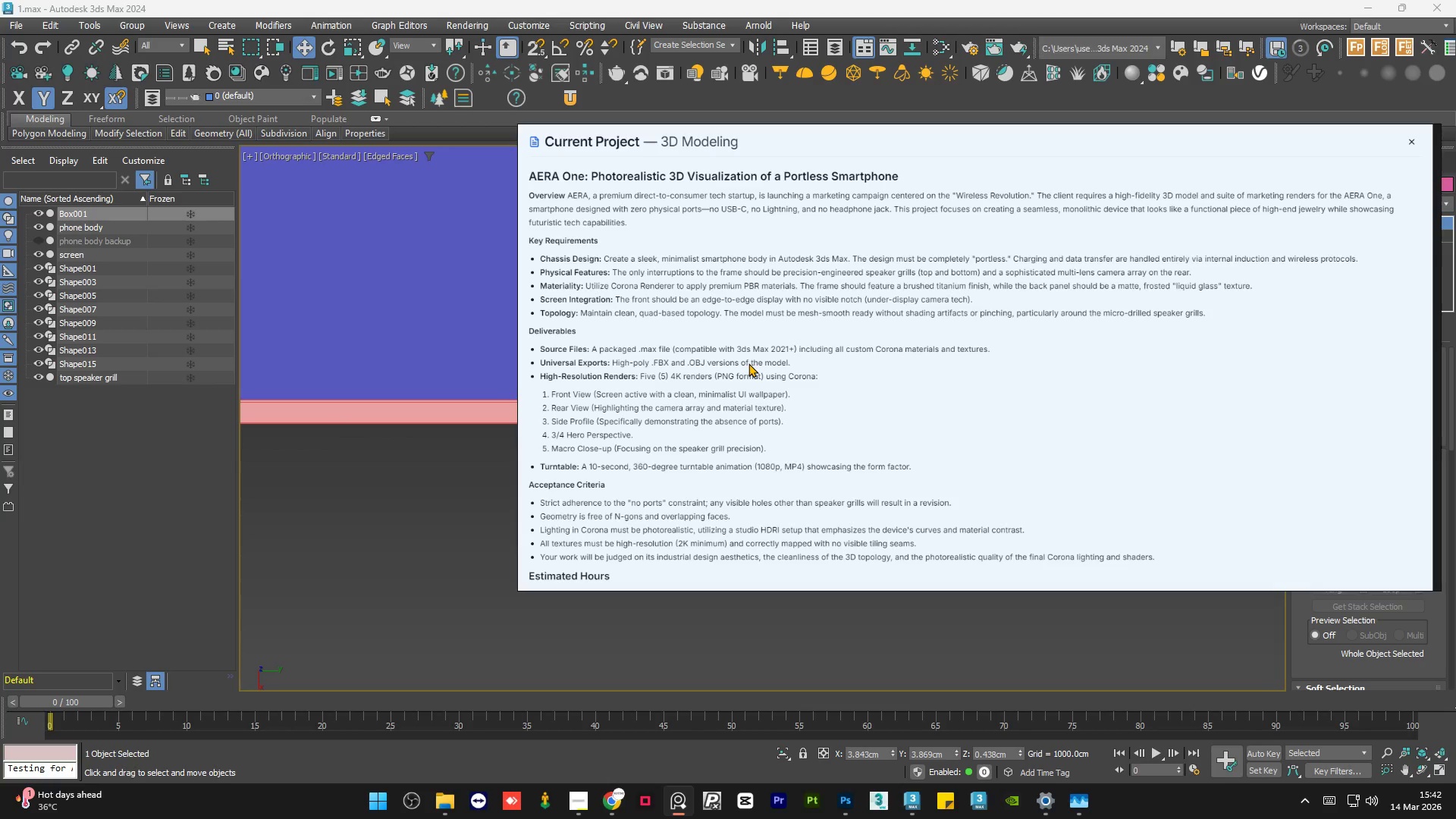 
scroll: coordinate [711, 482], scroll_direction: down, amount: 4.0
 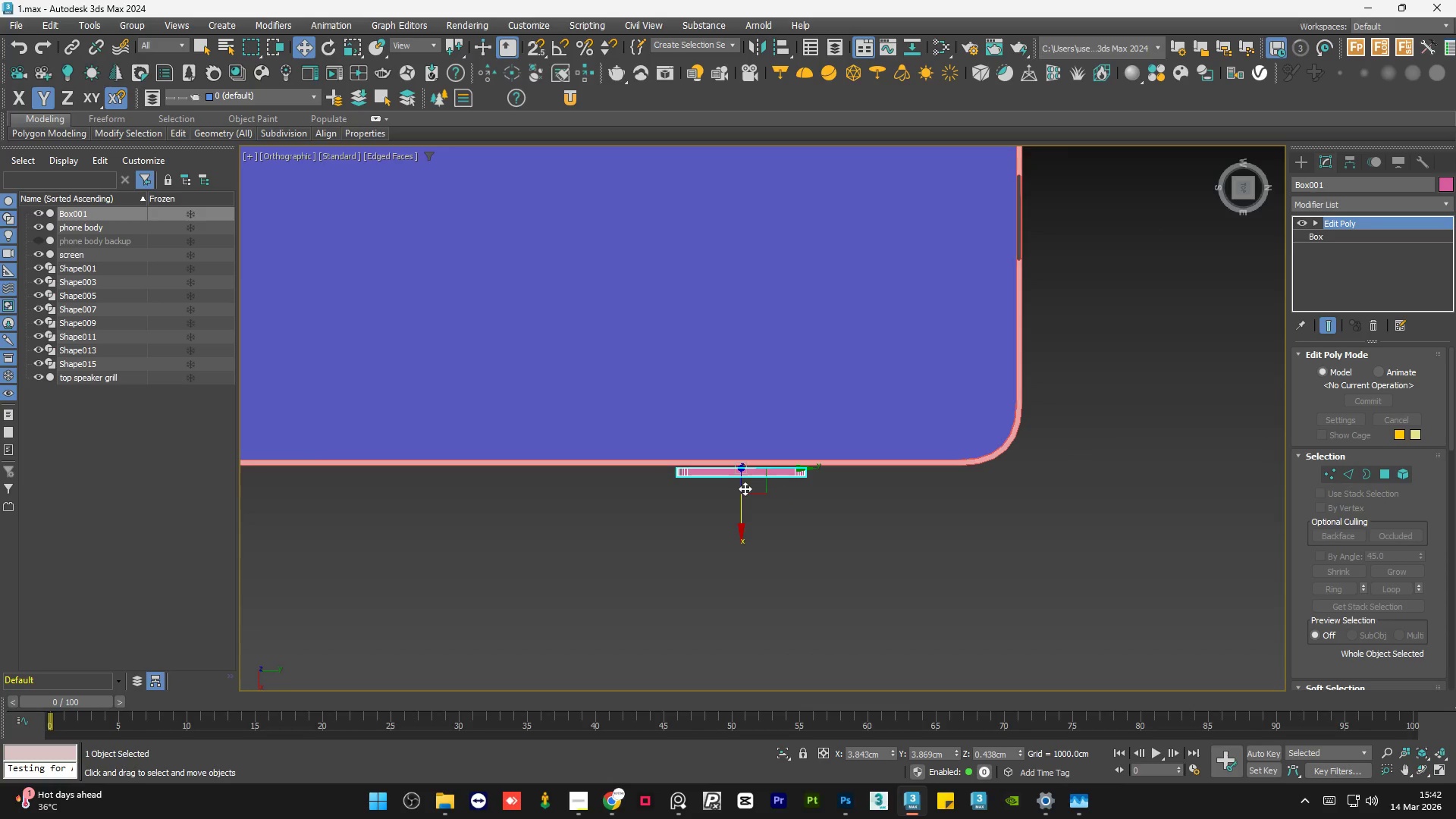 
left_click_drag(start_coordinate=[741, 491], to_coordinate=[742, 671])
 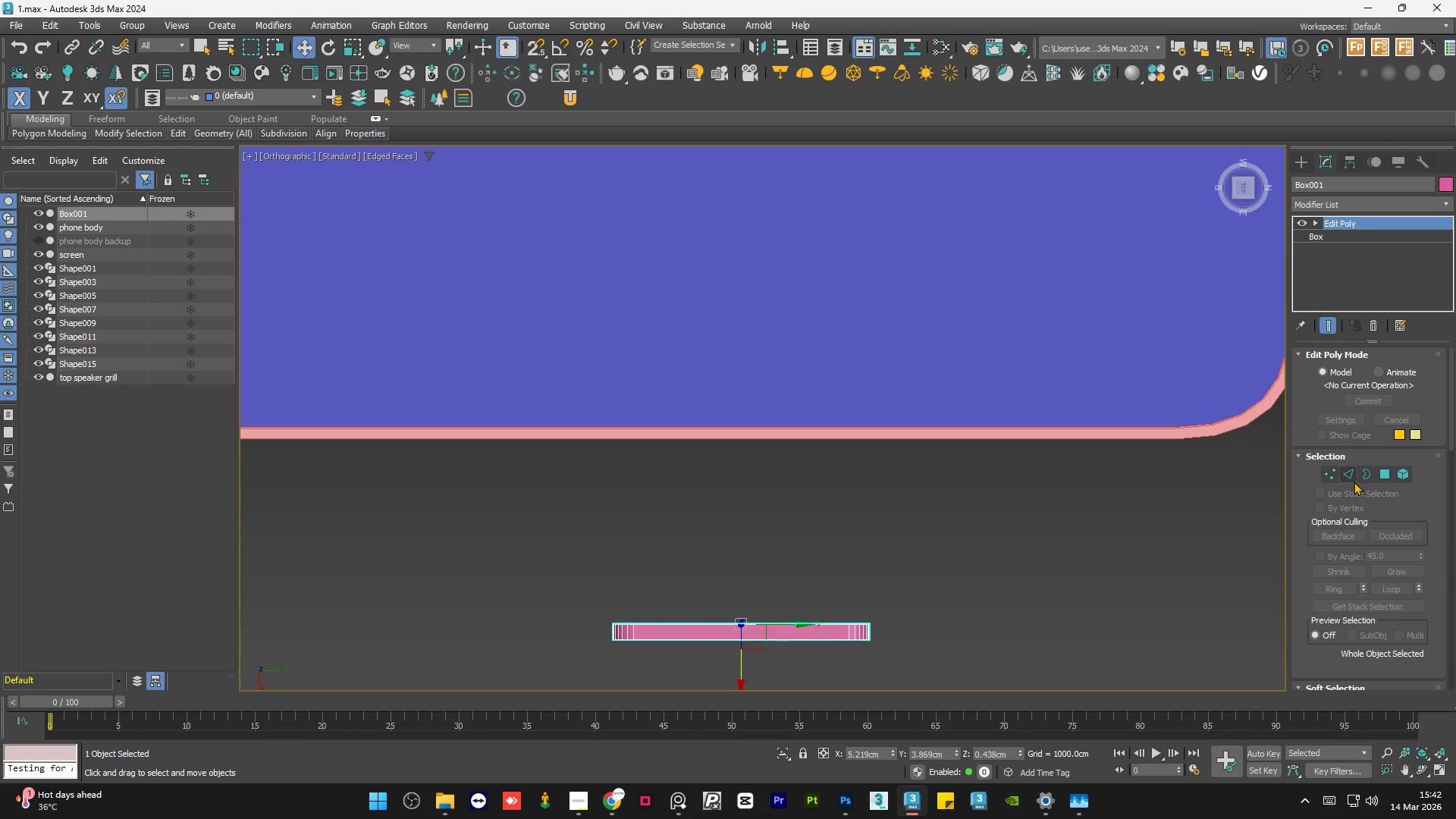 
scroll: coordinate [741, 492], scroll_direction: up, amount: 2.0
 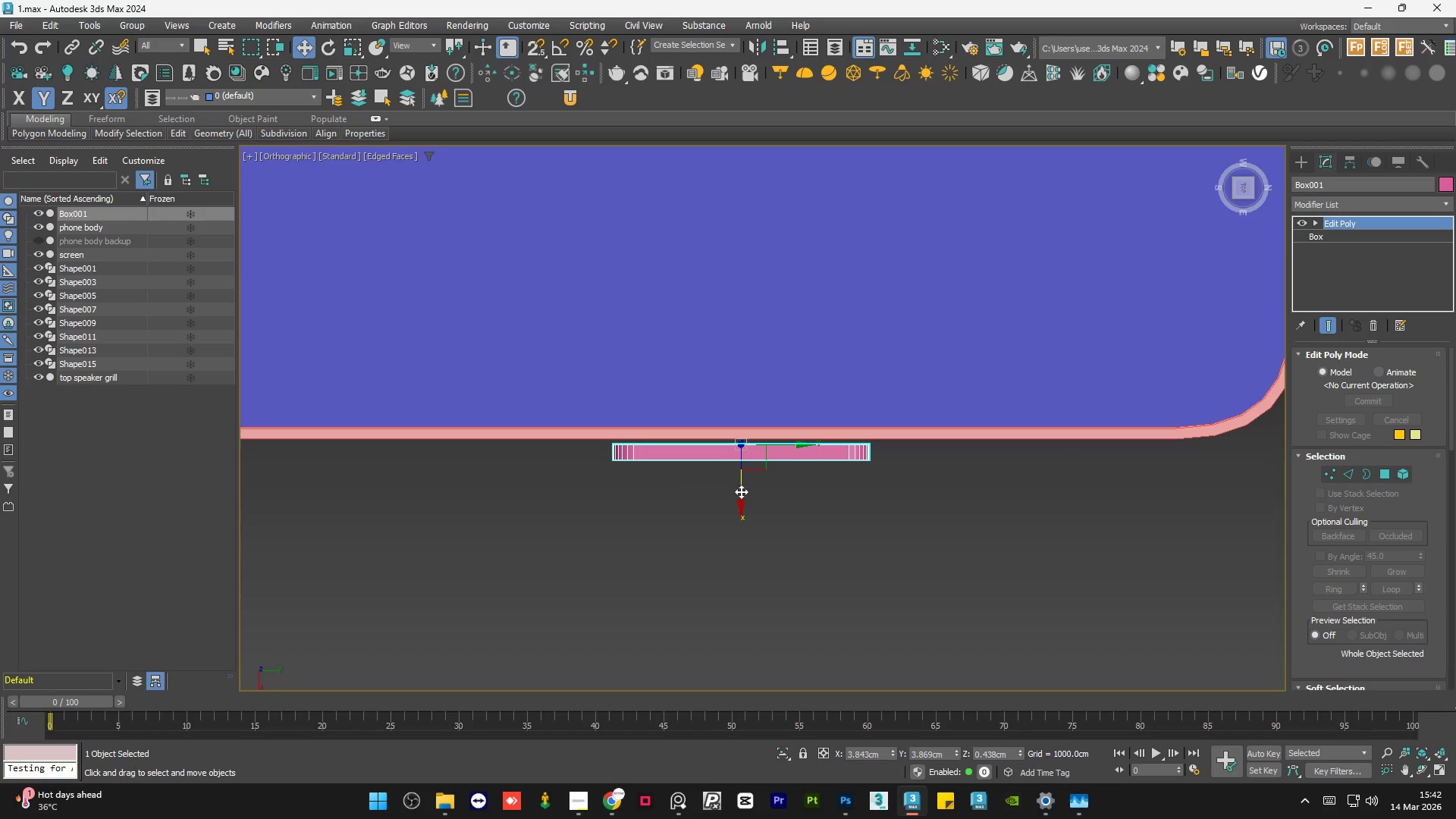 
left_click([1354, 477])
 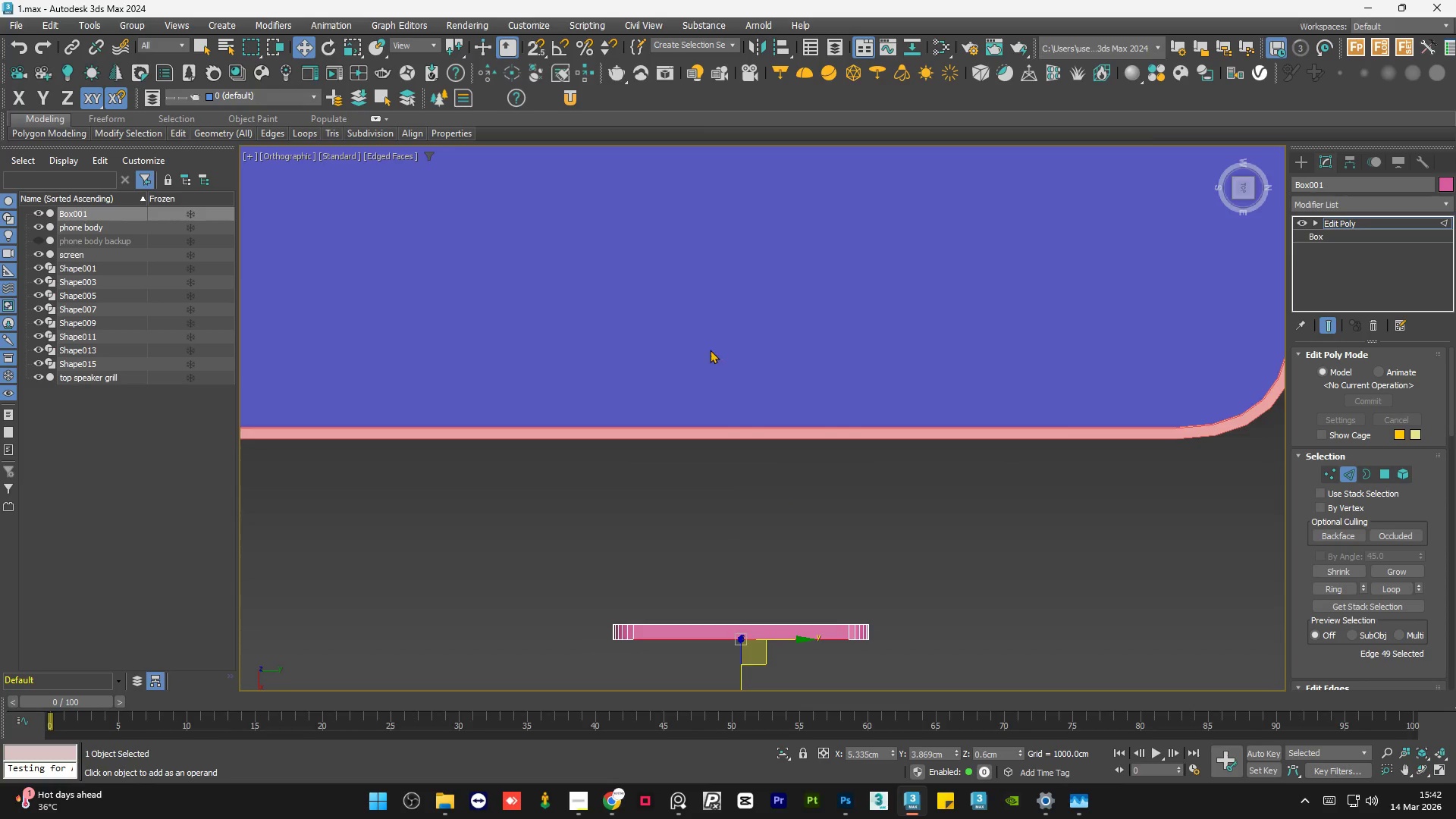 
left_click_drag(start_coordinate=[1084, 555], to_coordinate=[378, 503])
 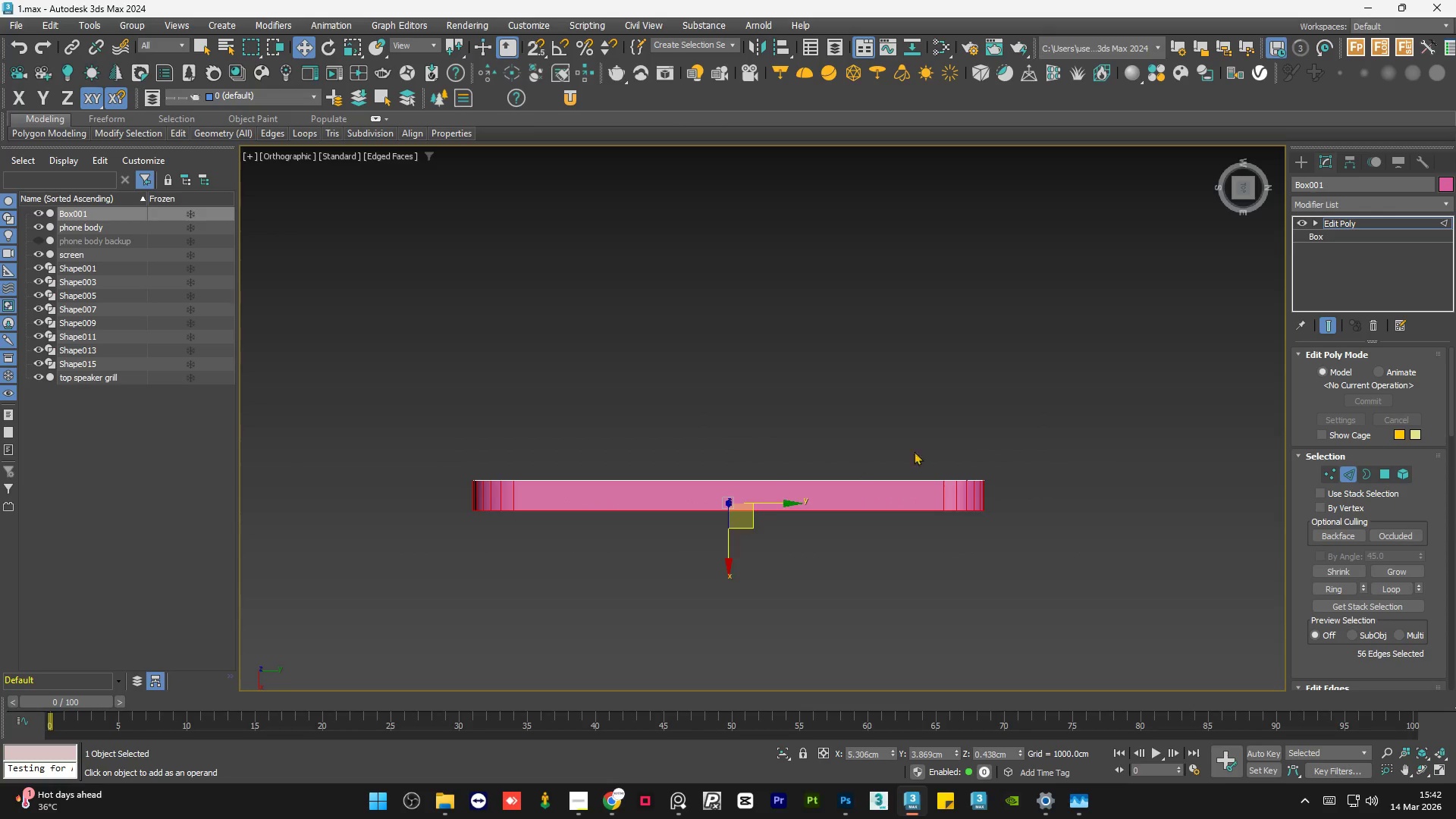 
scroll: coordinate [733, 580], scroll_direction: up, amount: 2.0
 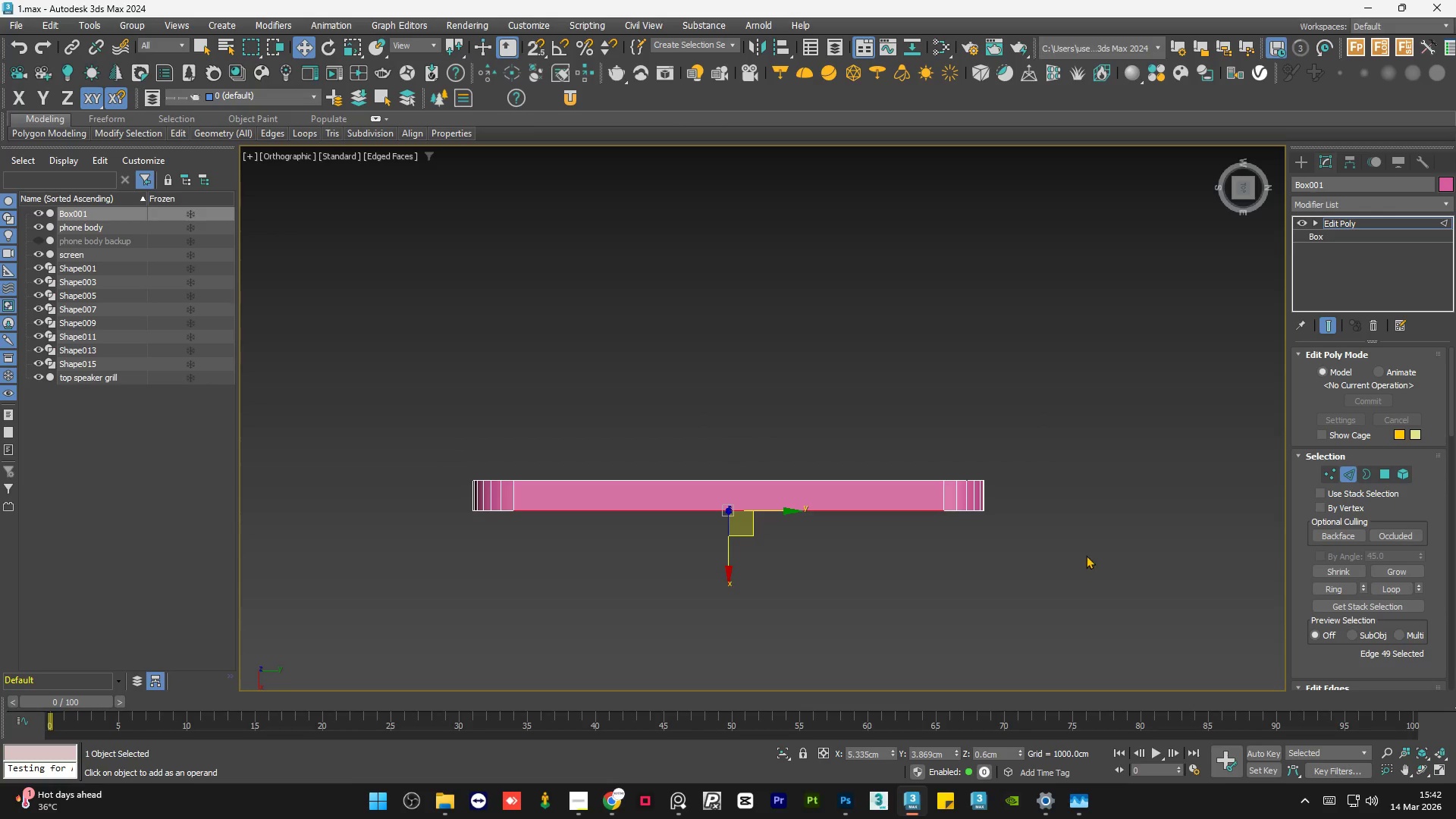 
hold_key(key=AltLeft, duration=1.25)
left_click_drag(start_coordinate=[1048, 394], to_coordinate=[370, 504])
 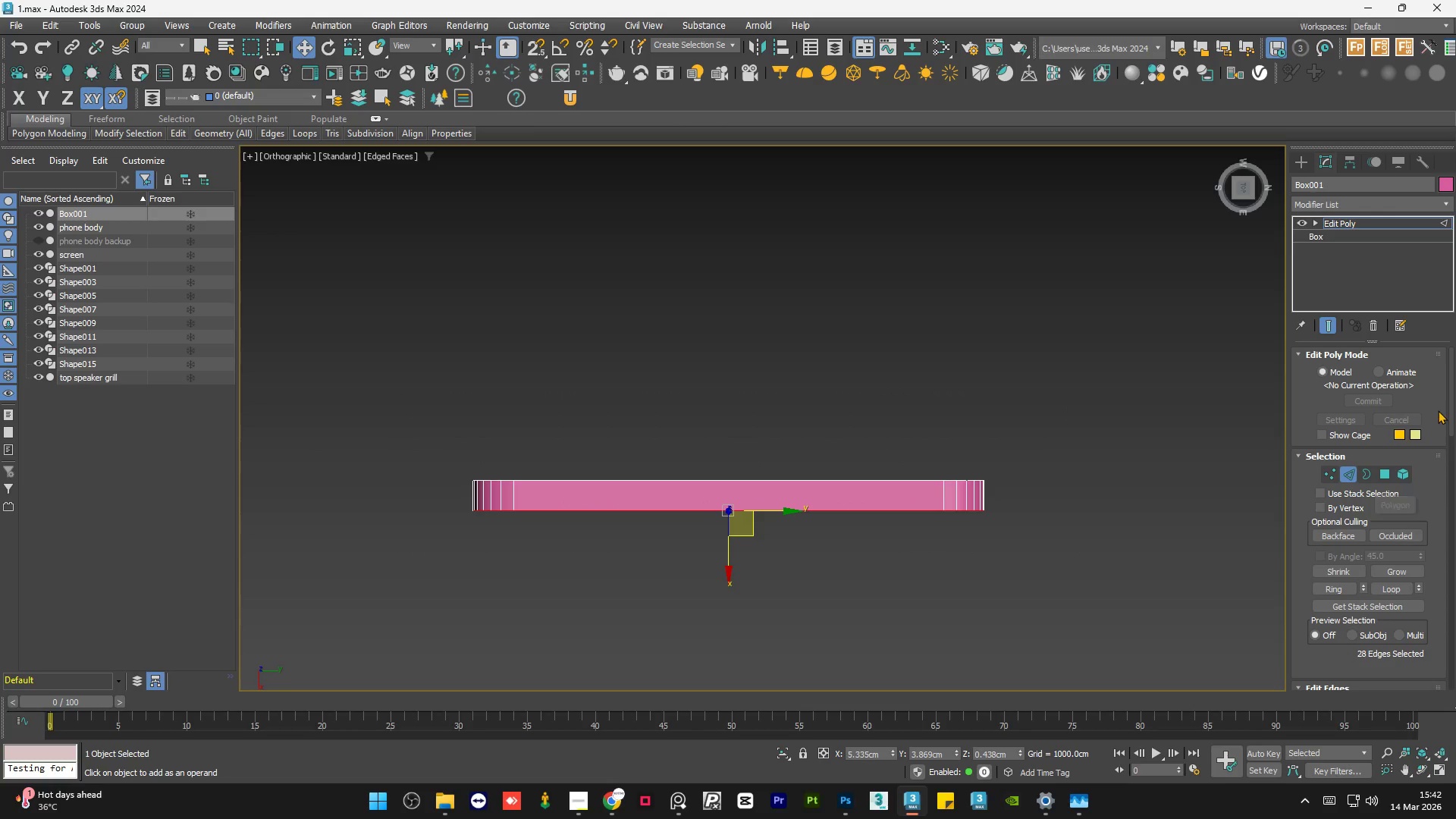 
left_click_drag(start_coordinate=[1450, 405], to_coordinate=[1453, 465])
 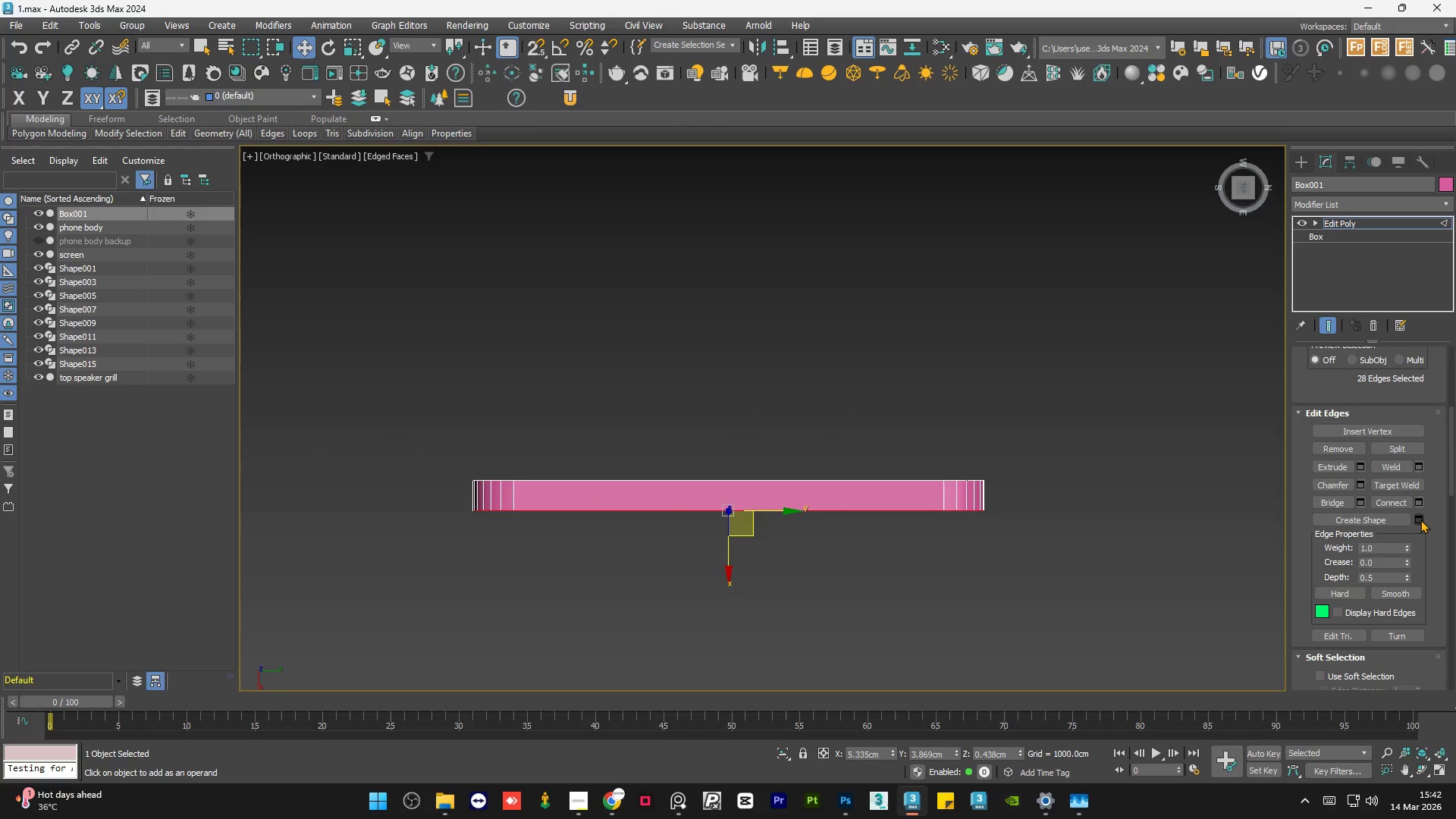 
left_click([1420, 519])
 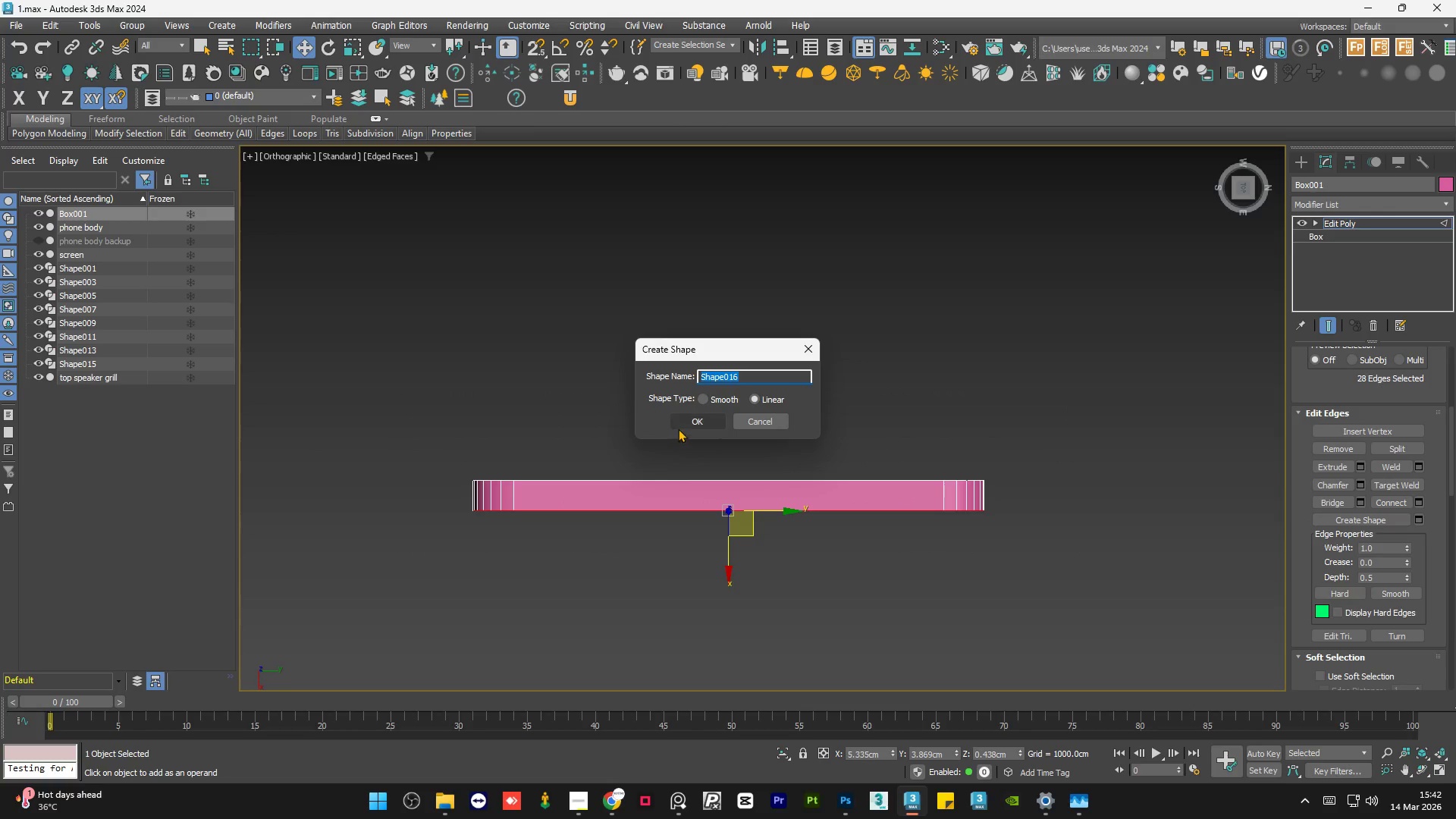 
left_click([681, 426])
 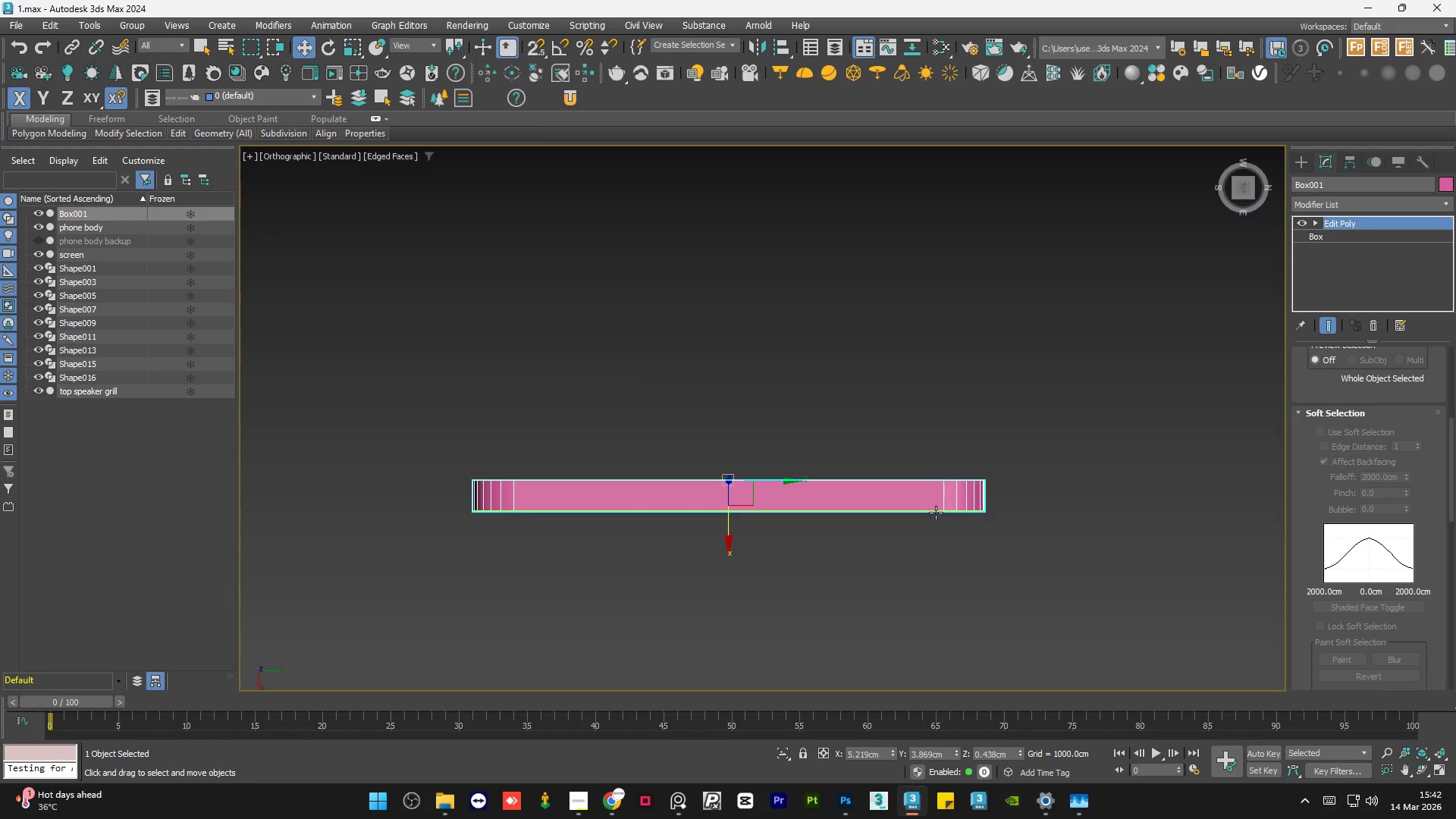 
left_click([937, 511])
 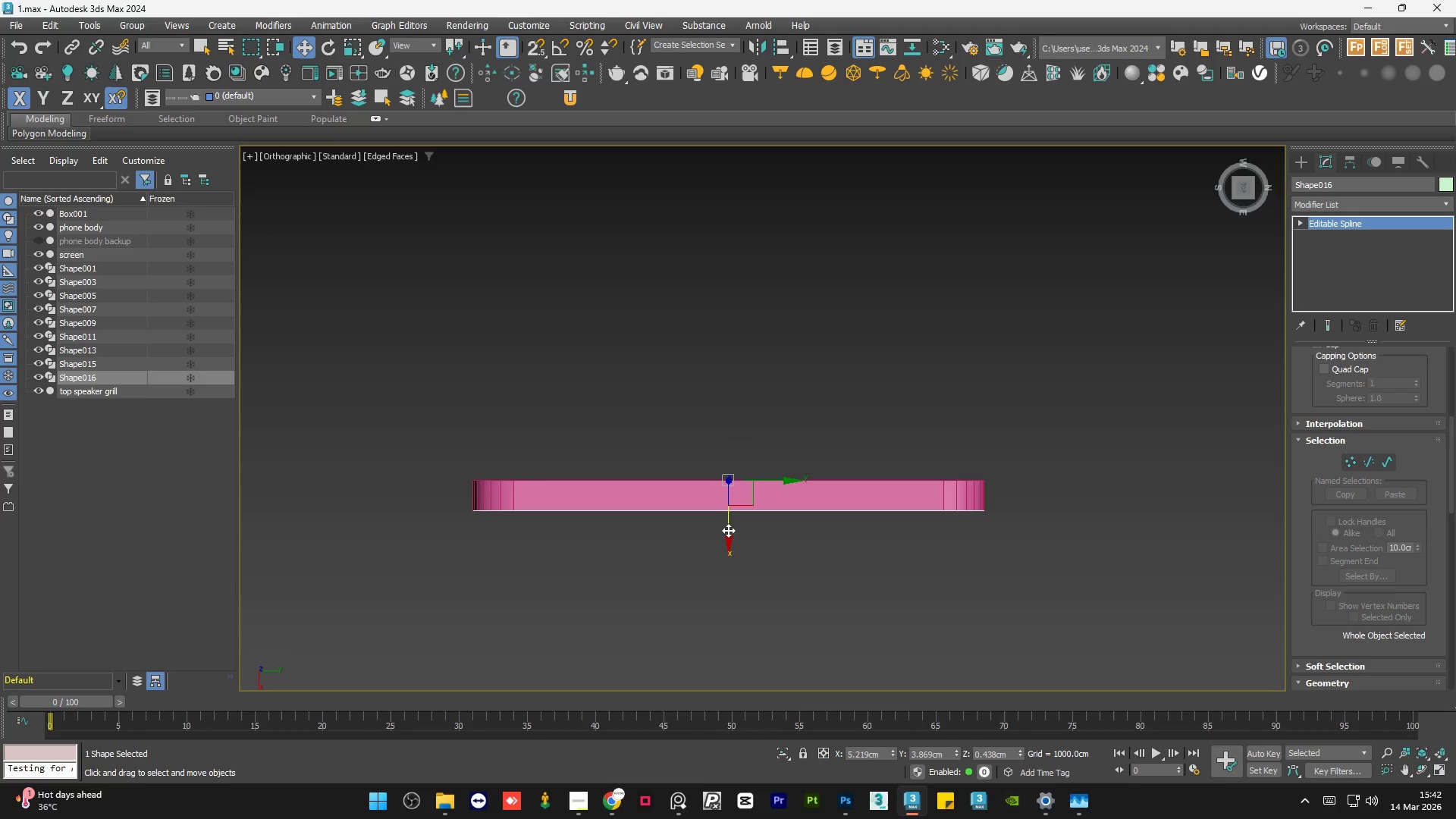 
left_click_drag(start_coordinate=[728, 531], to_coordinate=[739, 250])
 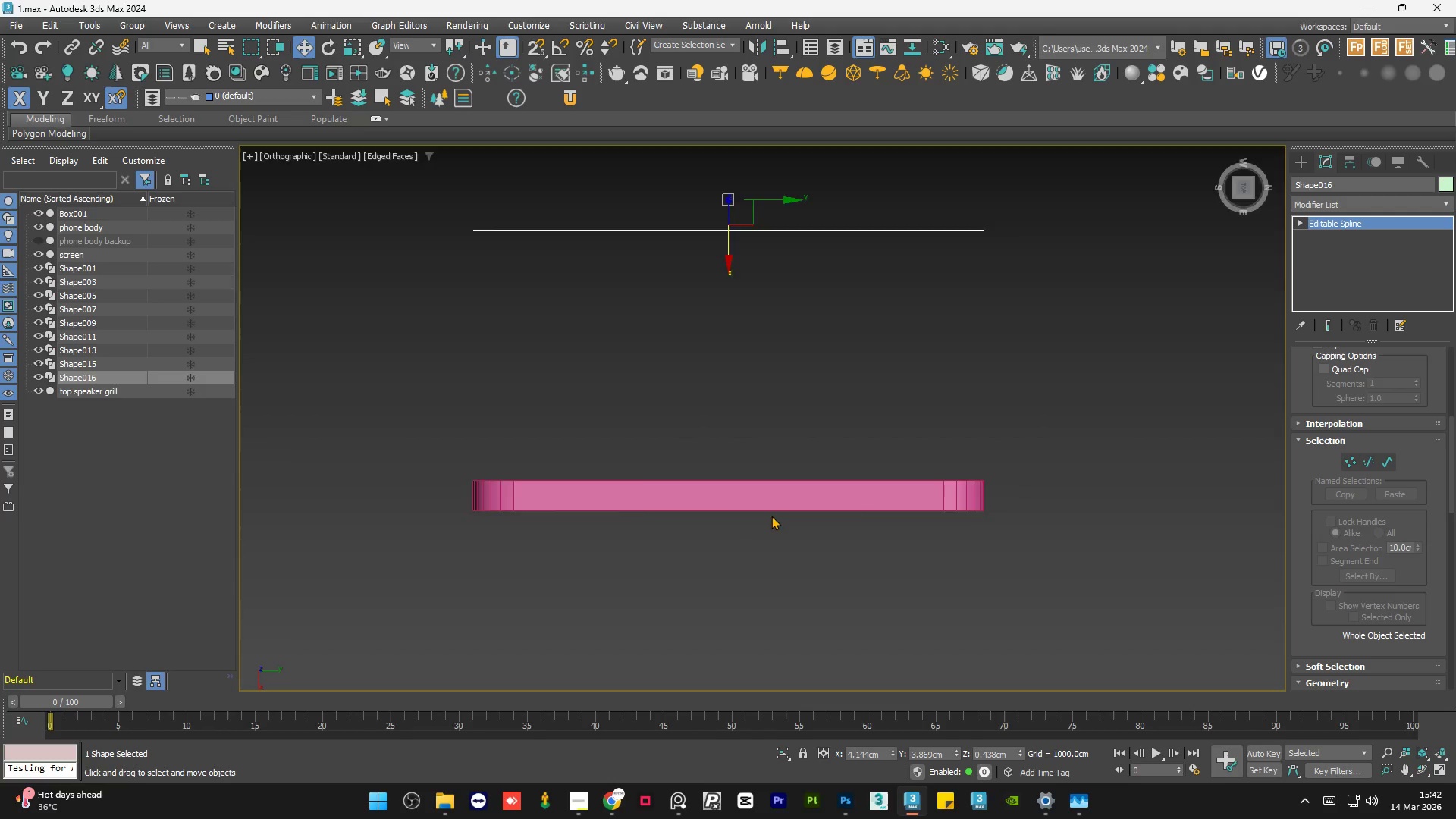 
scroll: coordinate [771, 517], scroll_direction: down, amount: 3.0
 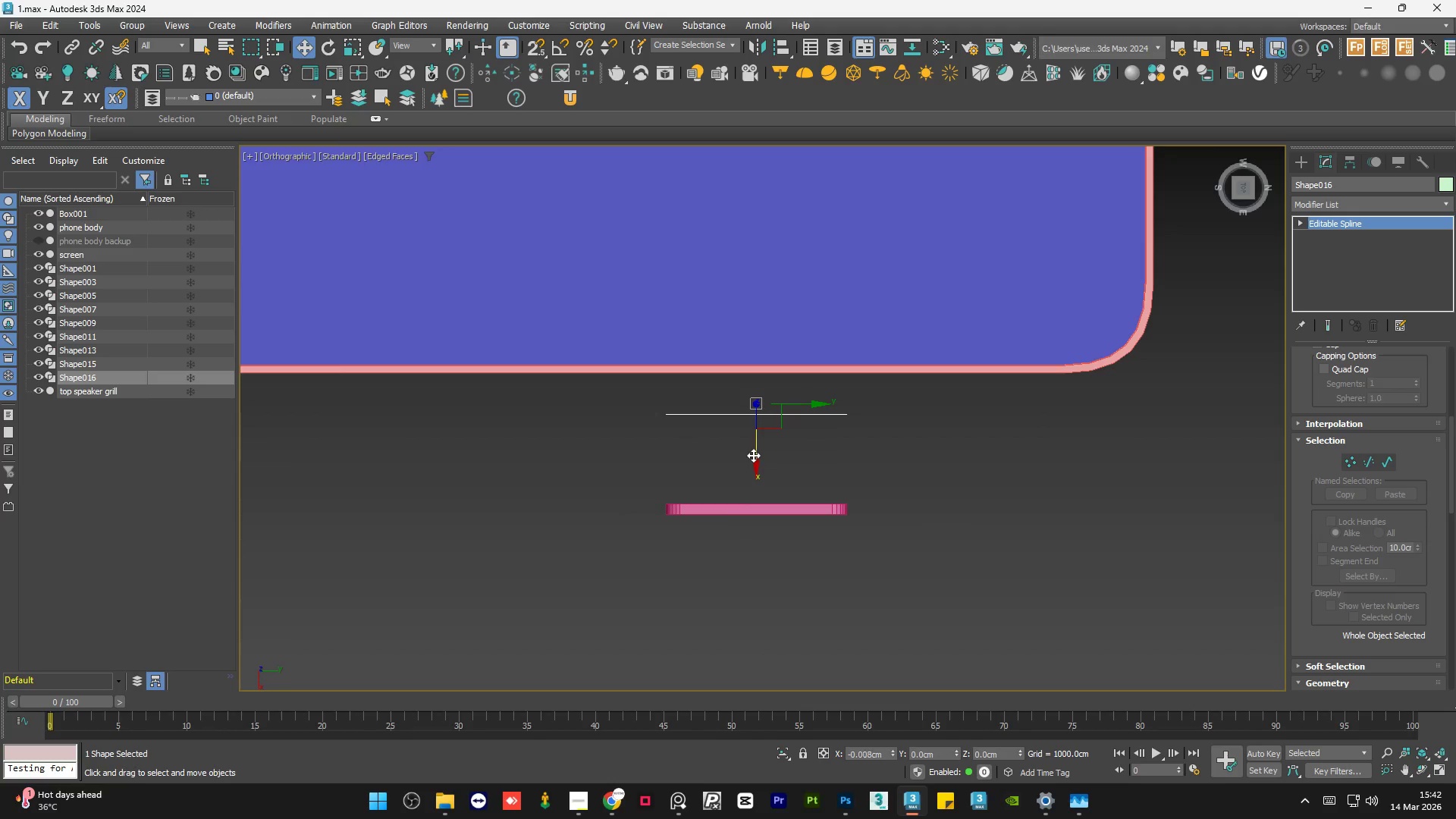 
hold_key(key=AltLeft, duration=0.88)
 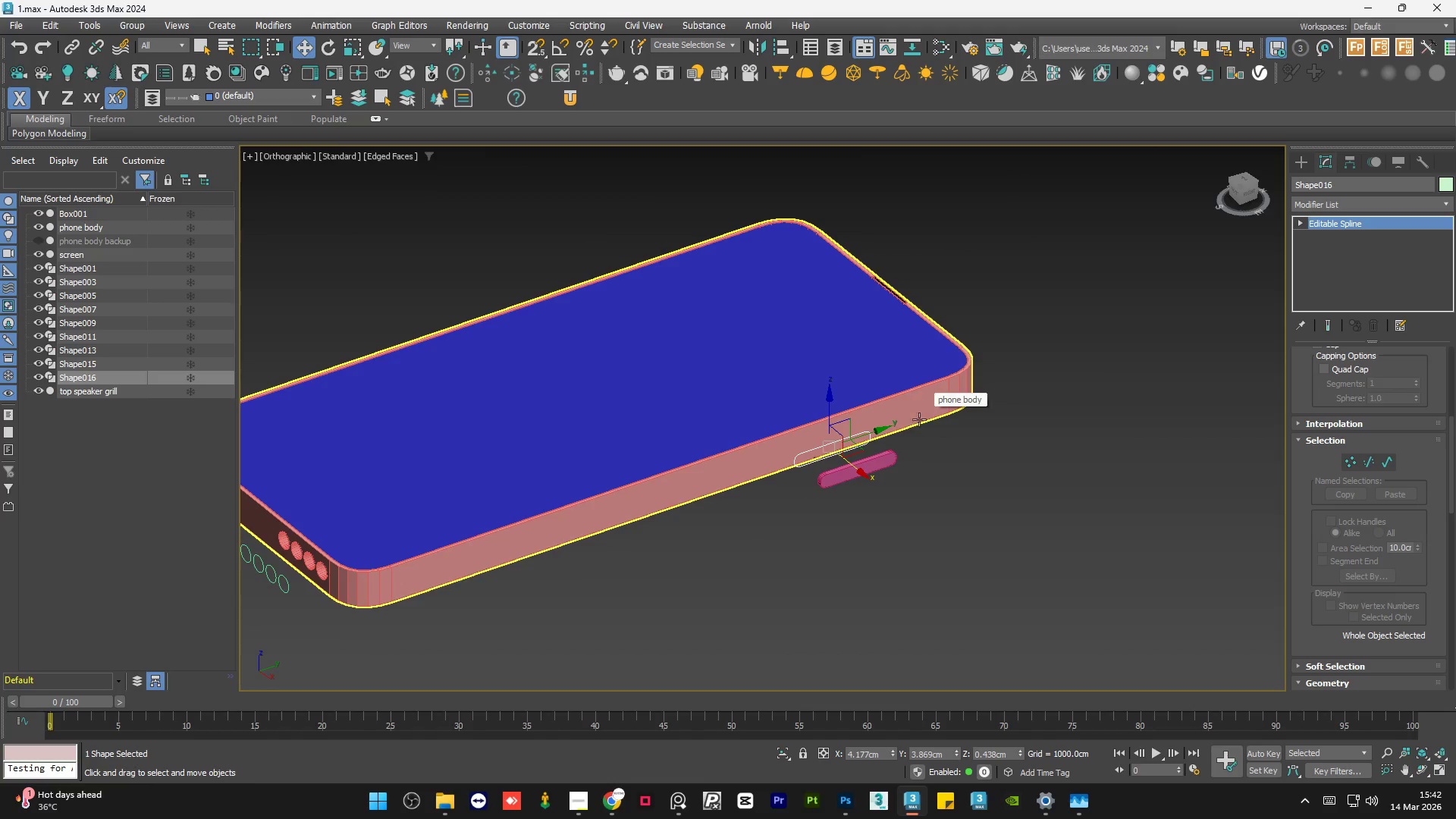 
scroll: coordinate [908, 480], scroll_direction: down, amount: 2.0
 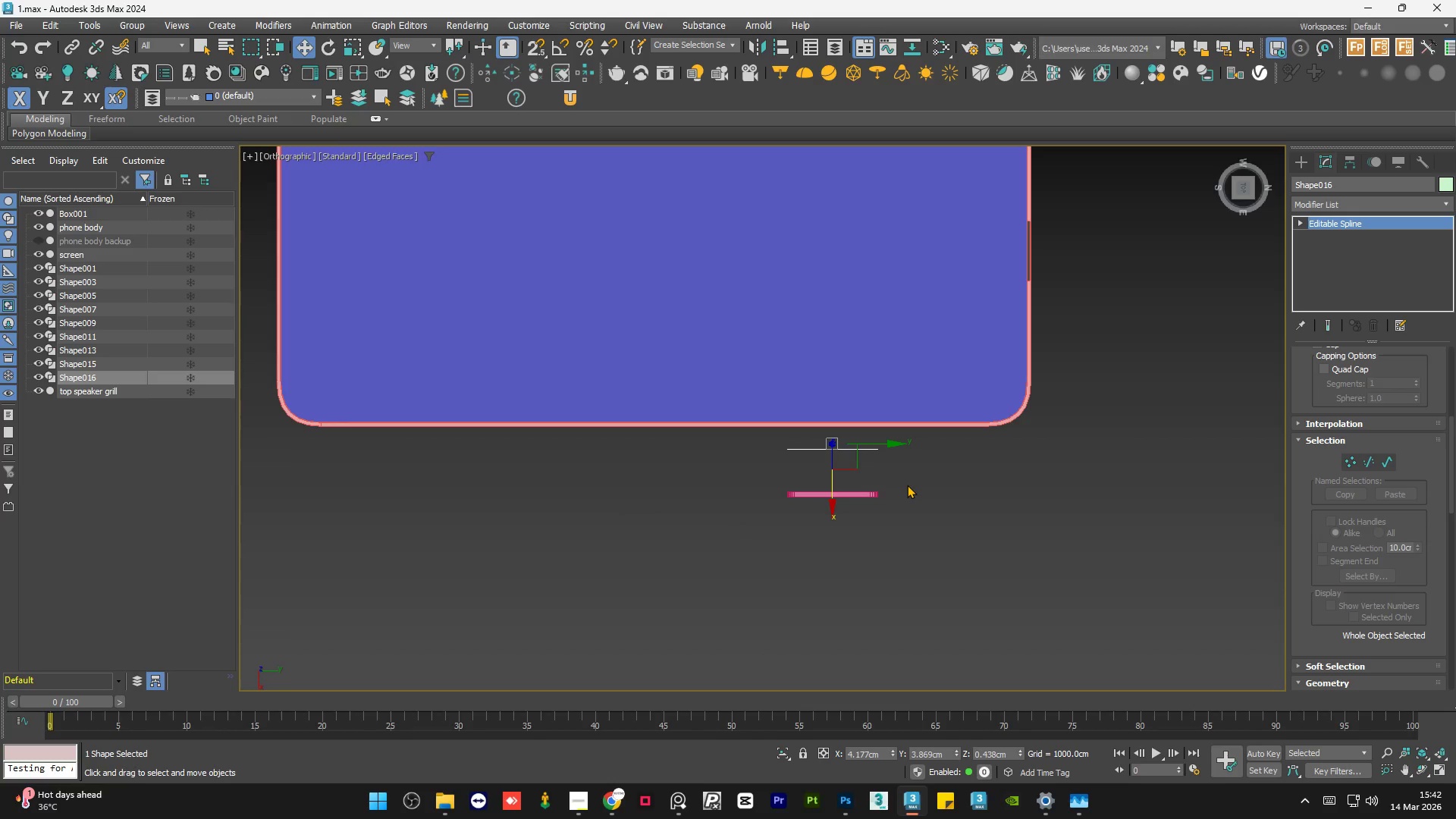 
wait(6.91)
 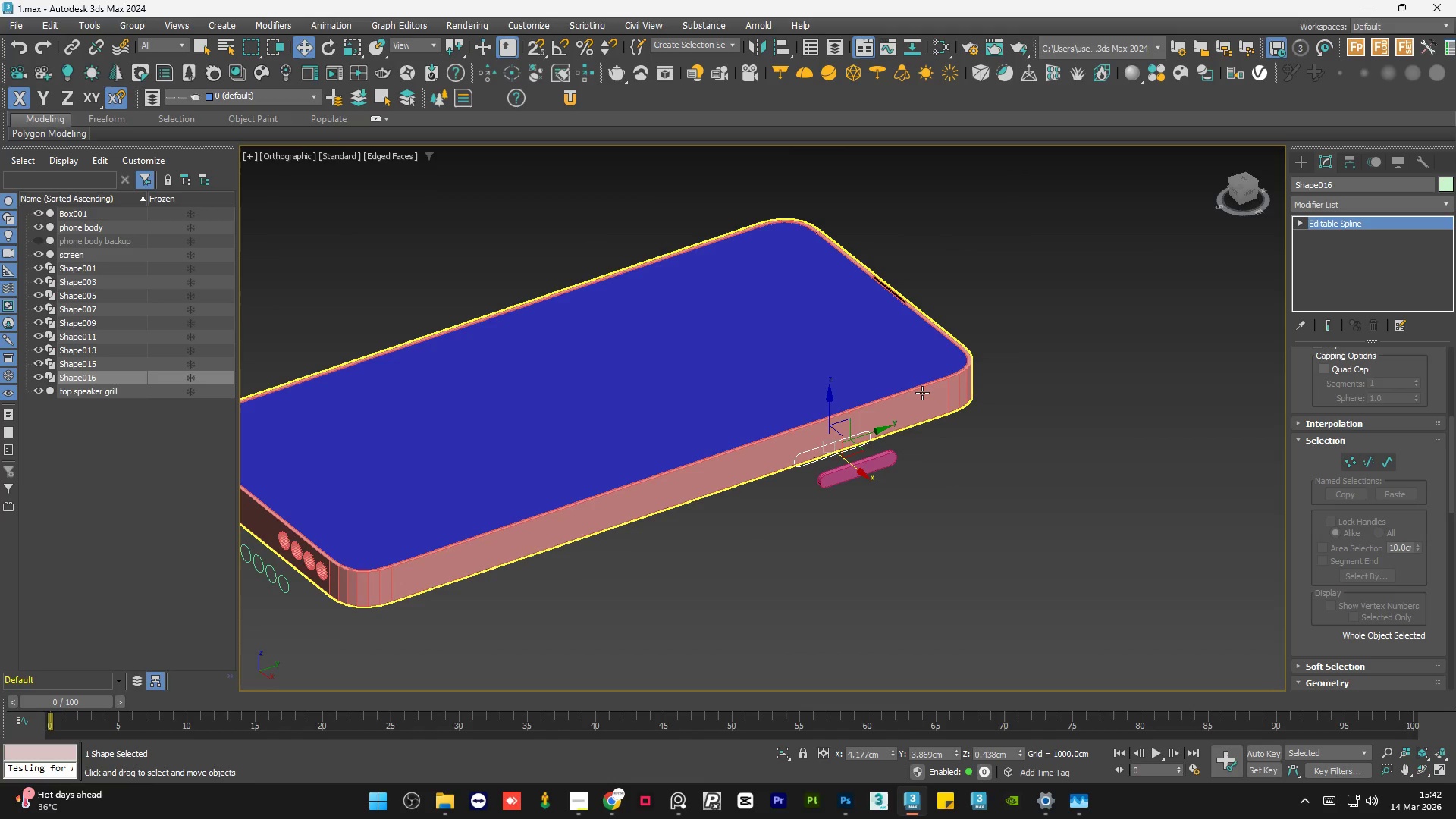 
scroll: coordinate [860, 458], scroll_direction: up, amount: 4.0
 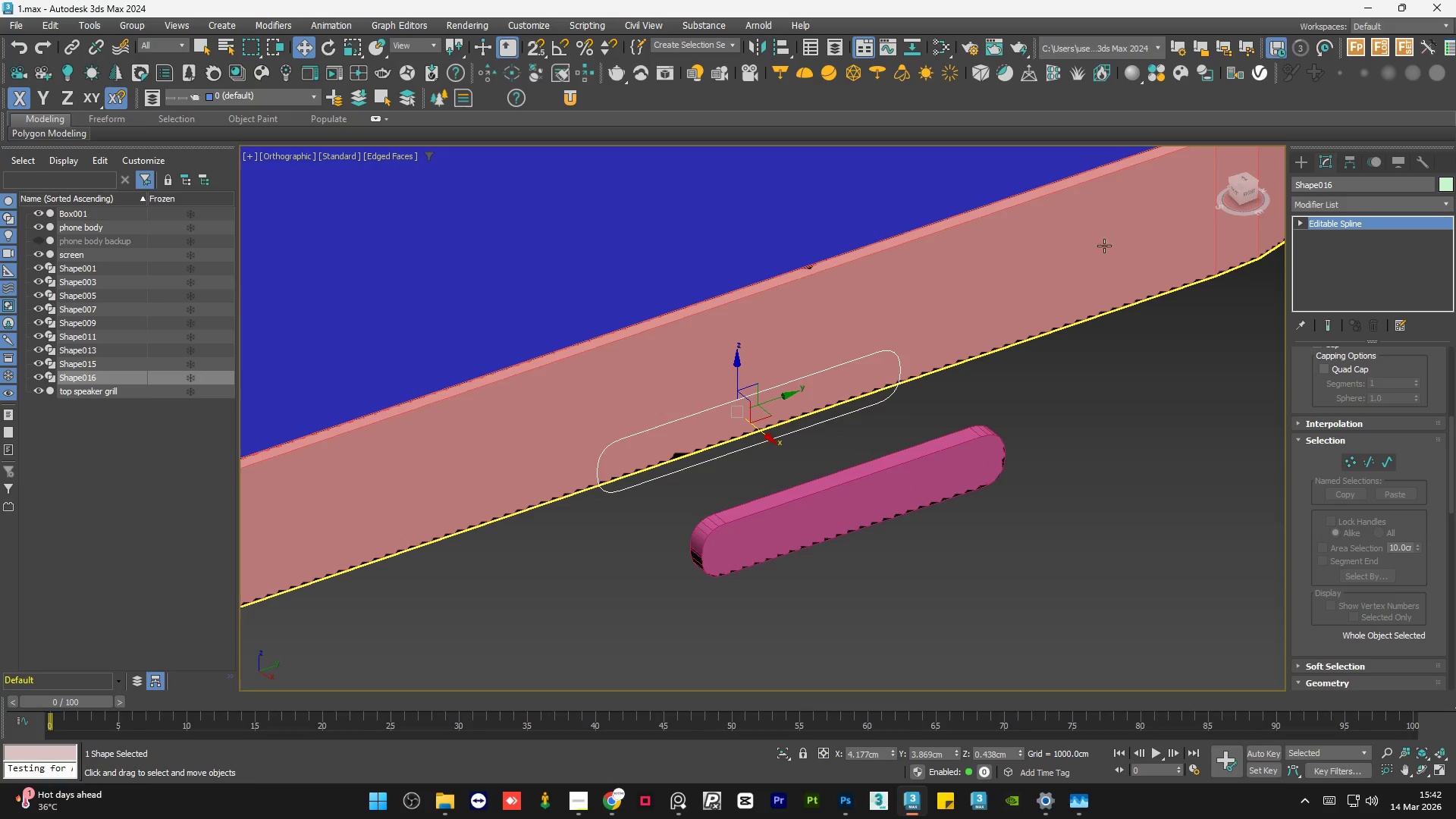 
left_click([1061, 258])
 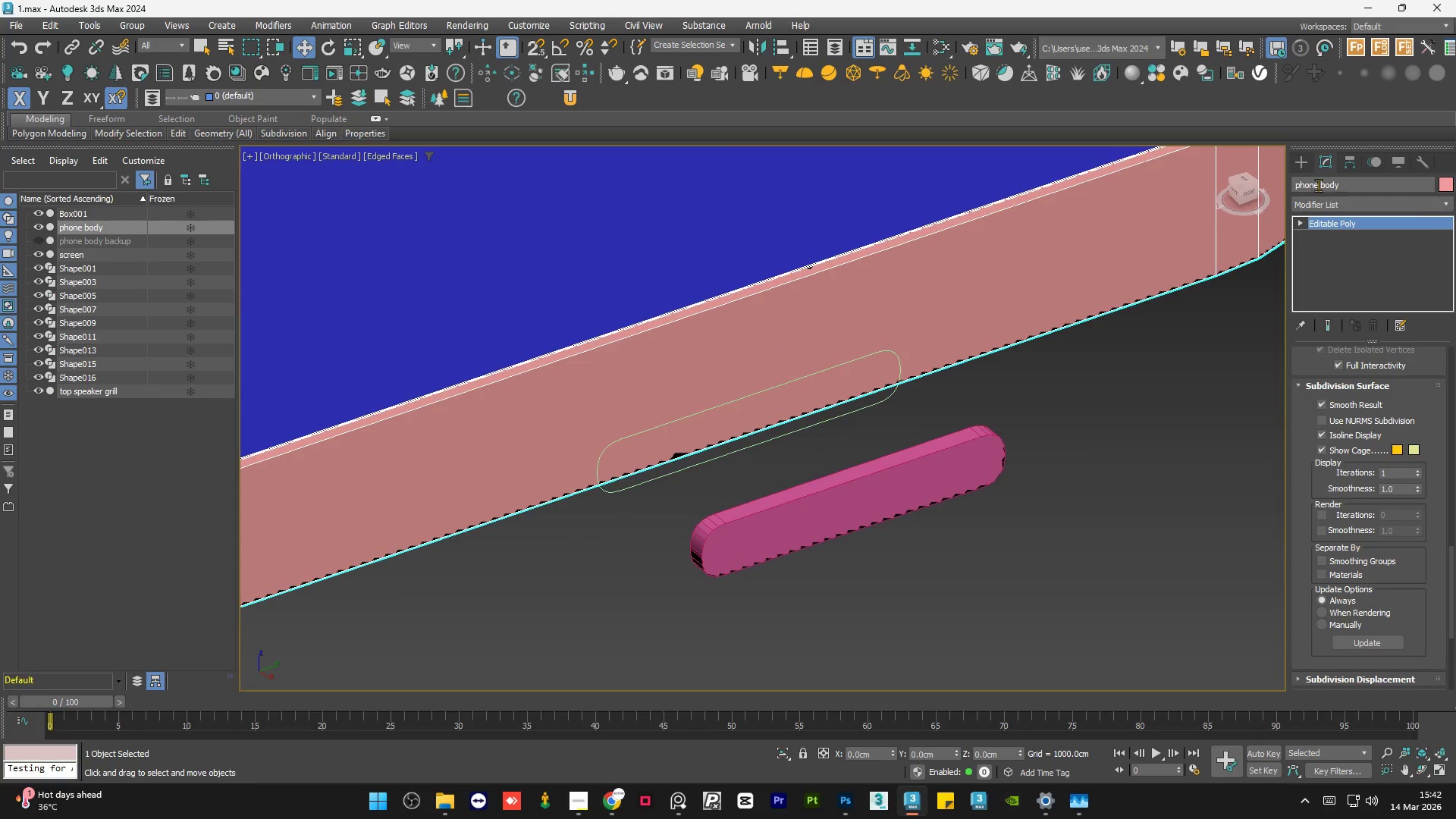 
left_click([1306, 165])
 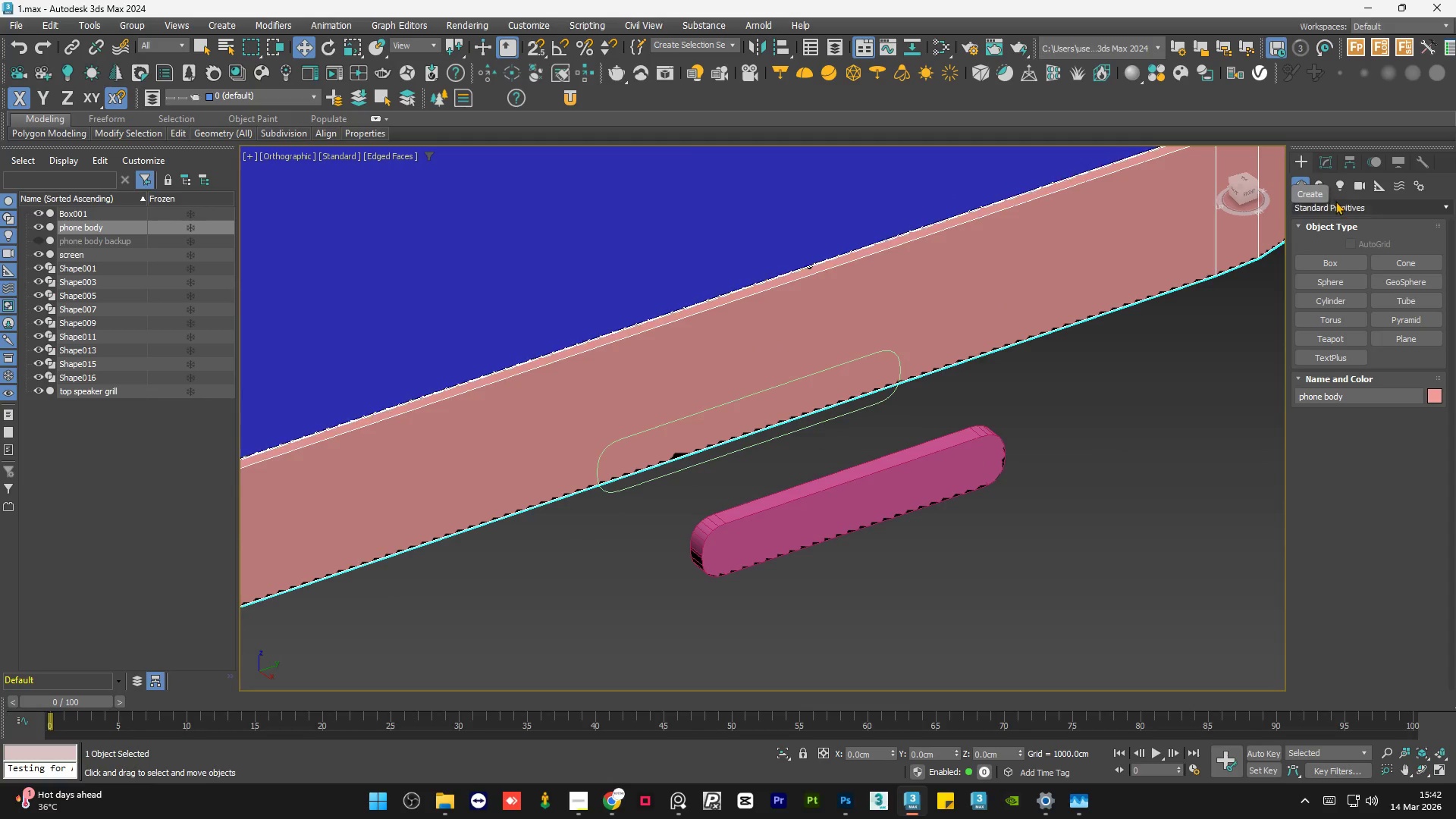 
left_click([1341, 210])
 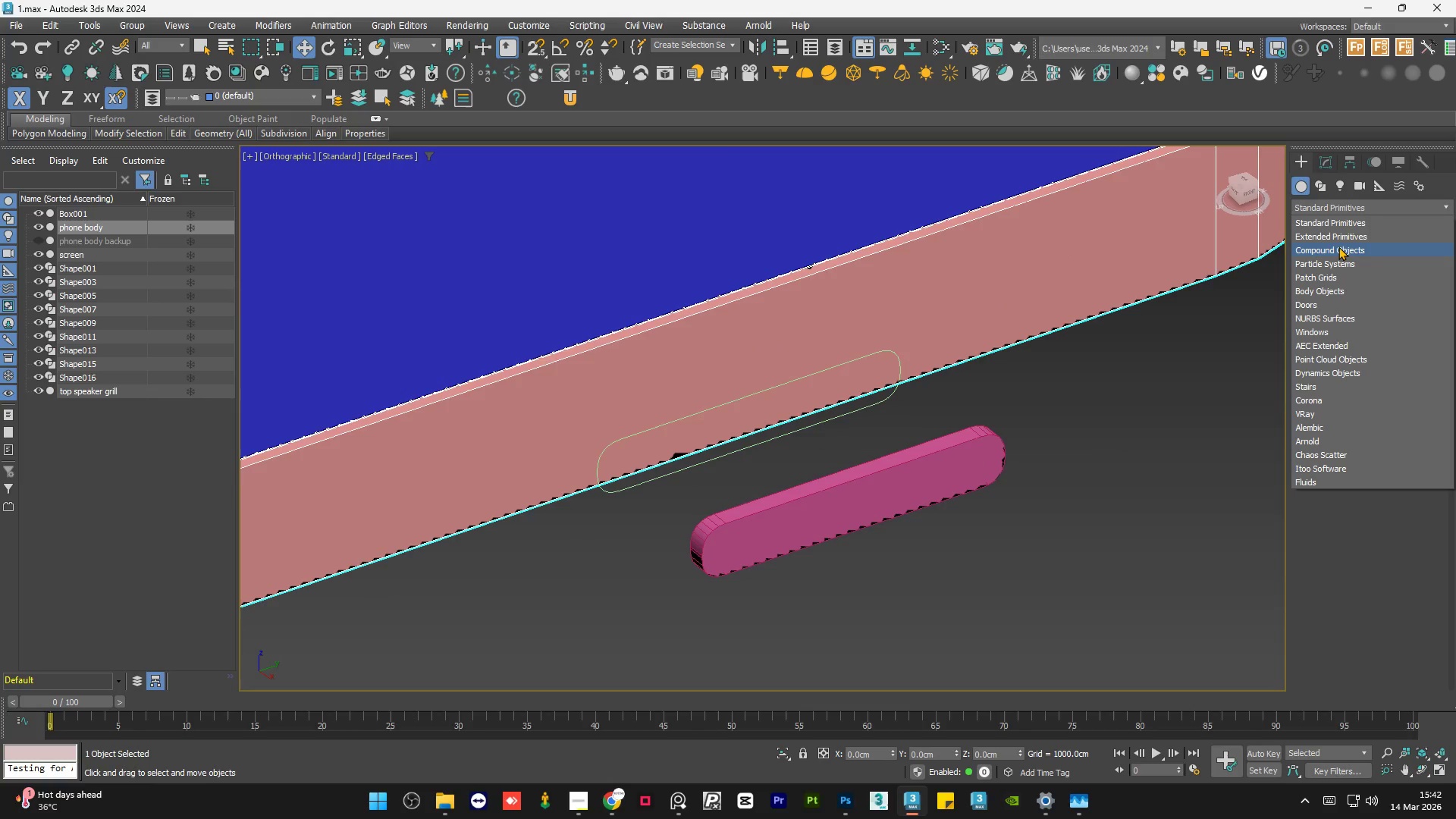 
left_click([1338, 248])
 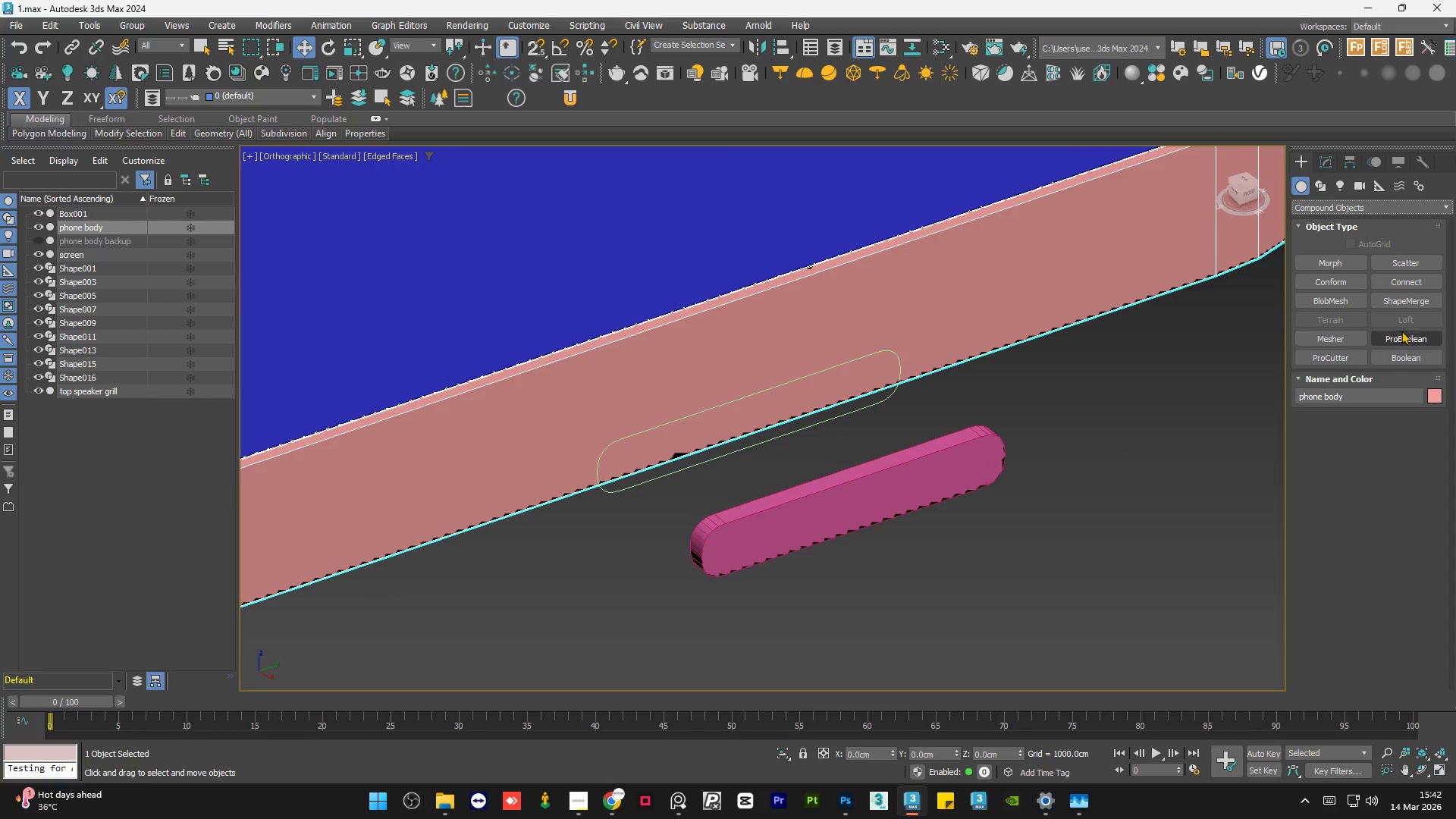 
left_click([1405, 299])
 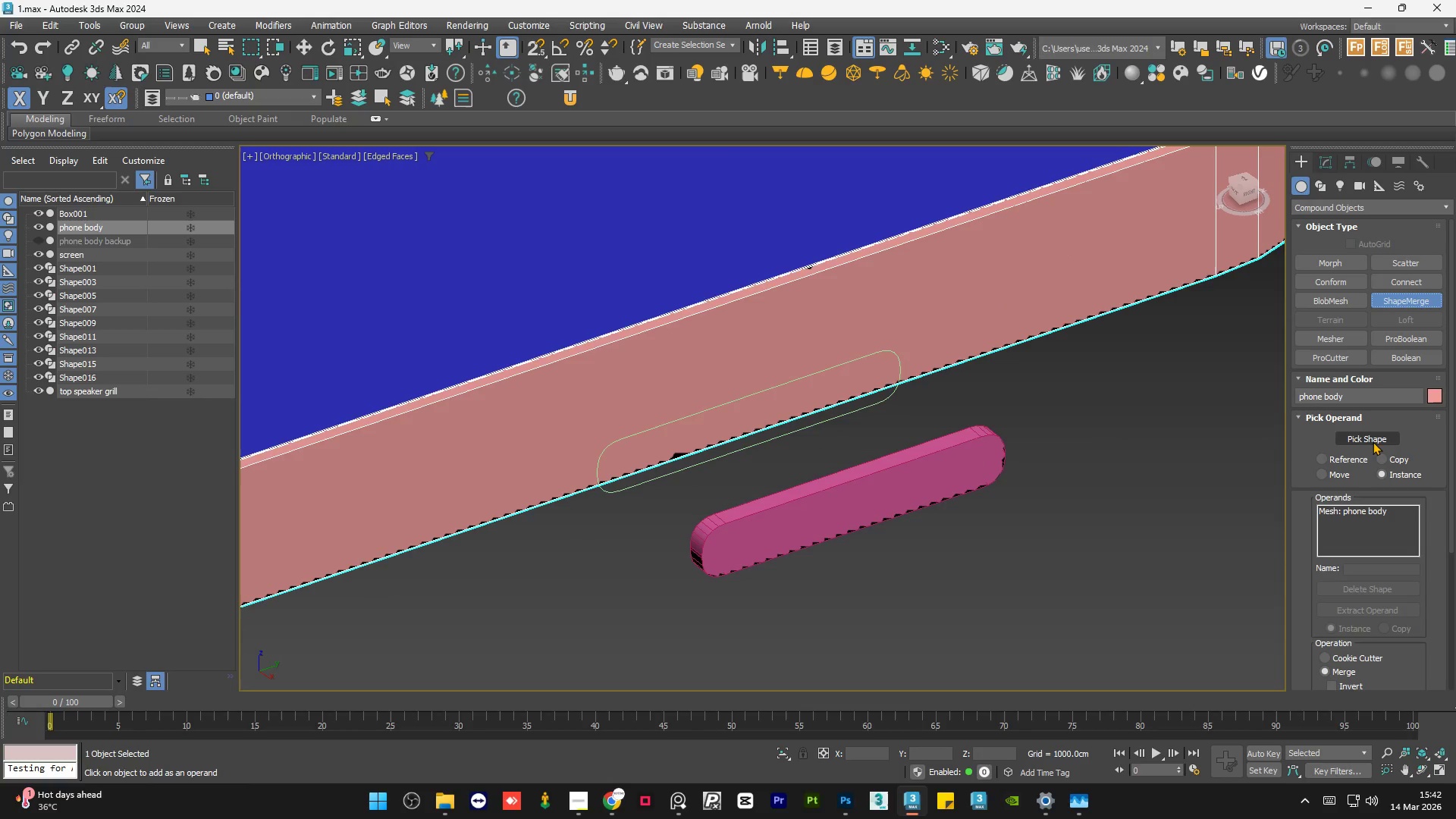 
left_click([1373, 439])
 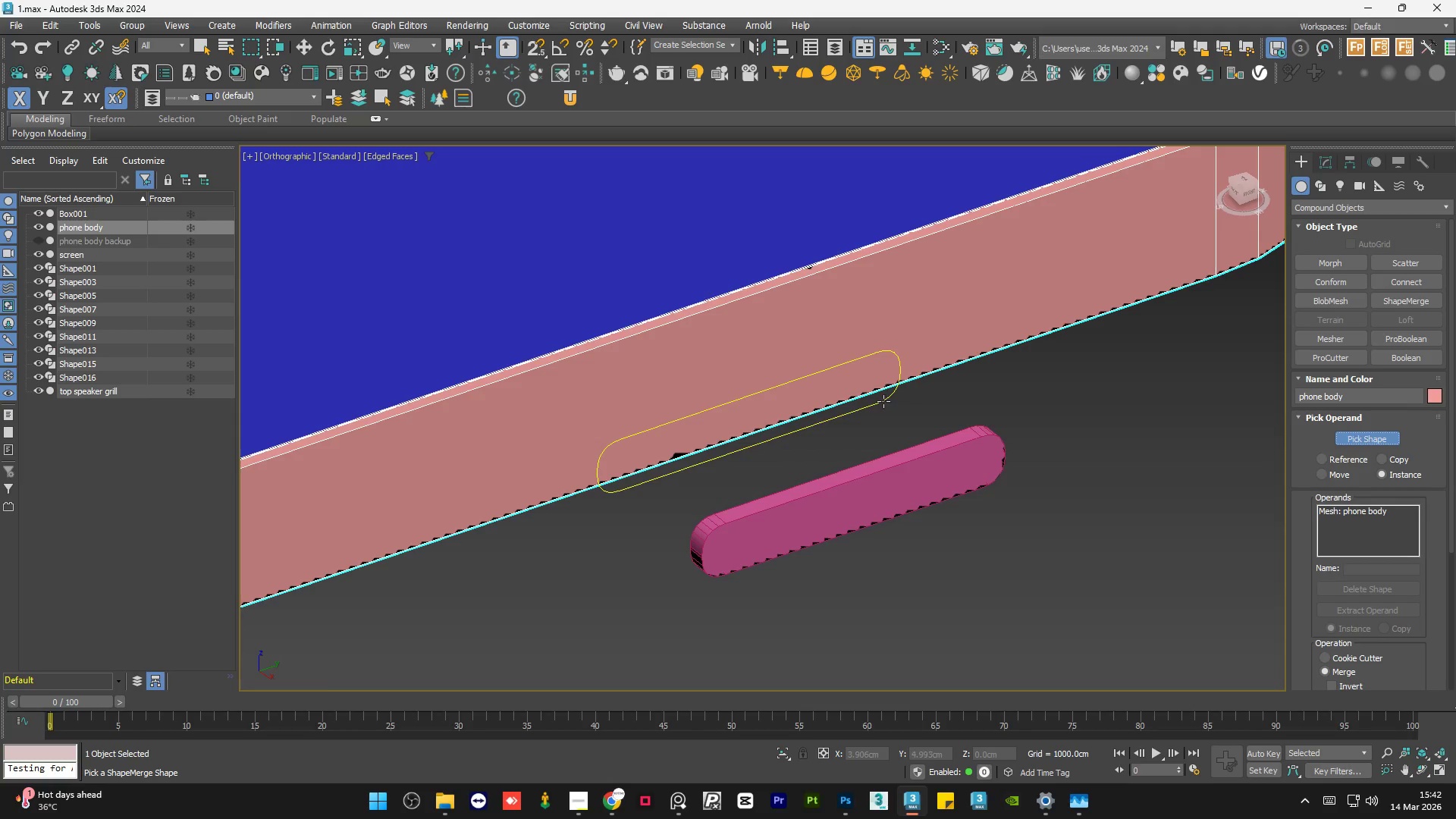 
left_click([883, 401])
 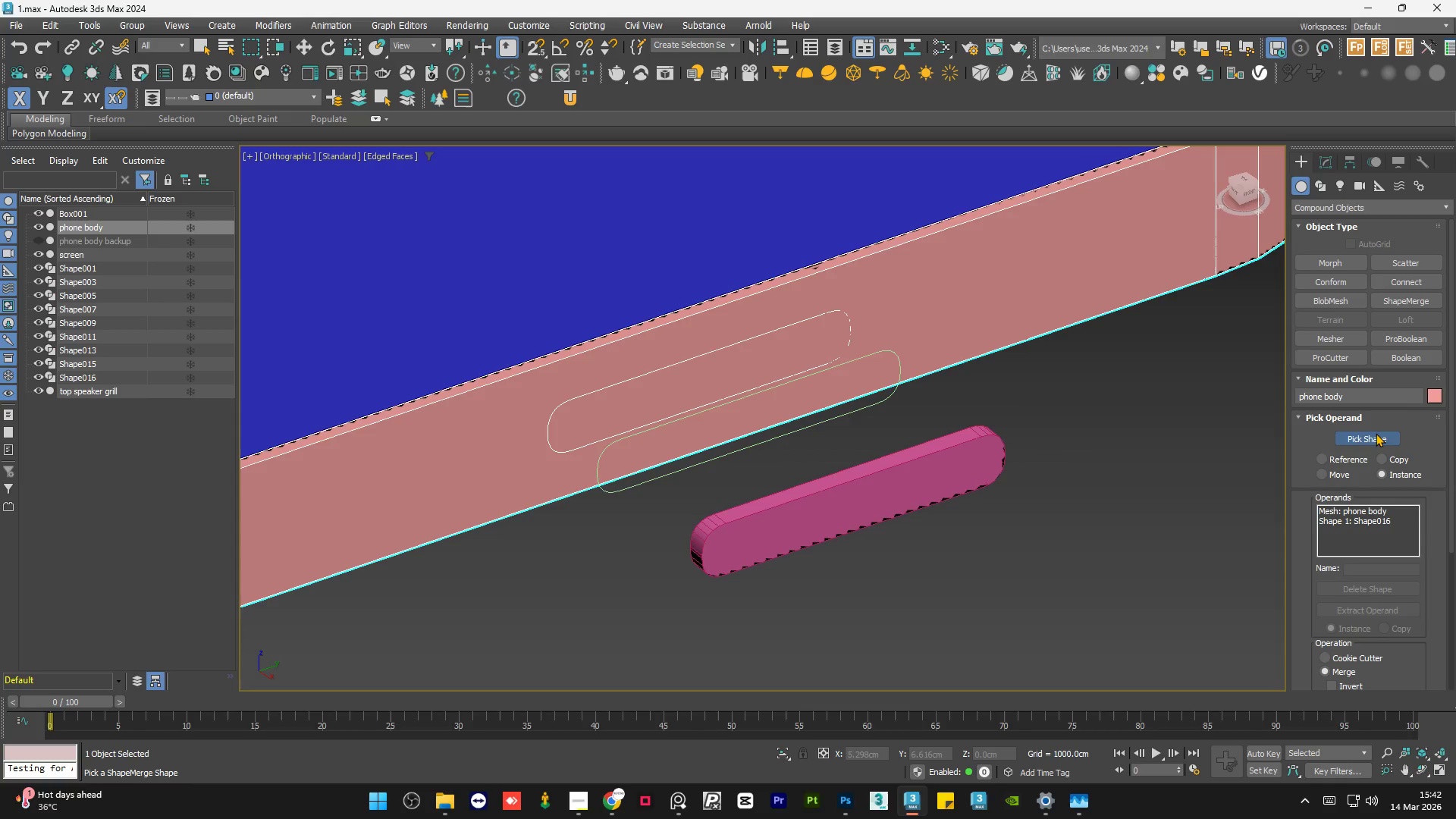 
left_click([1376, 432])
 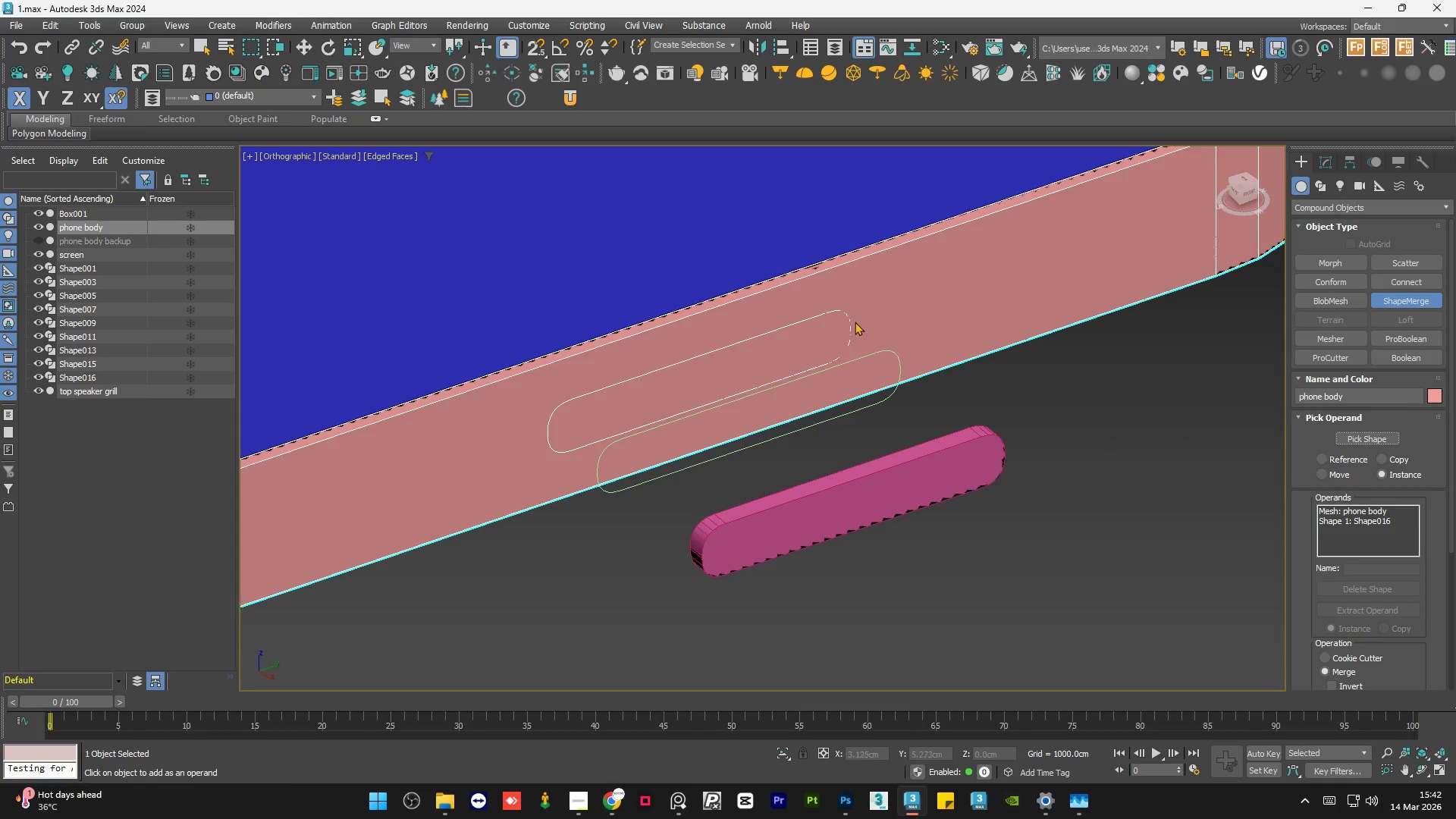 
scroll: coordinate [854, 322], scroll_direction: up, amount: 1.0
 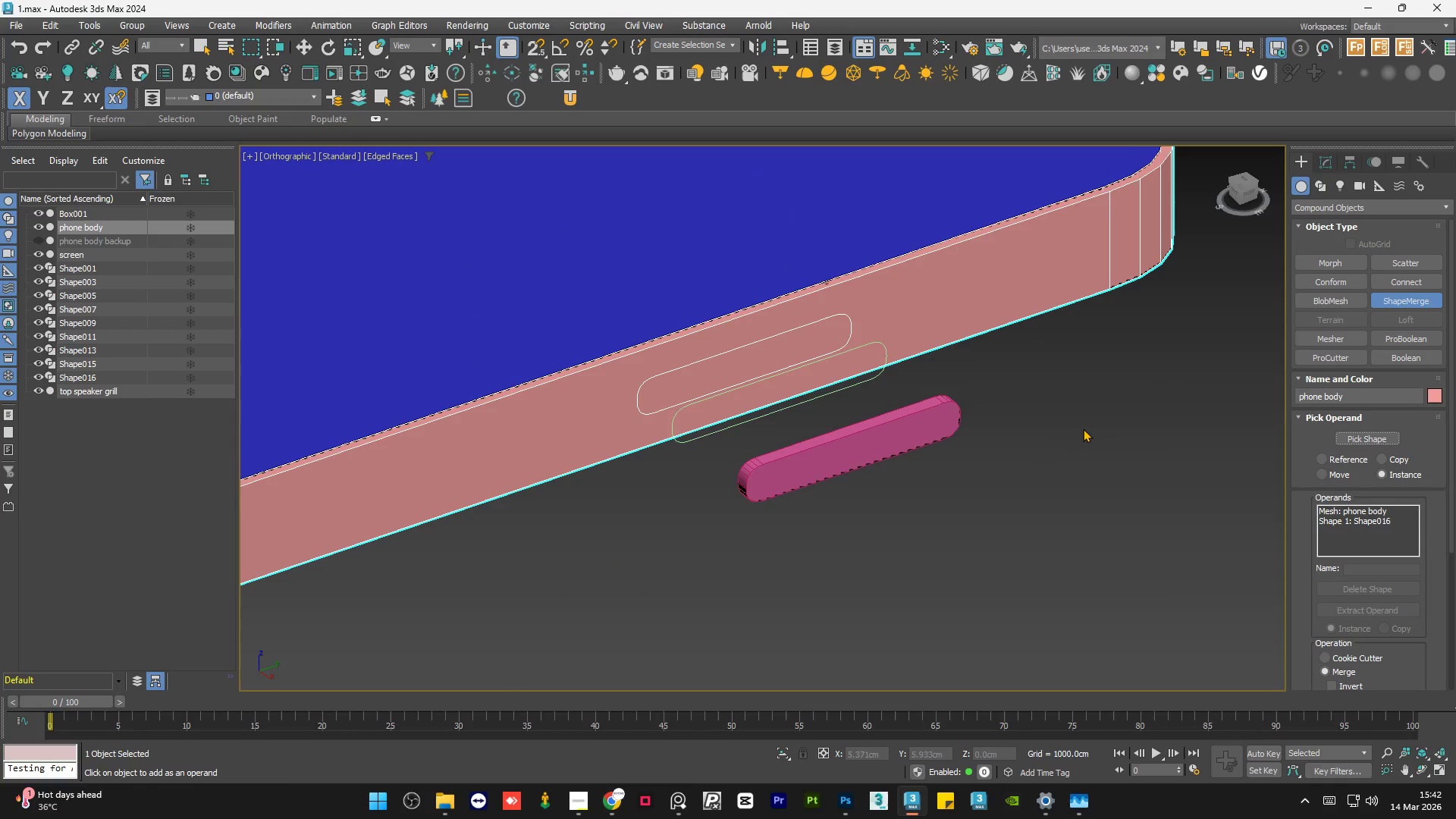 
left_click([1083, 428])
 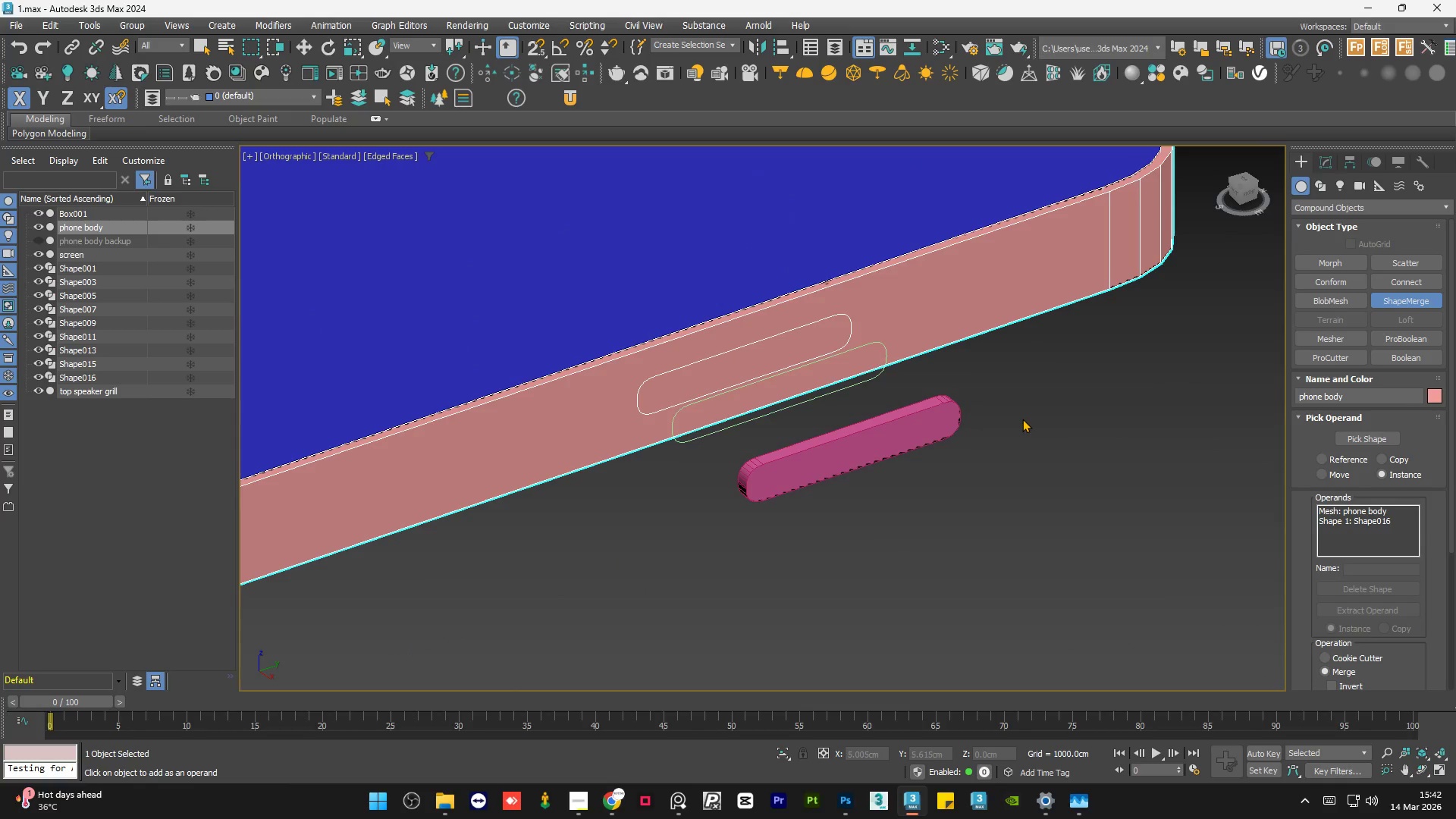 
scroll: coordinate [1030, 485], scroll_direction: down, amount: 3.0
 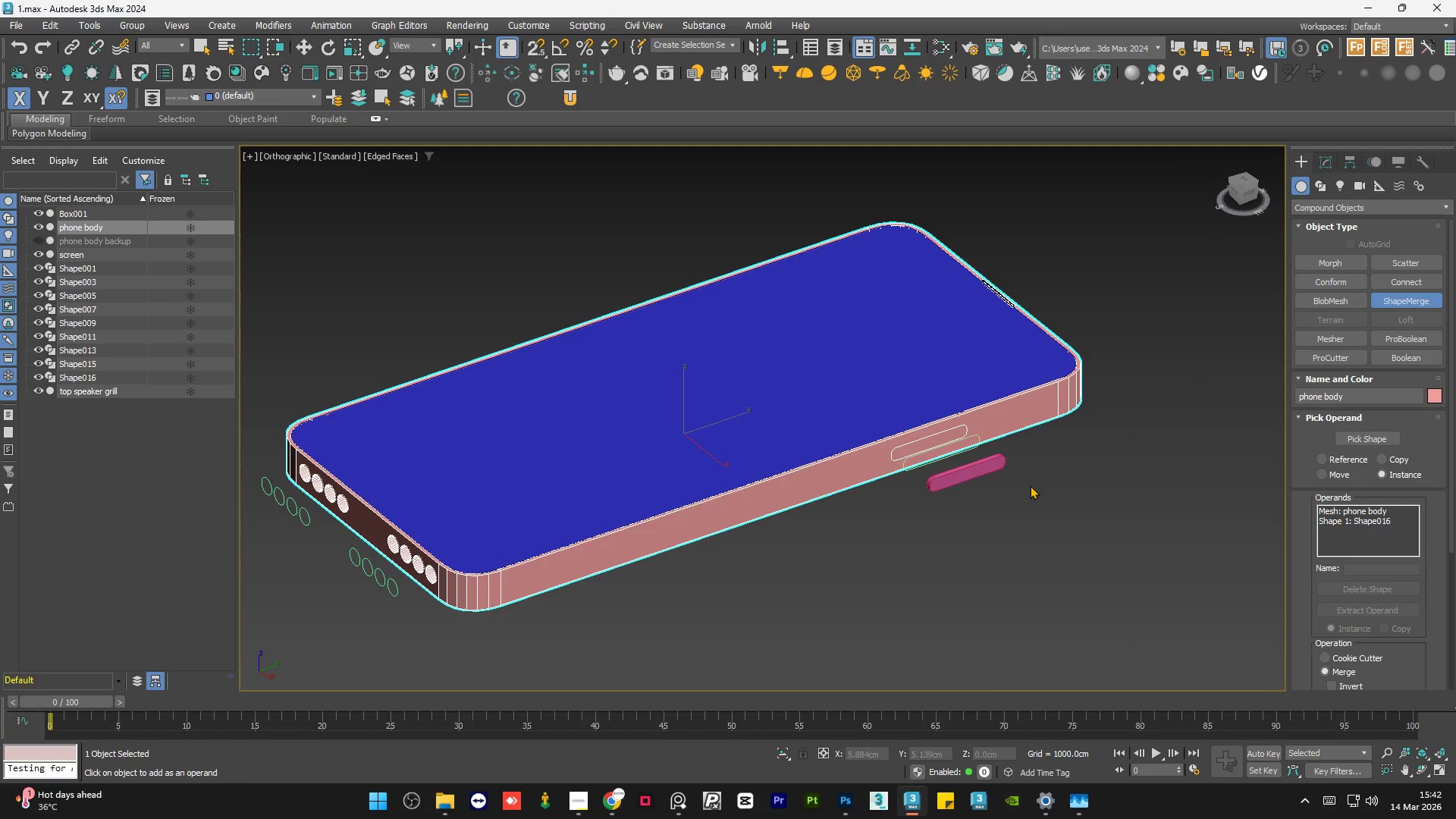 
left_click([1392, 296])
 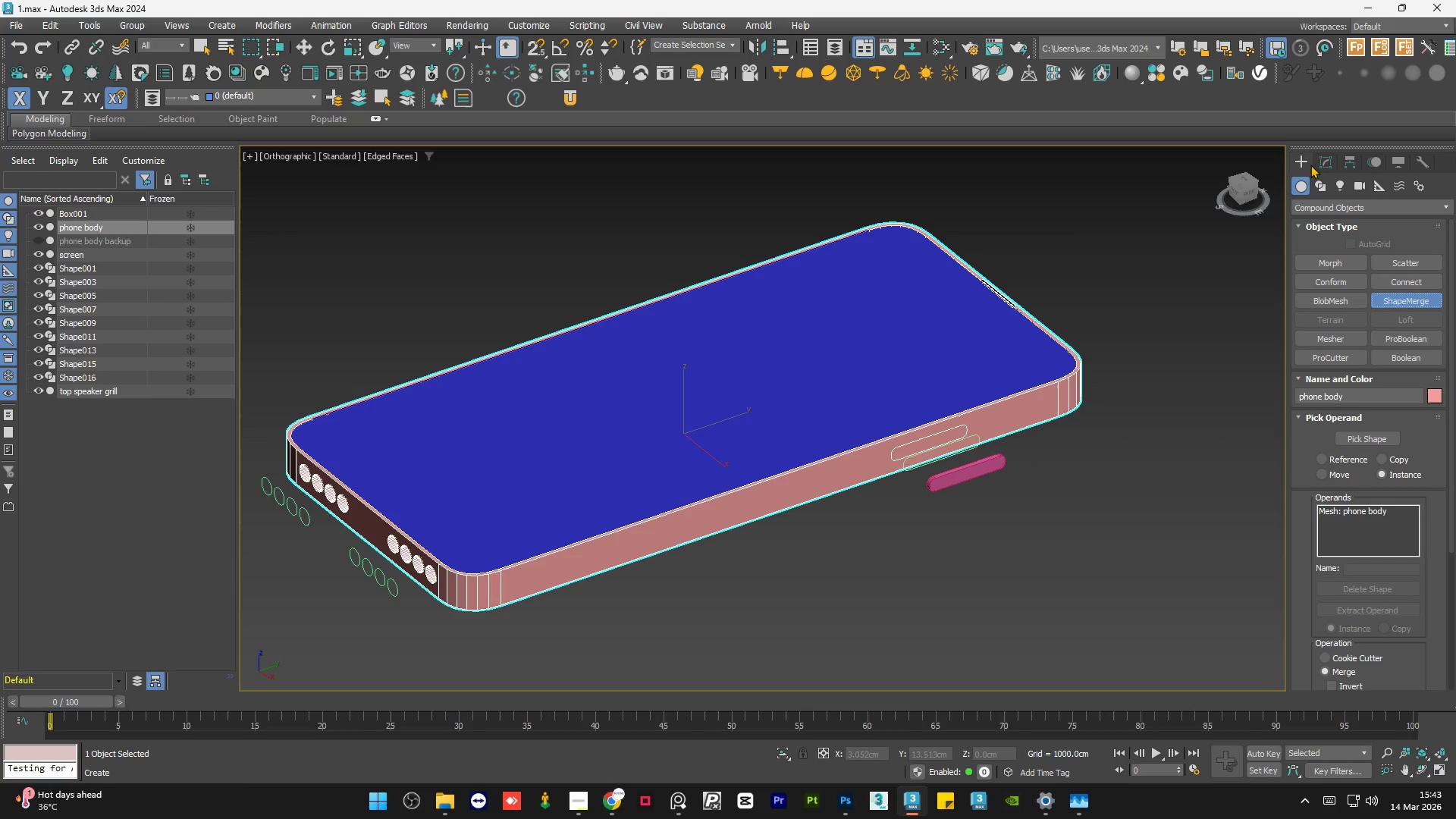 
left_click([1322, 164])
 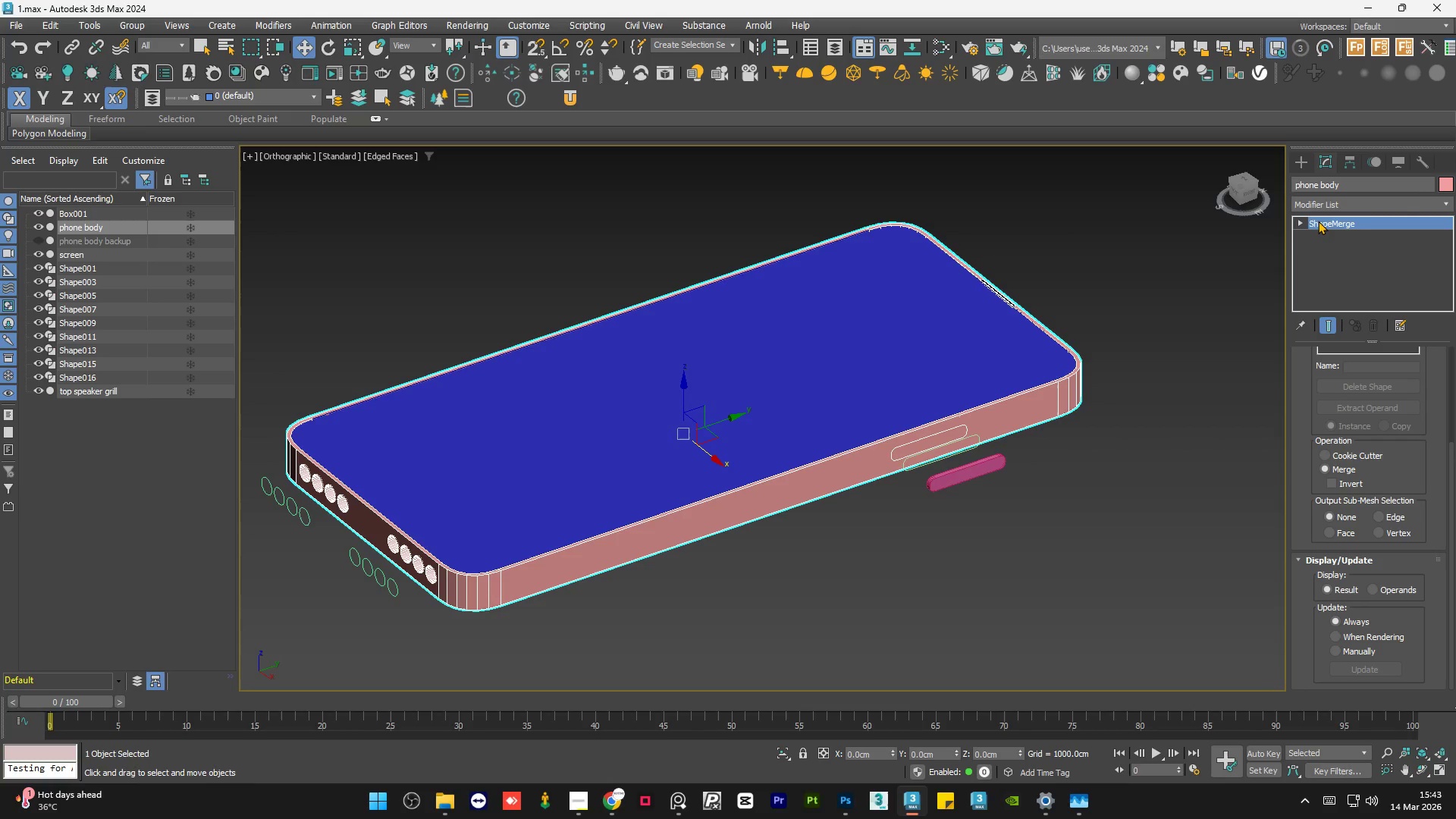 
right_click([1320, 221])
 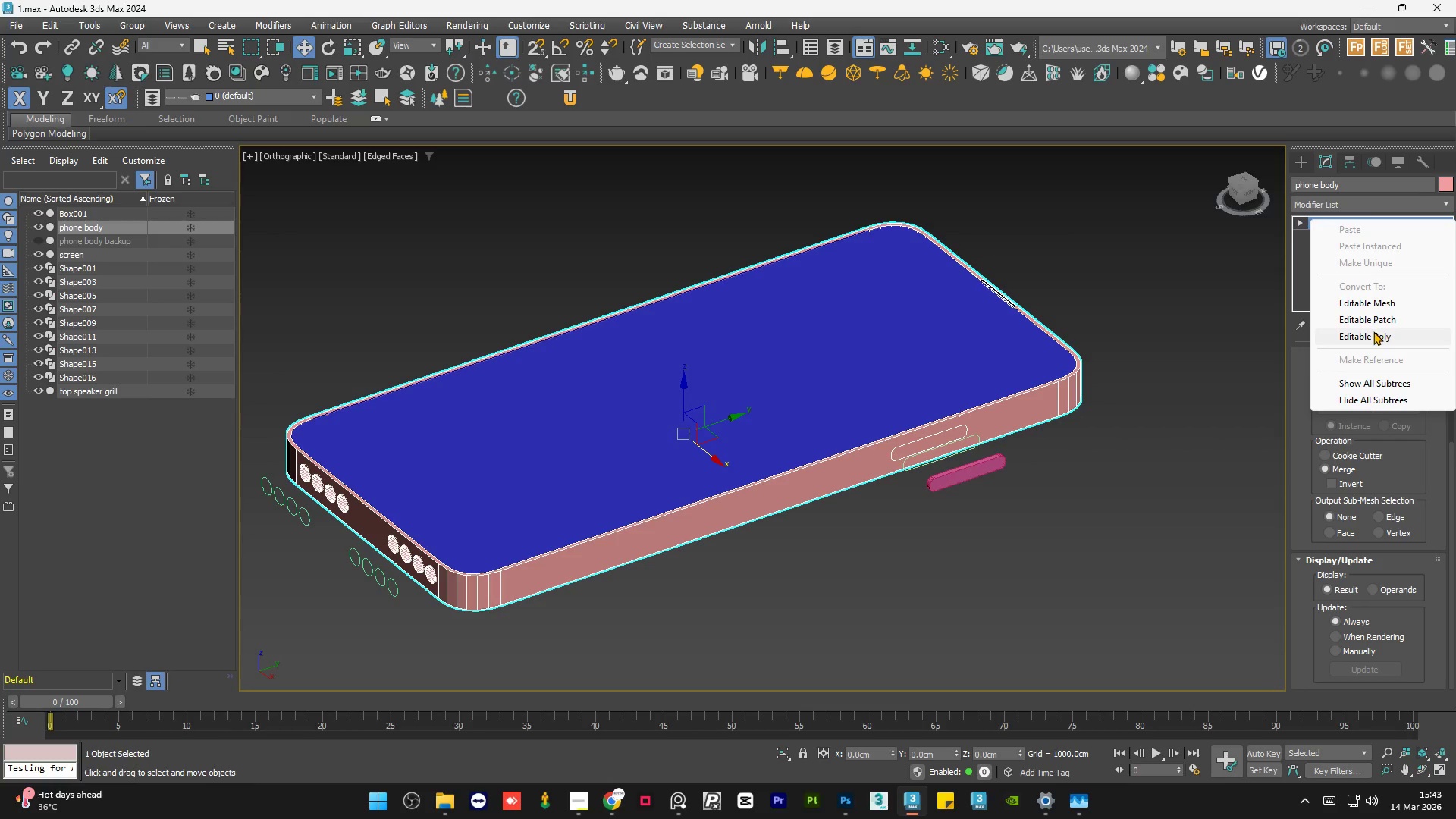 
left_click([1373, 331])
 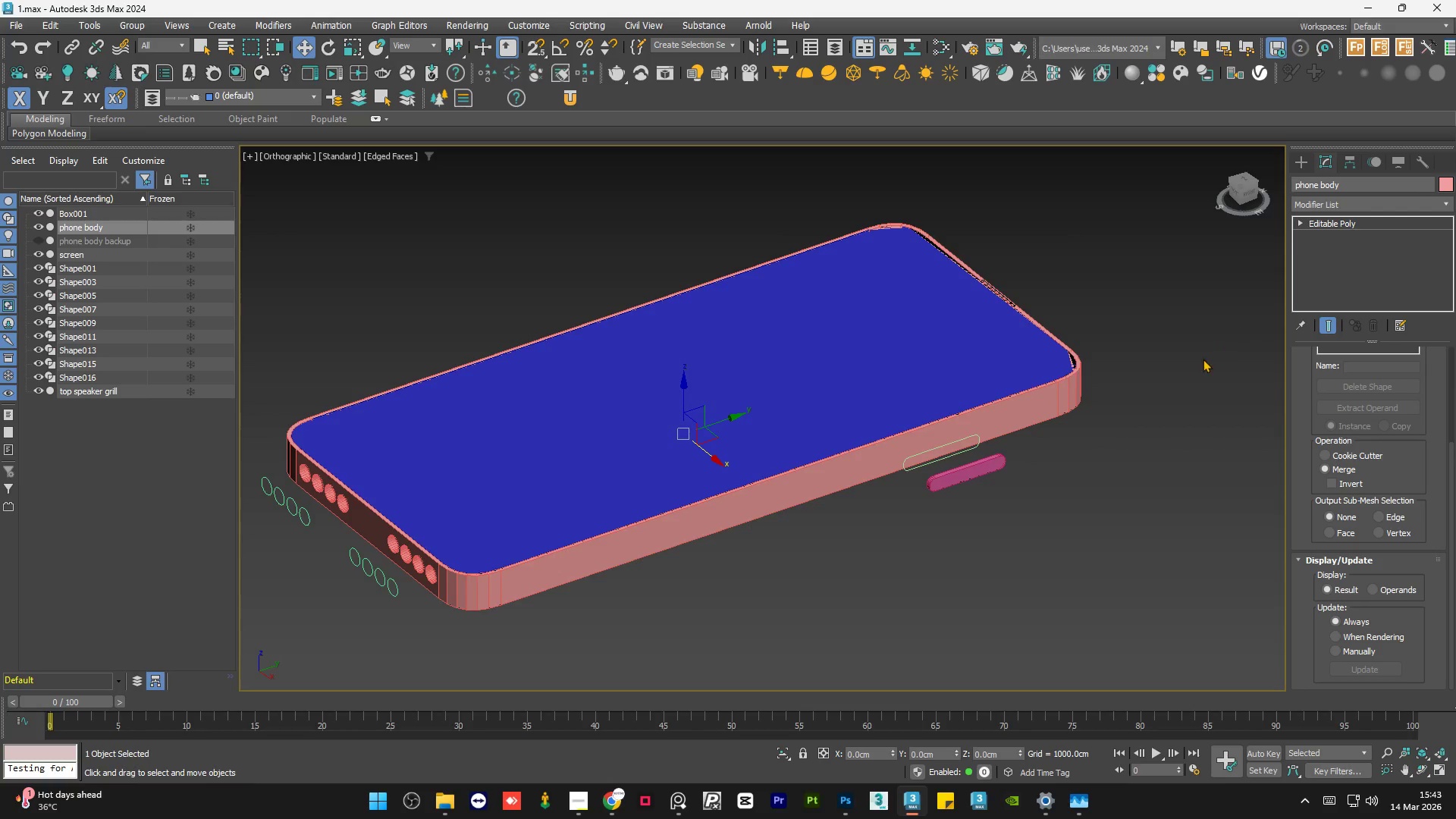 
left_click([1200, 360])
 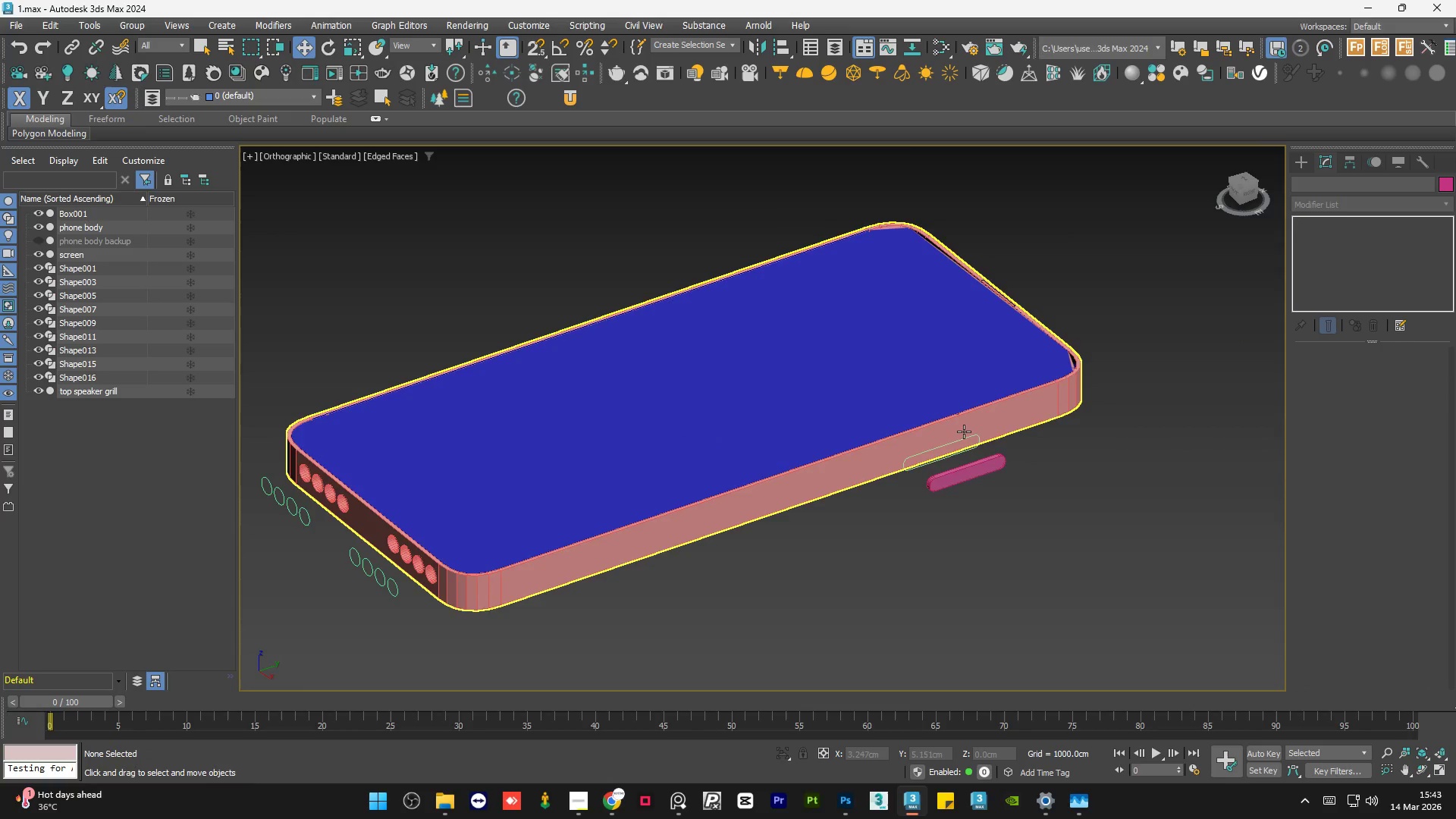 
left_click([947, 435])
 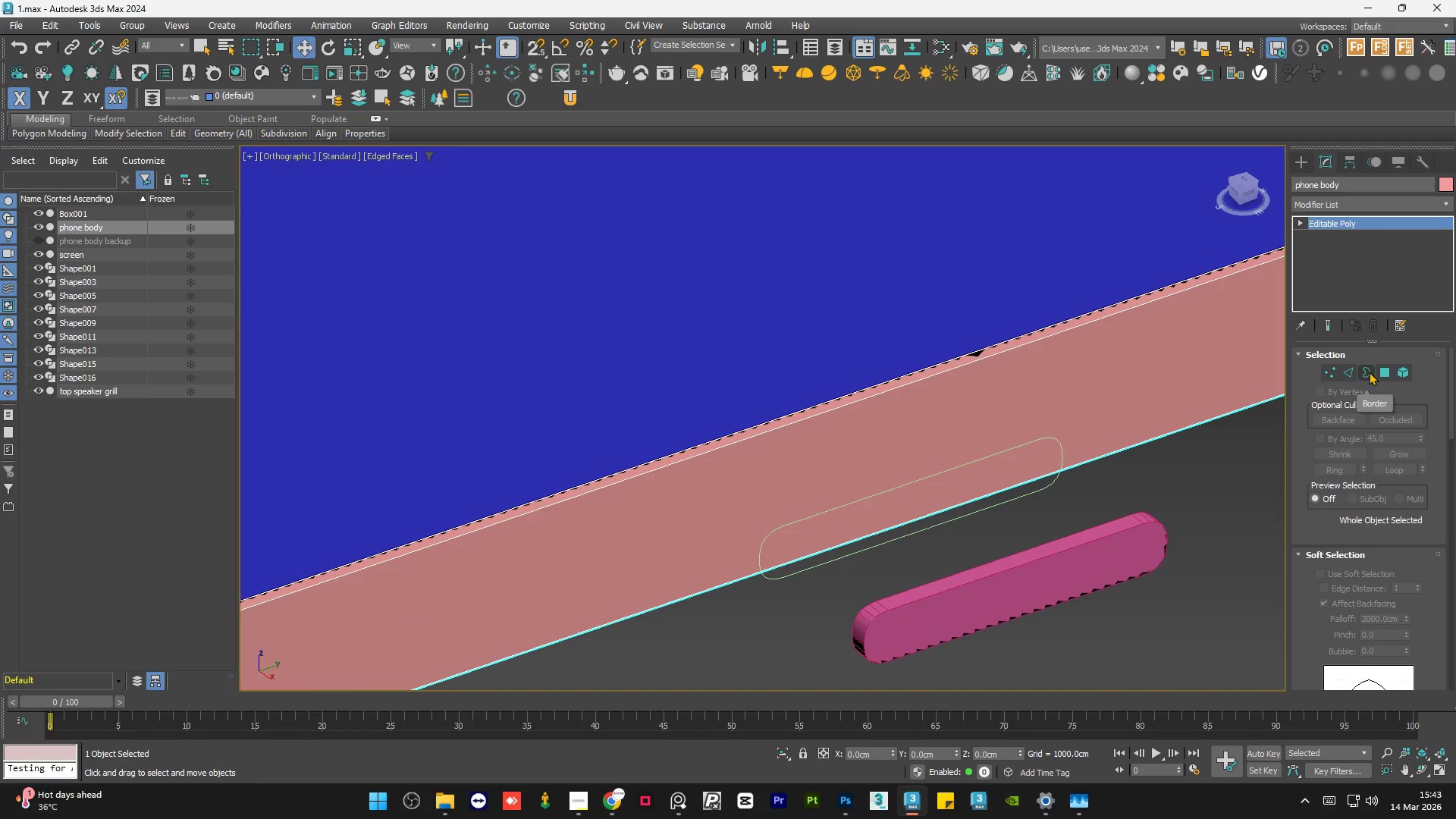 
scroll: coordinate [947, 435], scroll_direction: up, amount: 4.0
 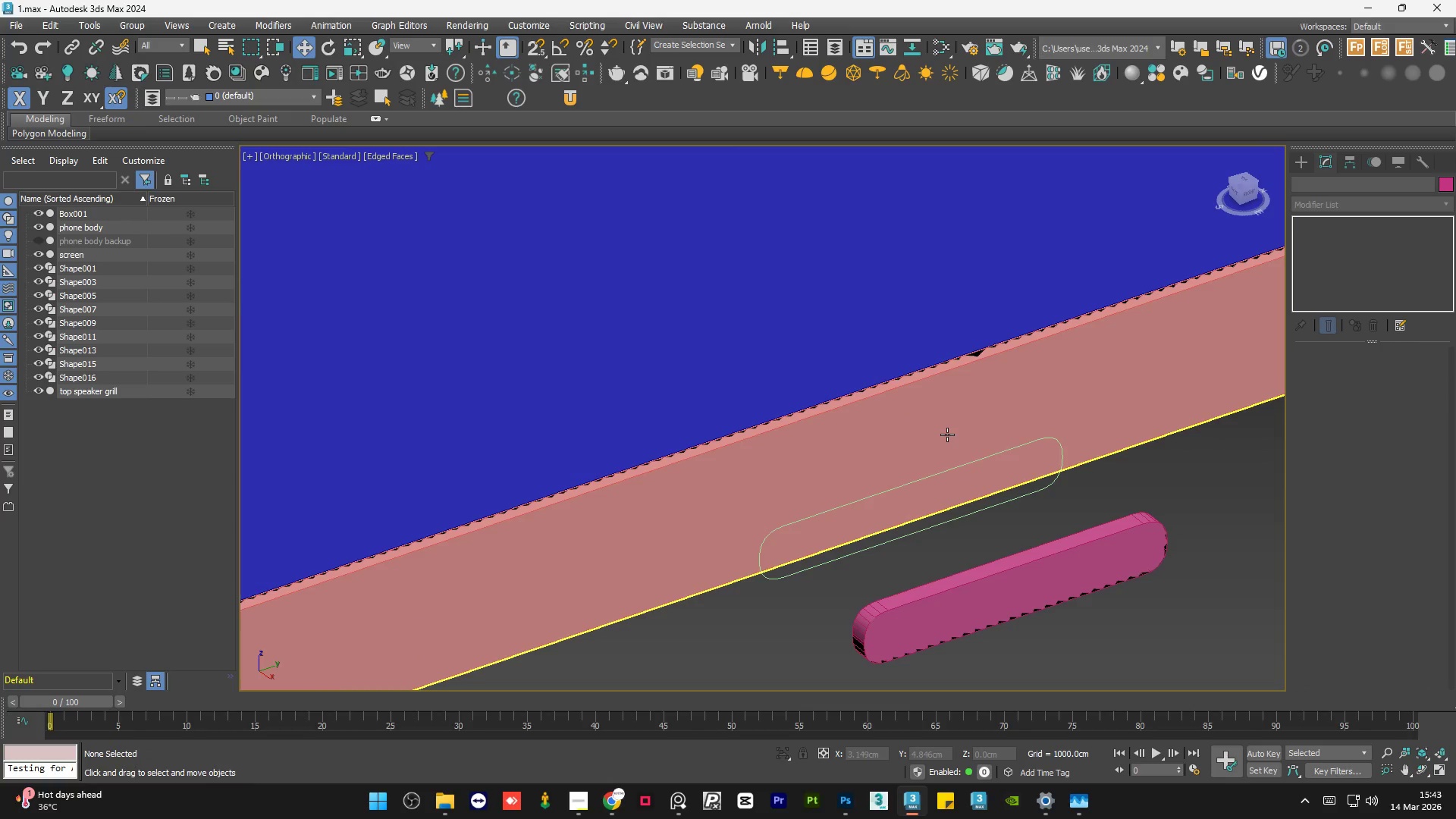 
left_click([1356, 373])
 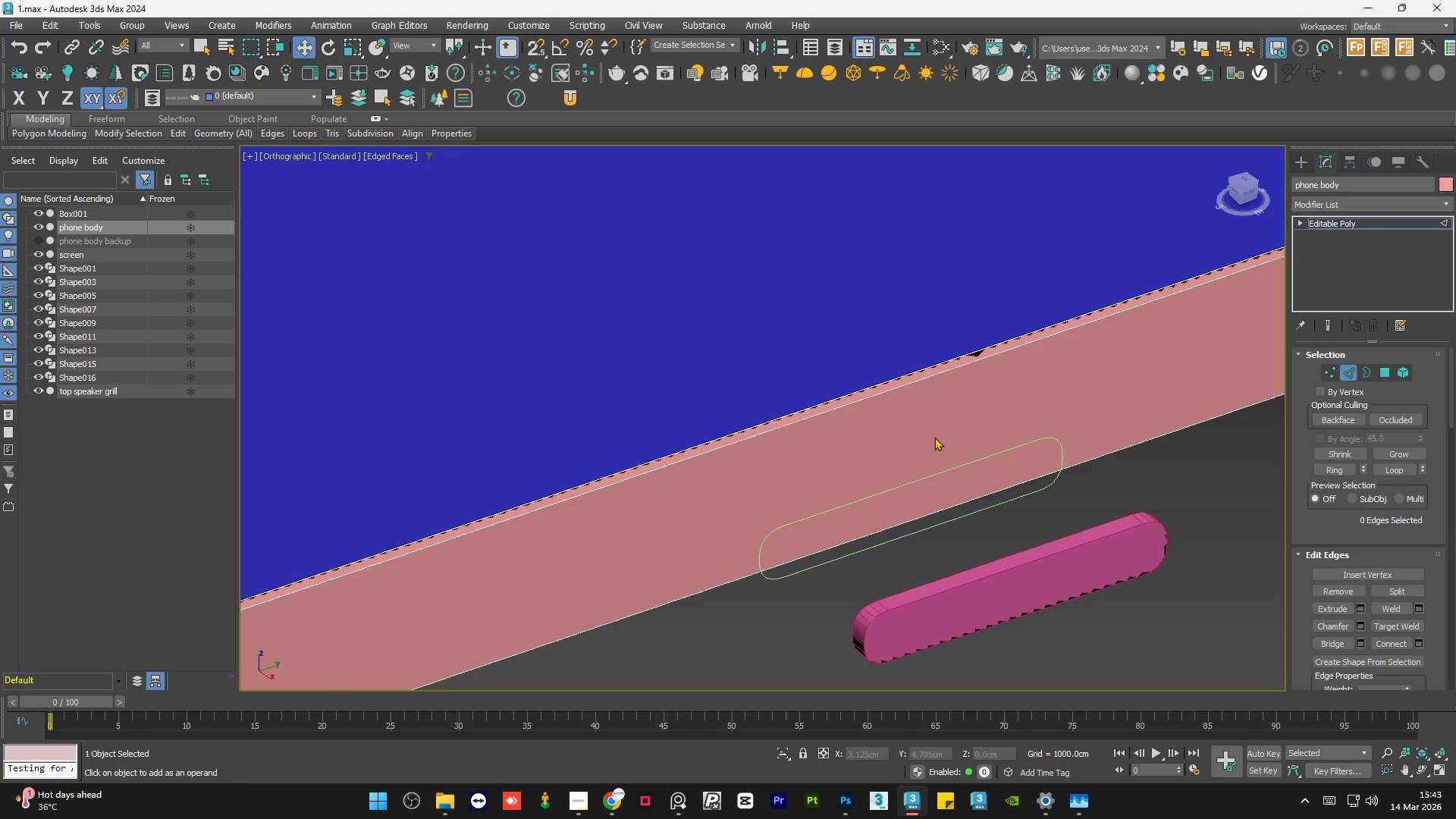 
key(F4)
 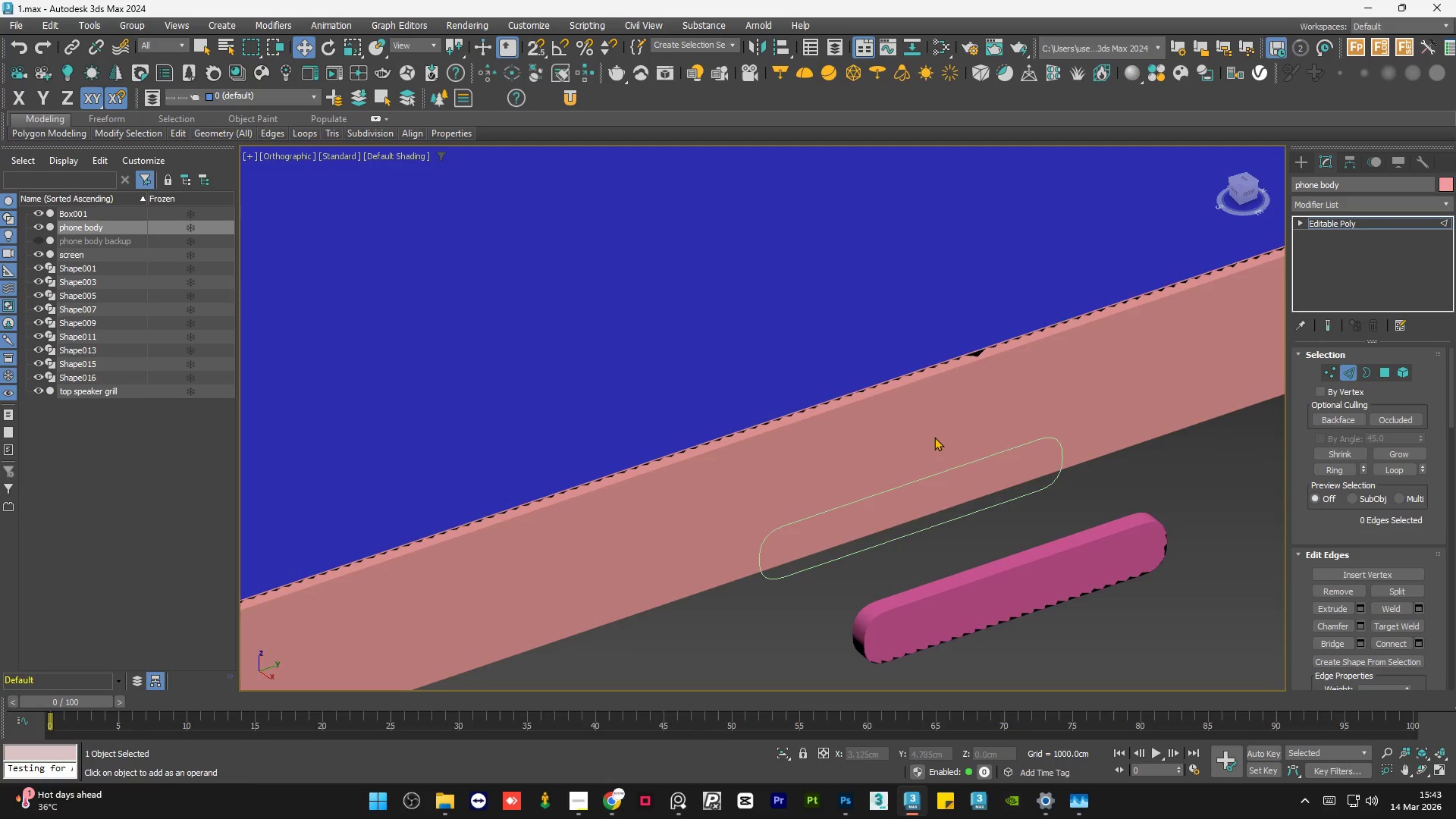 
key(F4)
 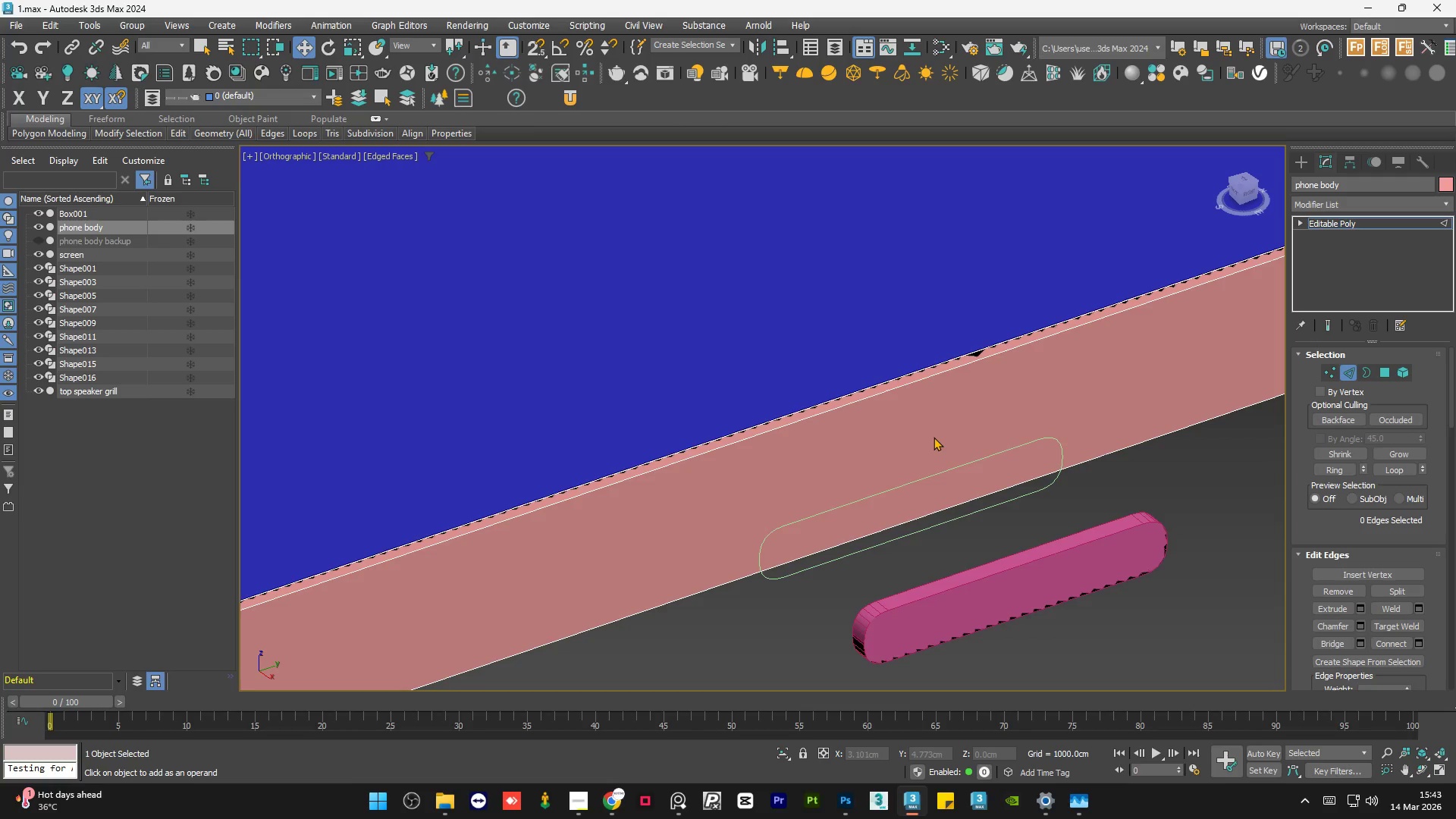 
key(Control+Z)
 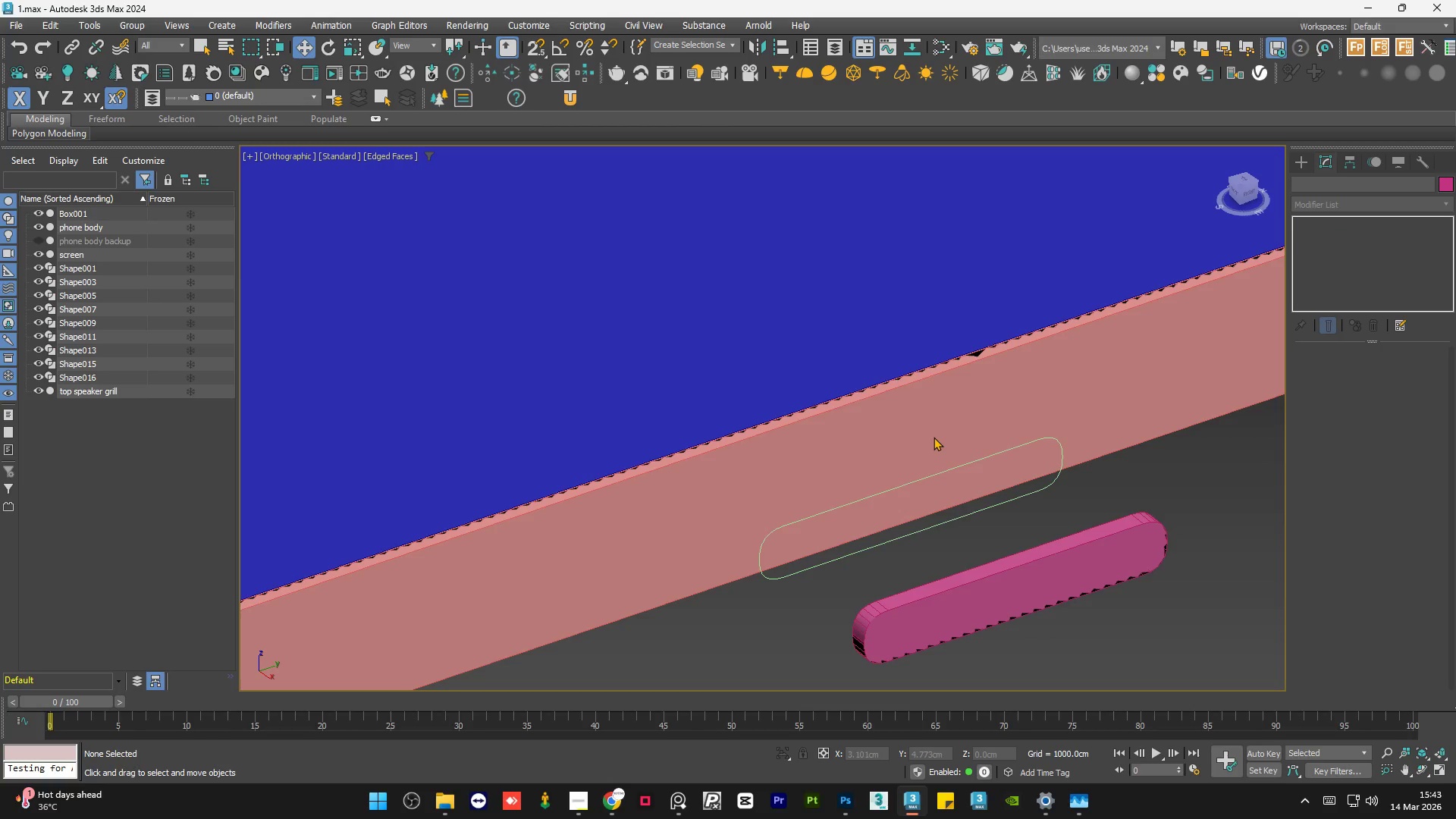 
key(Control+Z)
 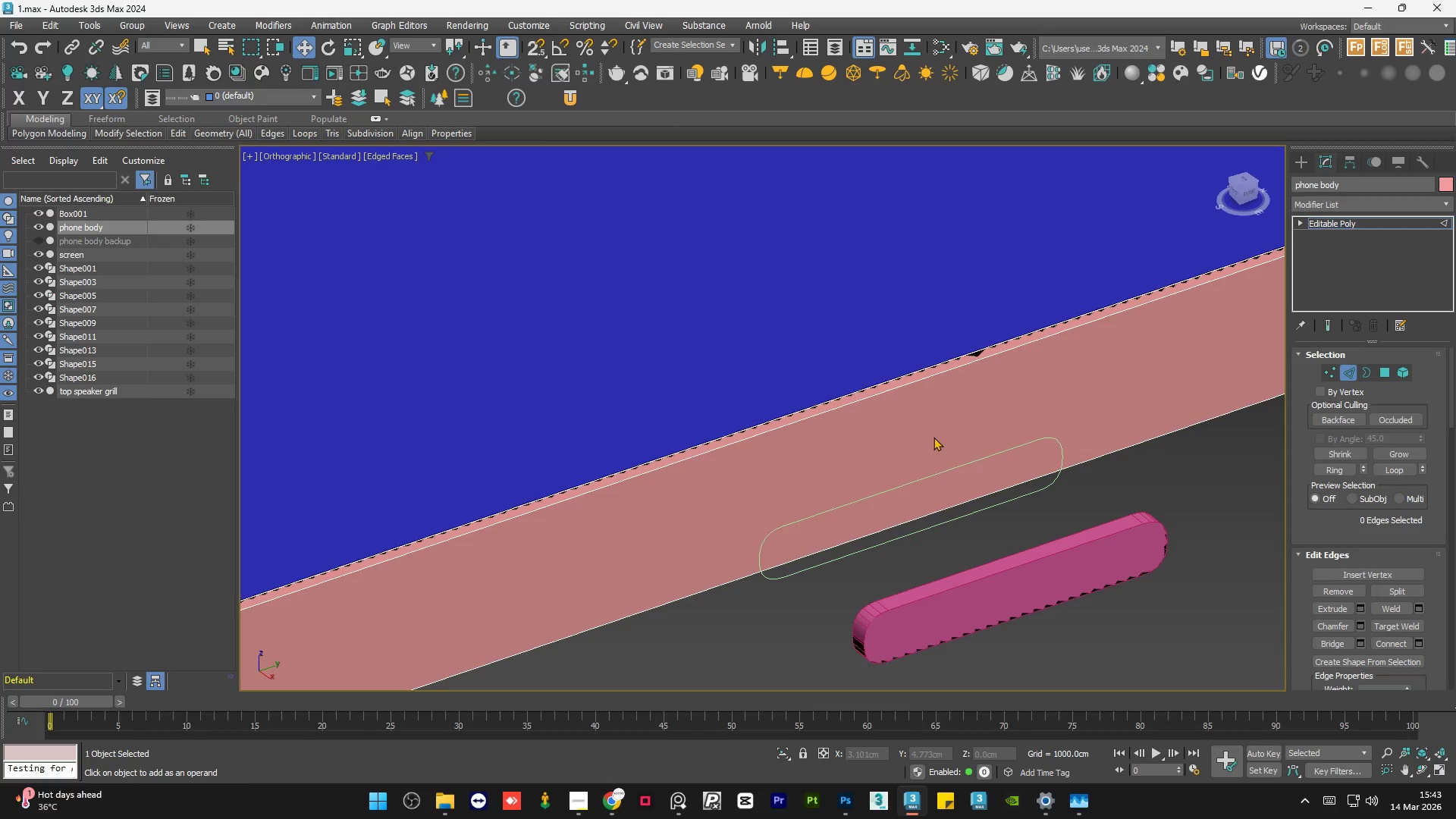 
key(Control+Z)
 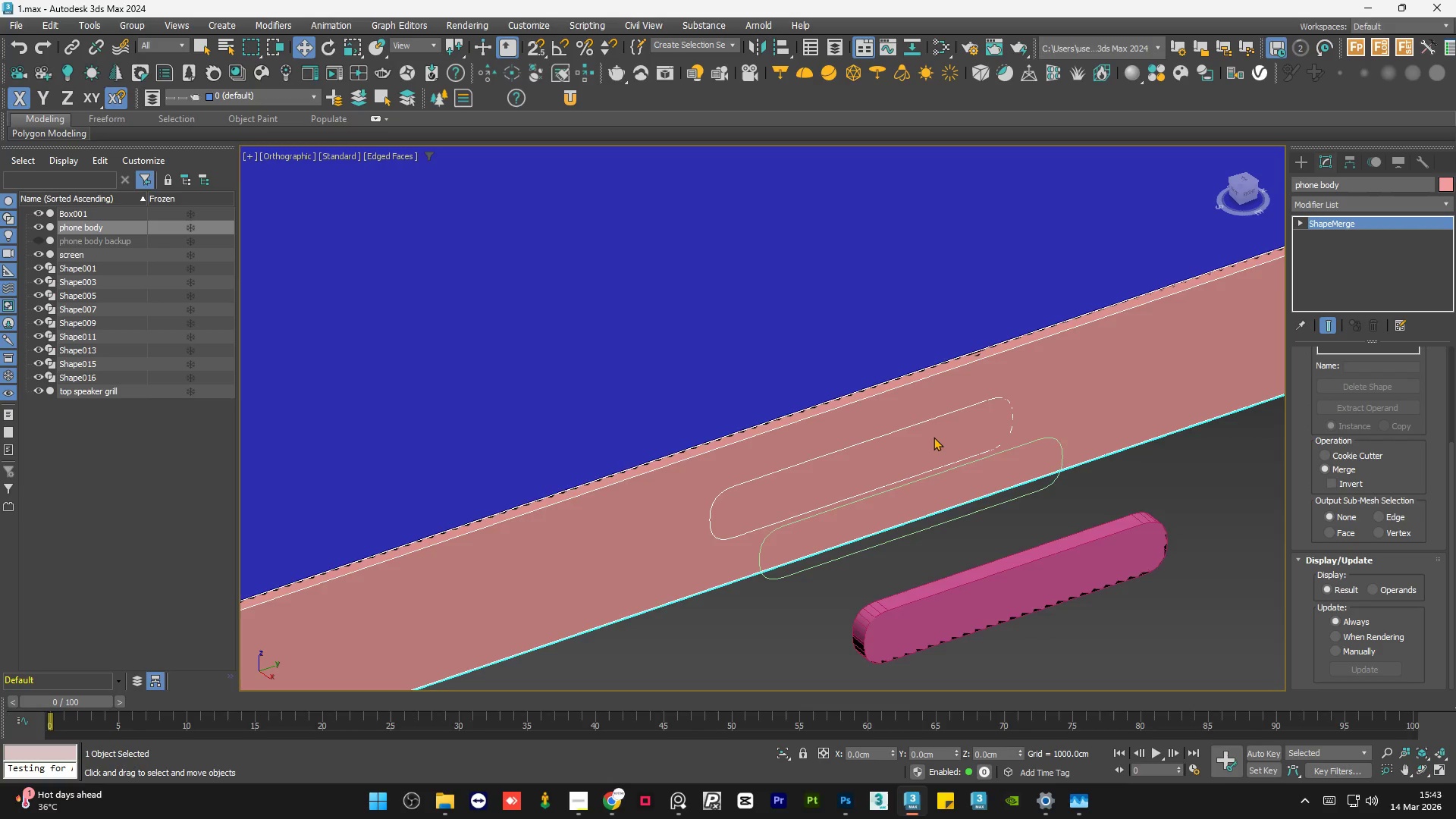 
hold_key(key=AltLeft, duration=1.23)
 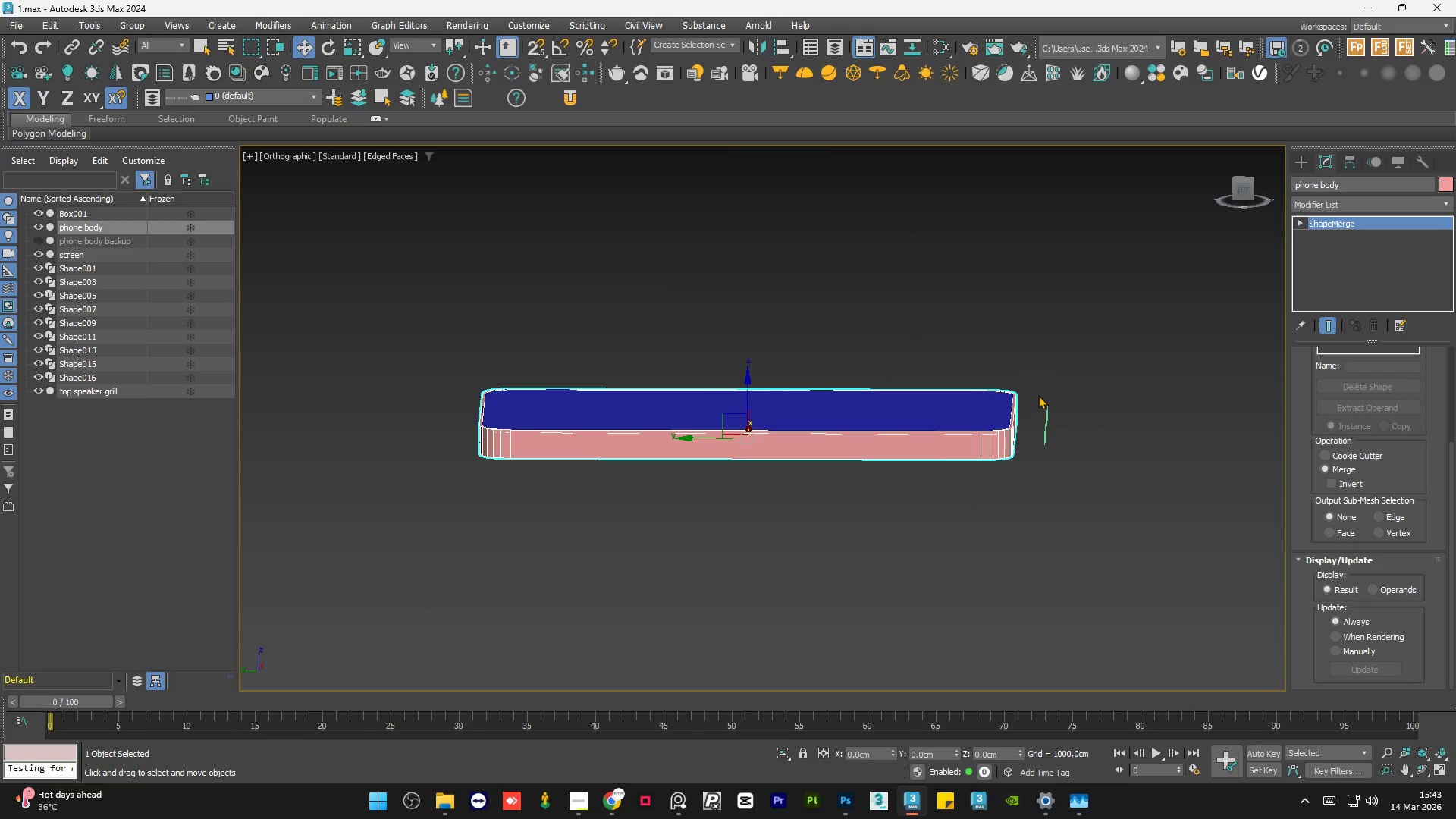 
scroll: coordinate [934, 437], scroll_direction: down, amount: 5.0
 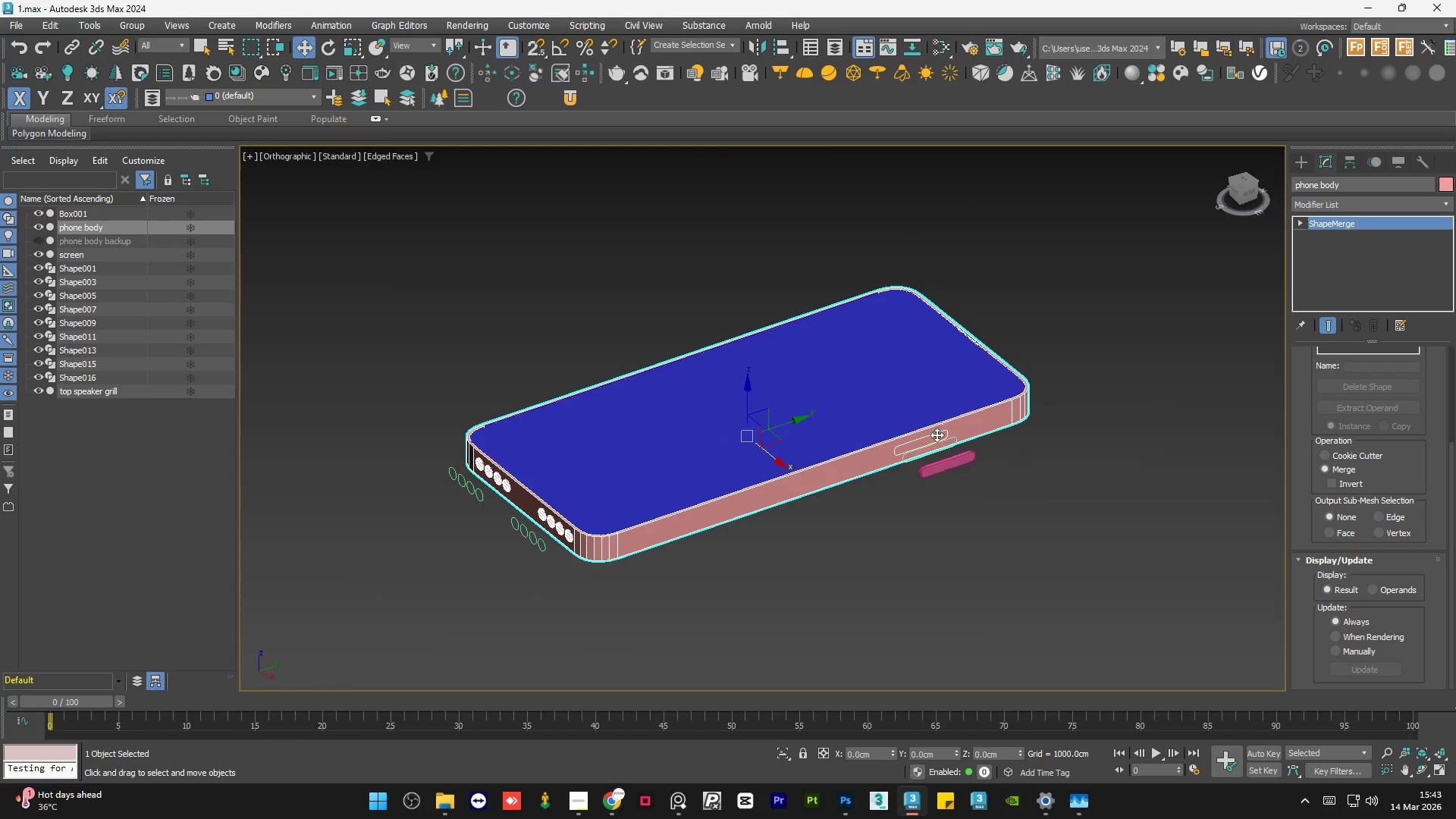 
key(Alt+AltLeft)
 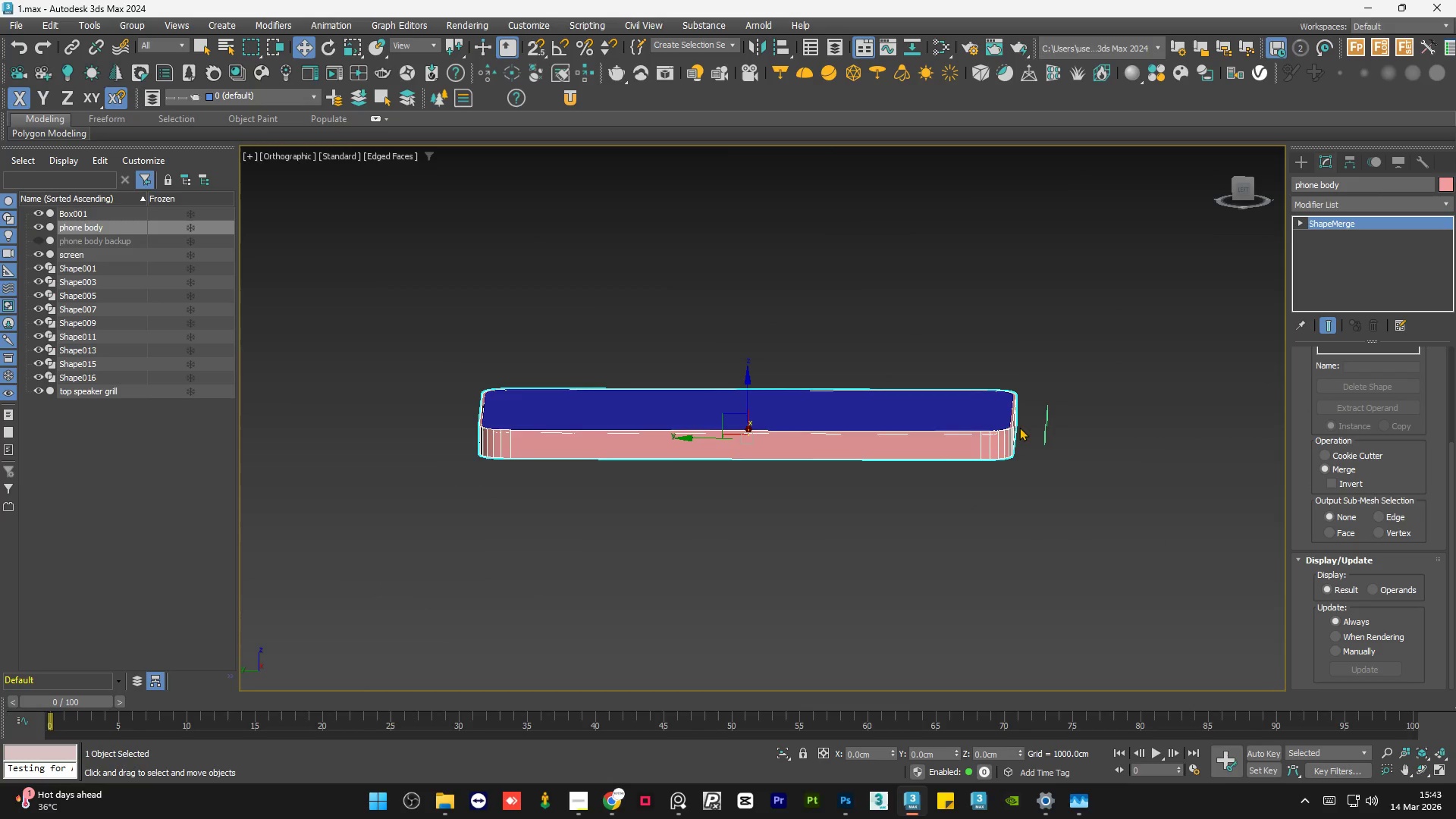 
hold_key(key=AltLeft, duration=0.84)
 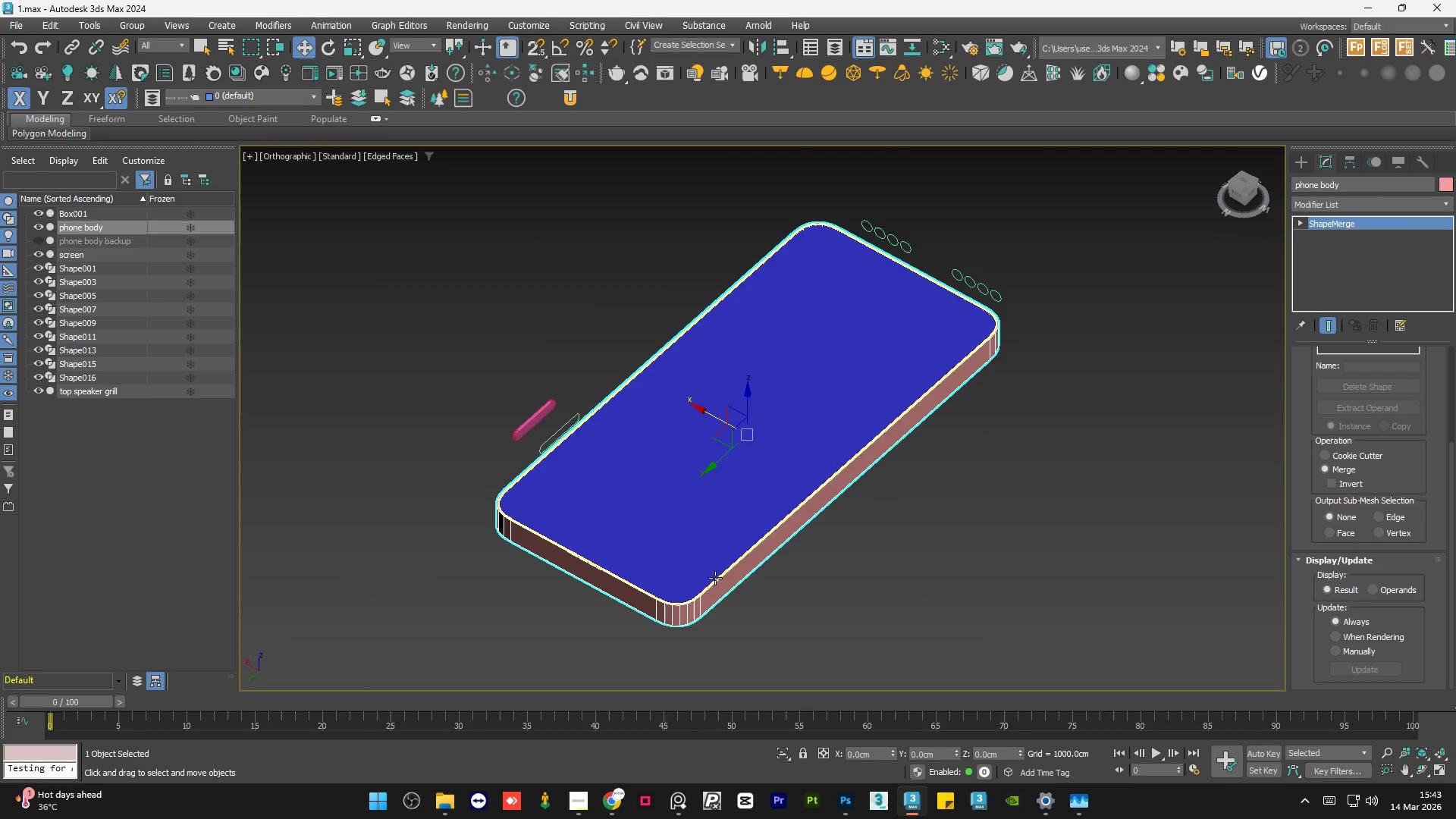 
scroll: coordinate [664, 596], scroll_direction: up, amount: 6.0
 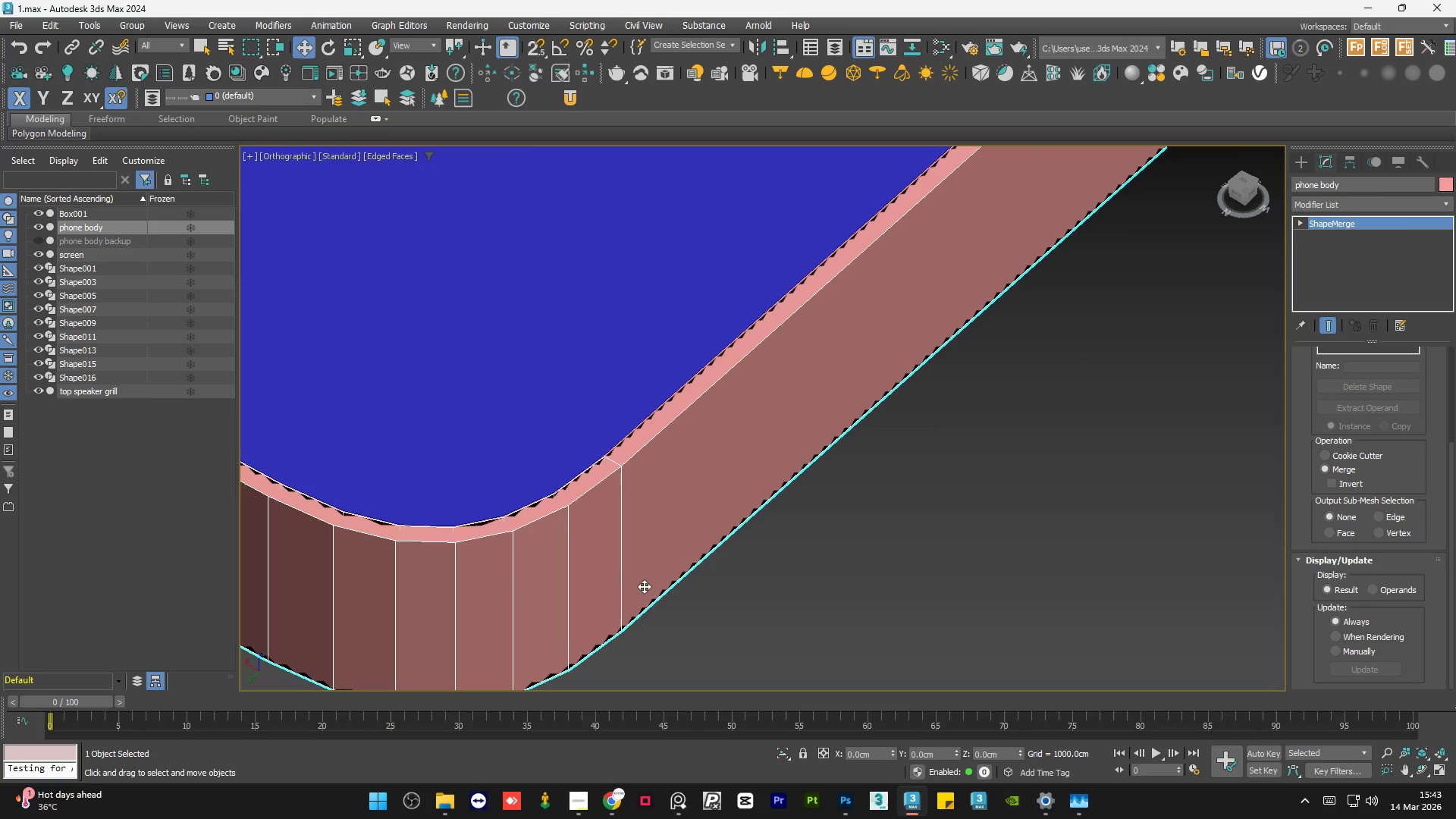 
hold_key(key=AltLeft, duration=0.62)
 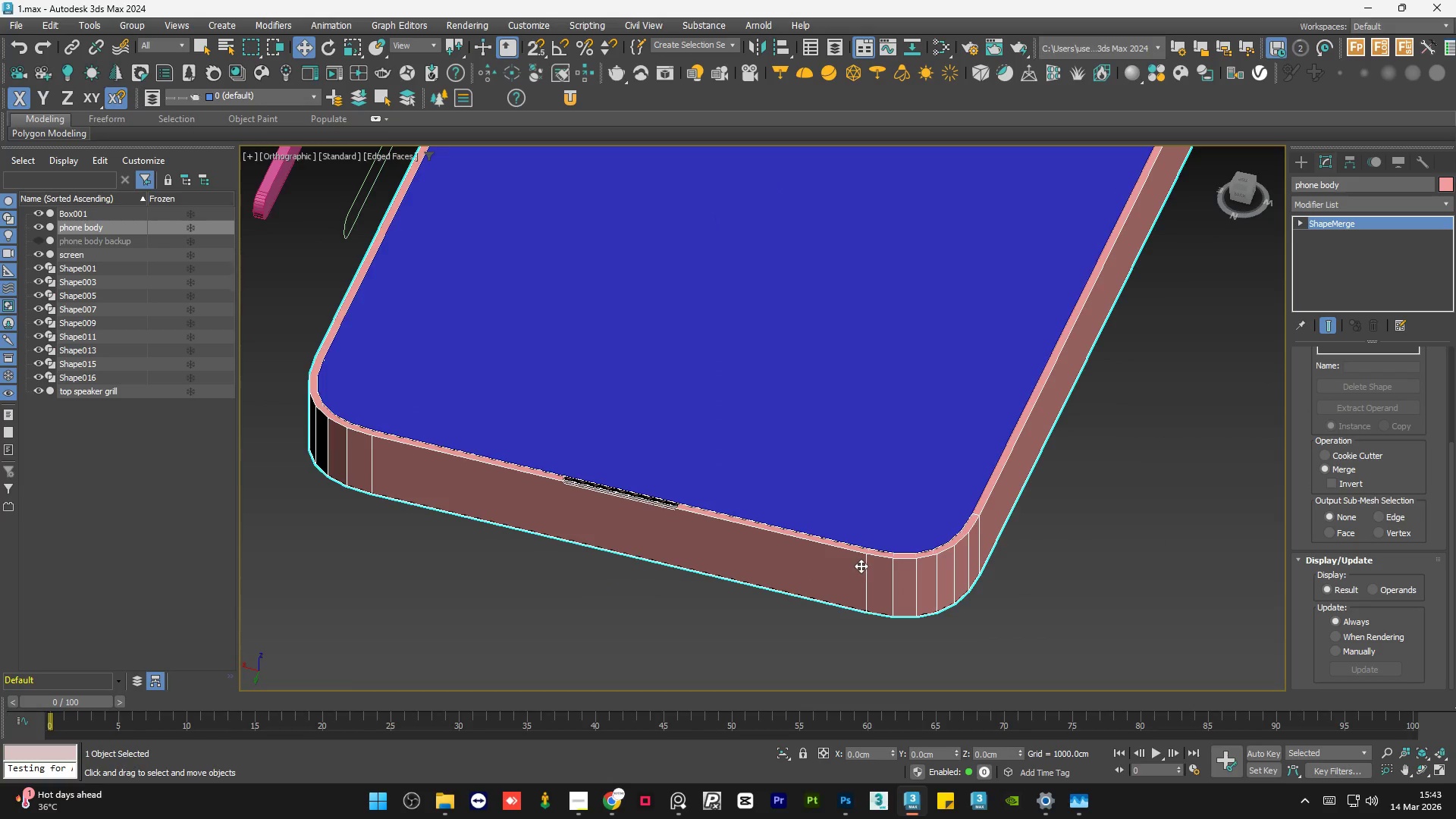 
scroll: coordinate [795, 540], scroll_direction: down, amount: 2.0
 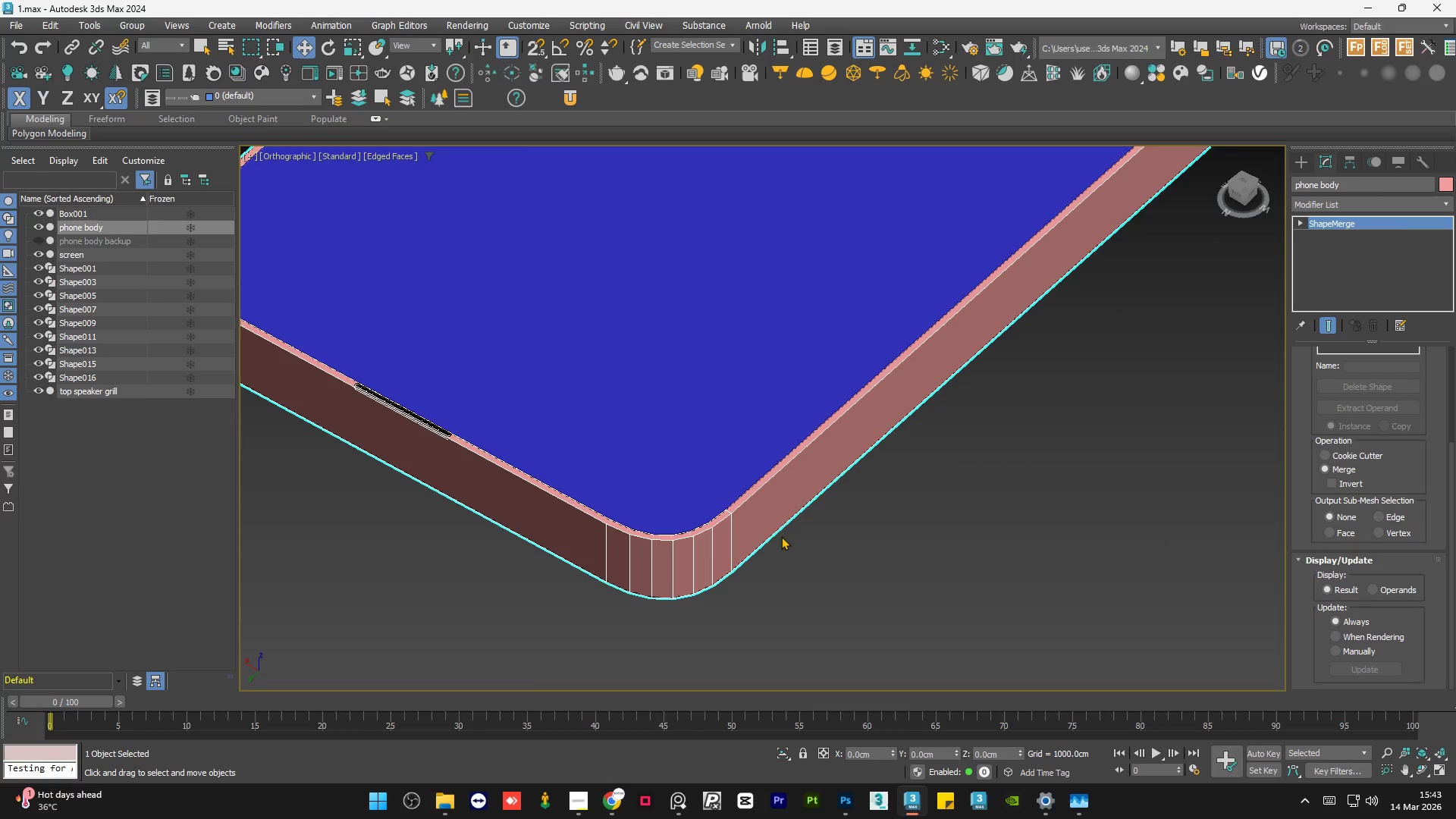 
scroll: coordinate [870, 557], scroll_direction: up, amount: 5.0
 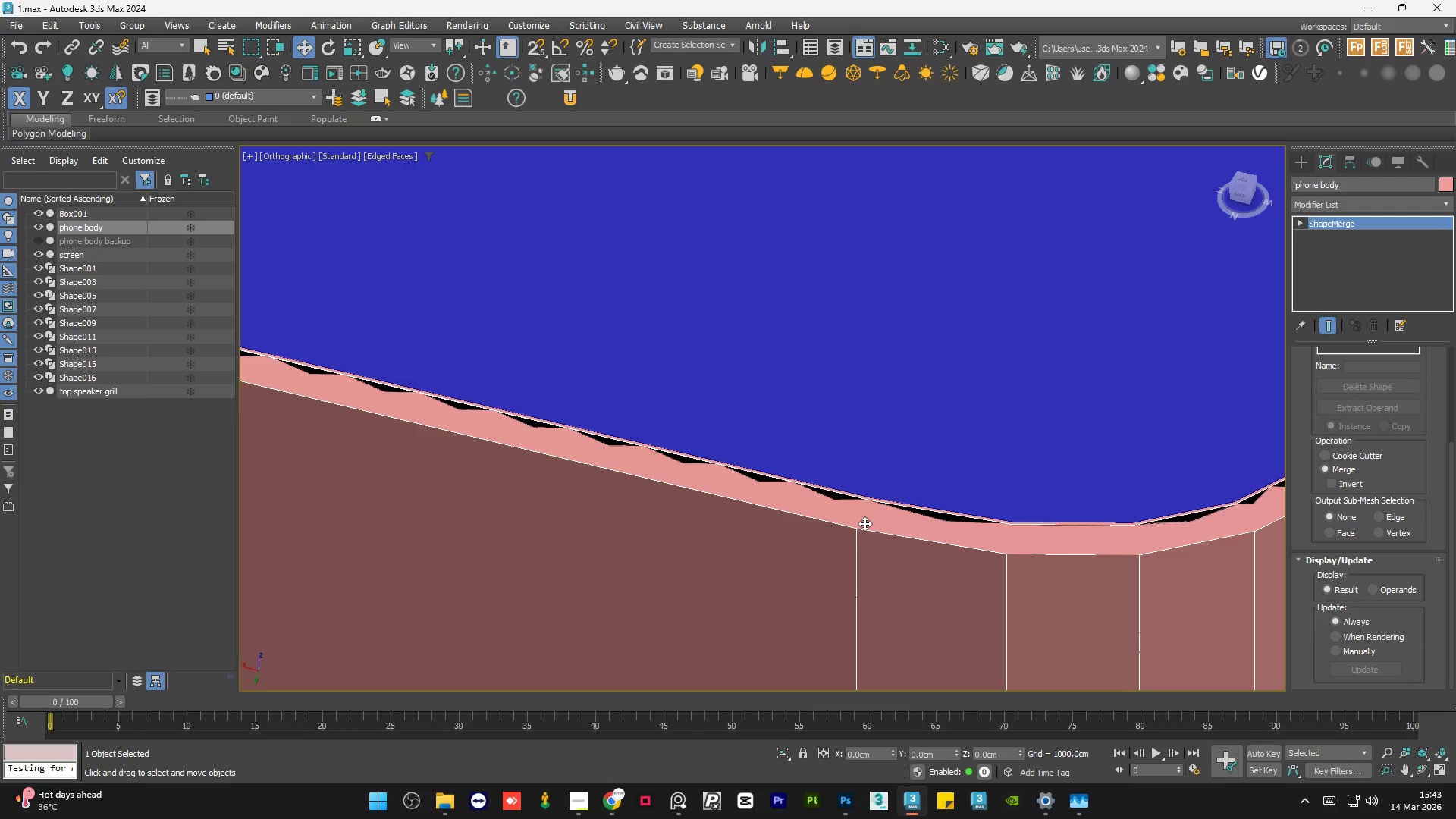 
scroll: coordinate [864, 523], scroll_direction: down, amount: 6.0
 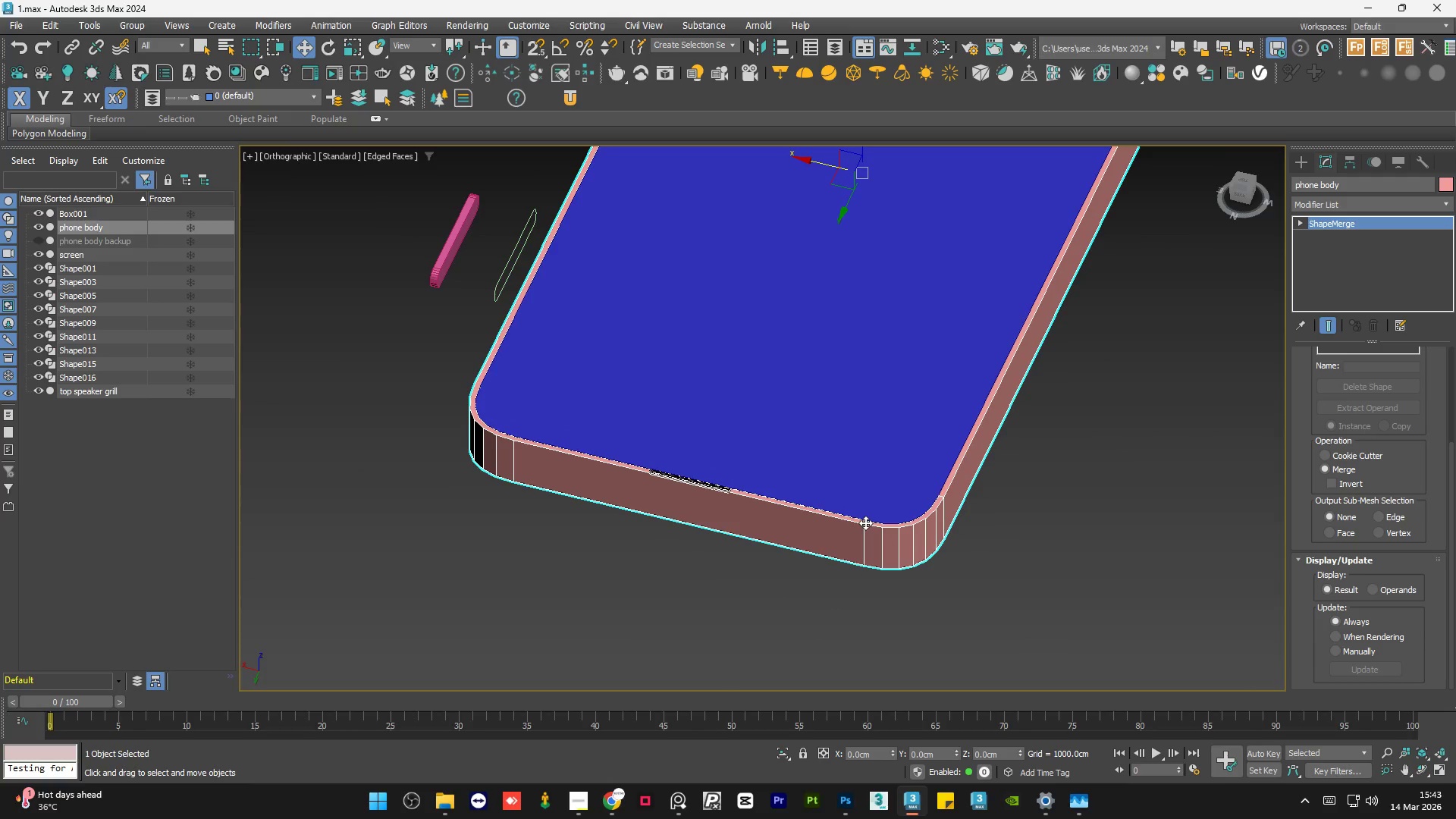 
scroll: coordinate [865, 522], scroll_direction: up, amount: 7.0
 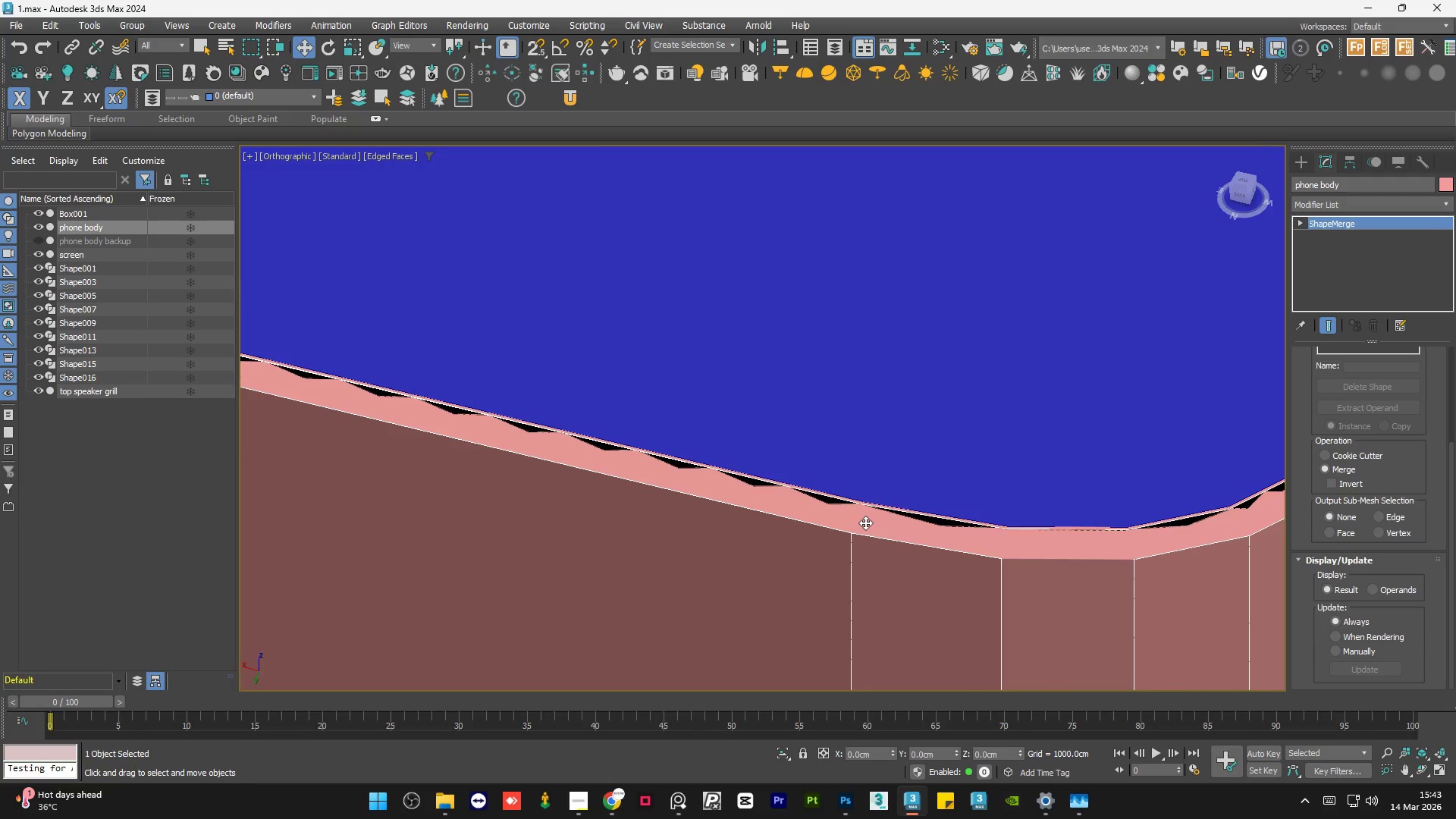 
scroll: coordinate [833, 548], scroll_direction: down, amount: 9.0
 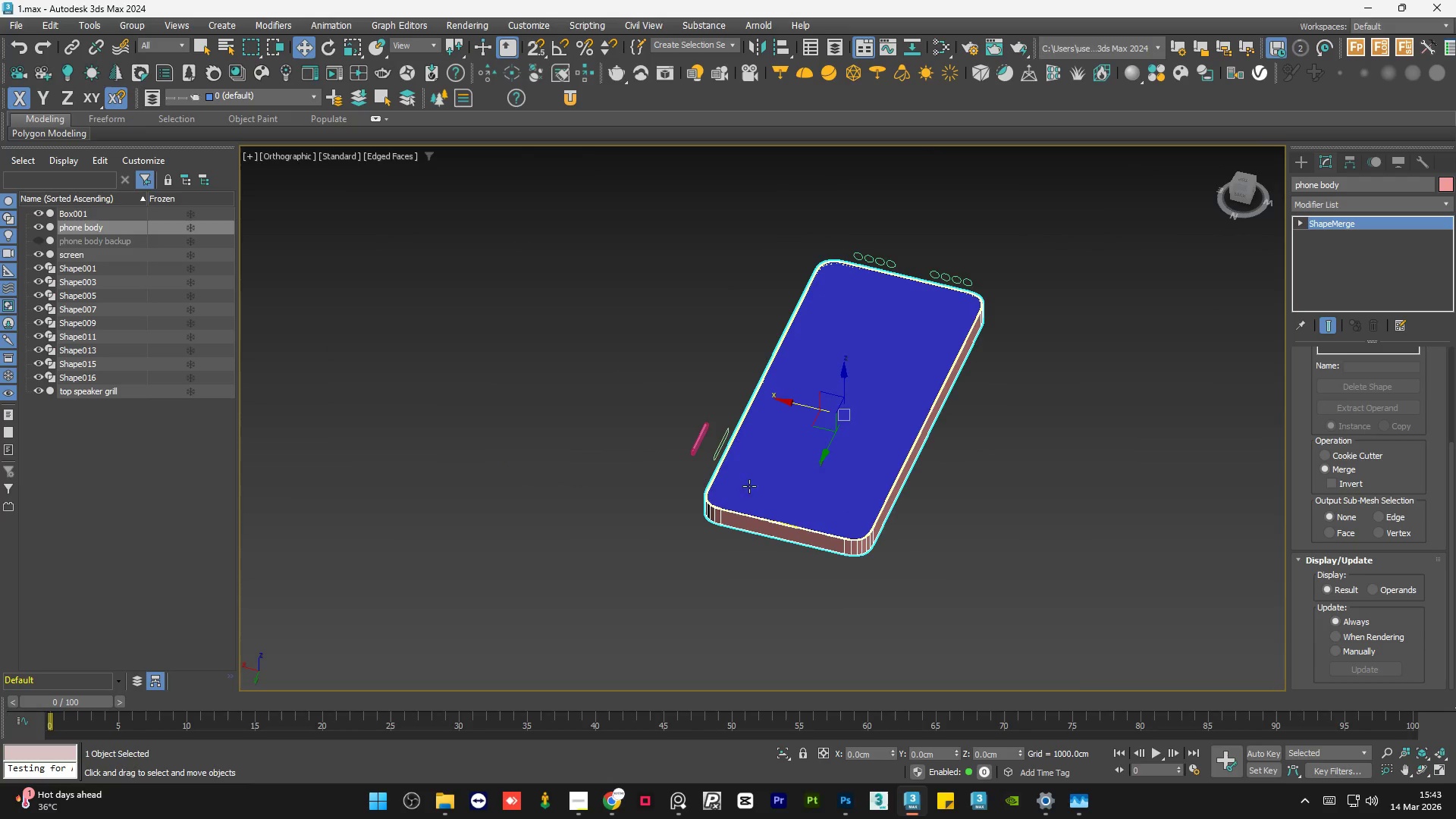 
scroll: coordinate [727, 465], scroll_direction: up, amount: 12.0
 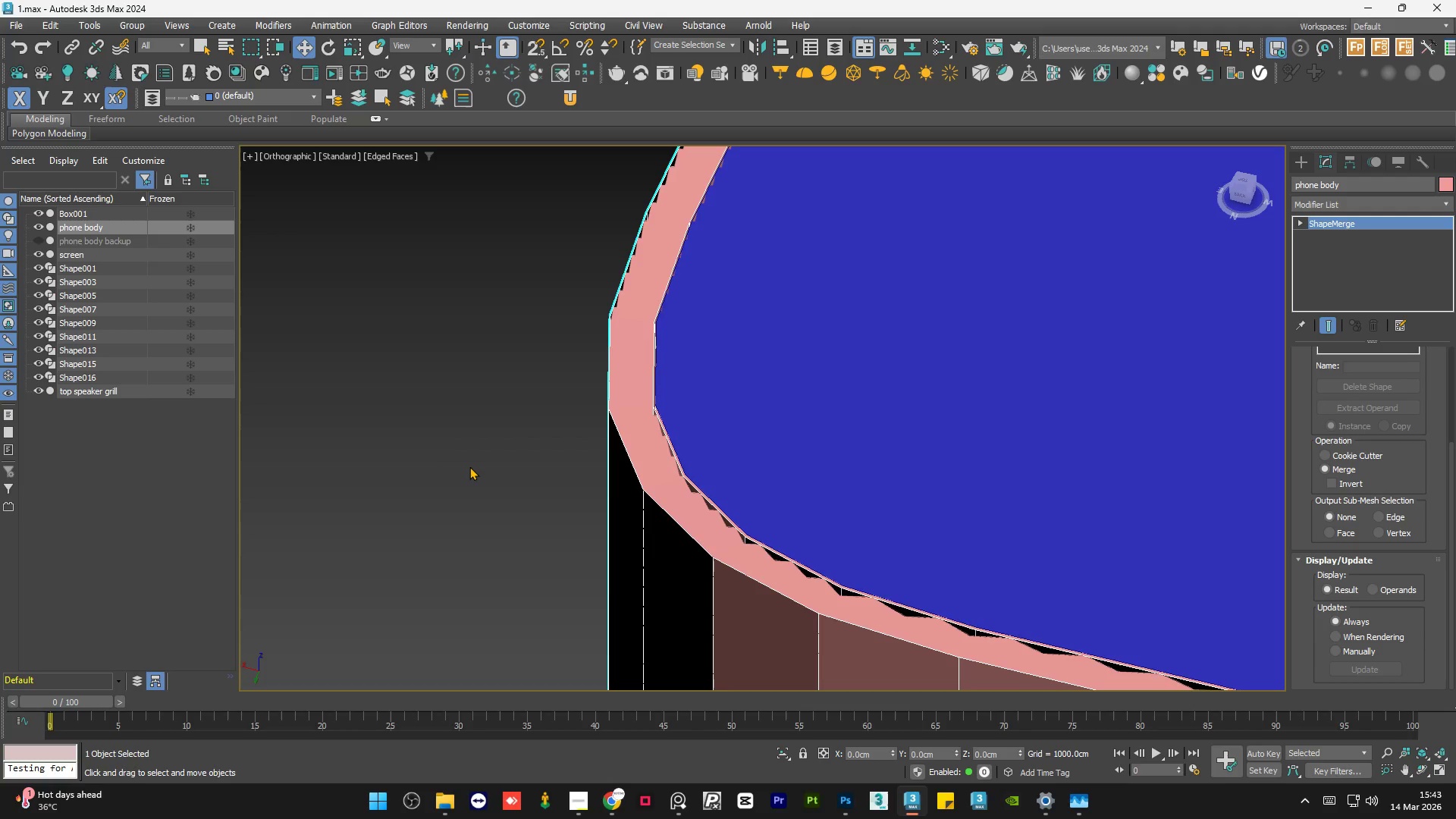 
scroll: coordinate [469, 466], scroll_direction: down, amount: 5.0
 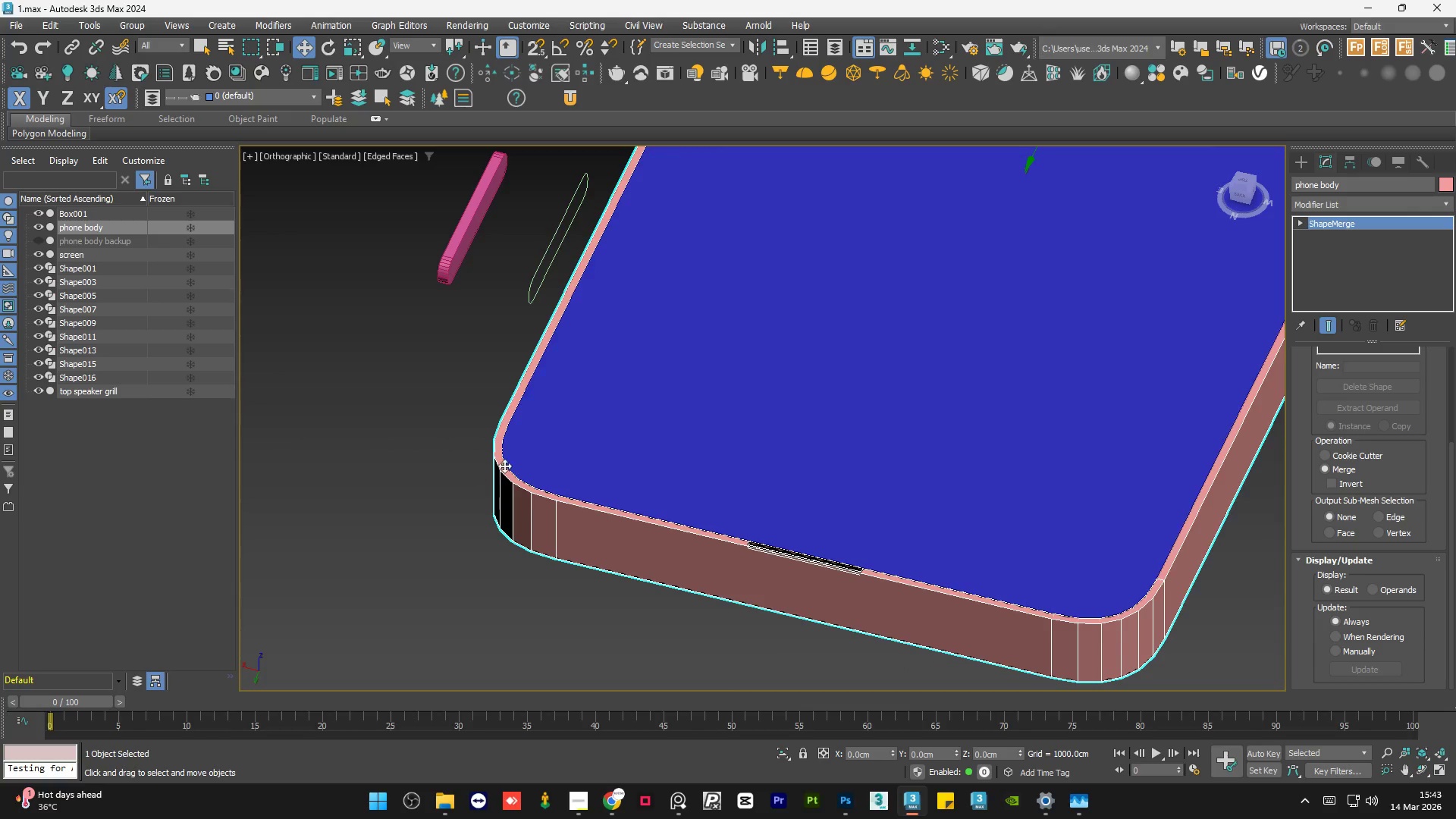 
hold_key(key=AltLeft, duration=0.59)
 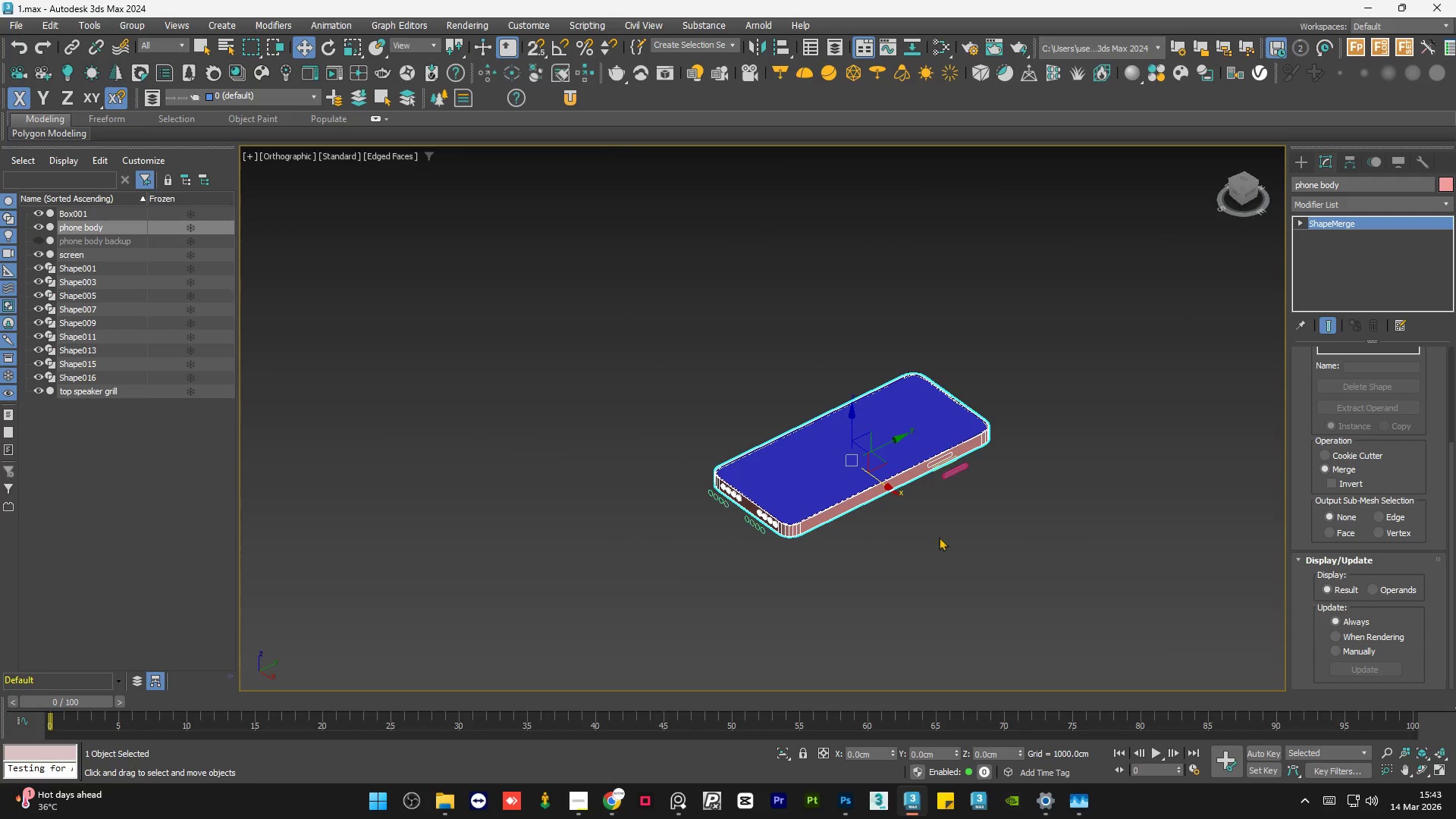 
scroll: coordinate [808, 535], scroll_direction: down, amount: 5.0
 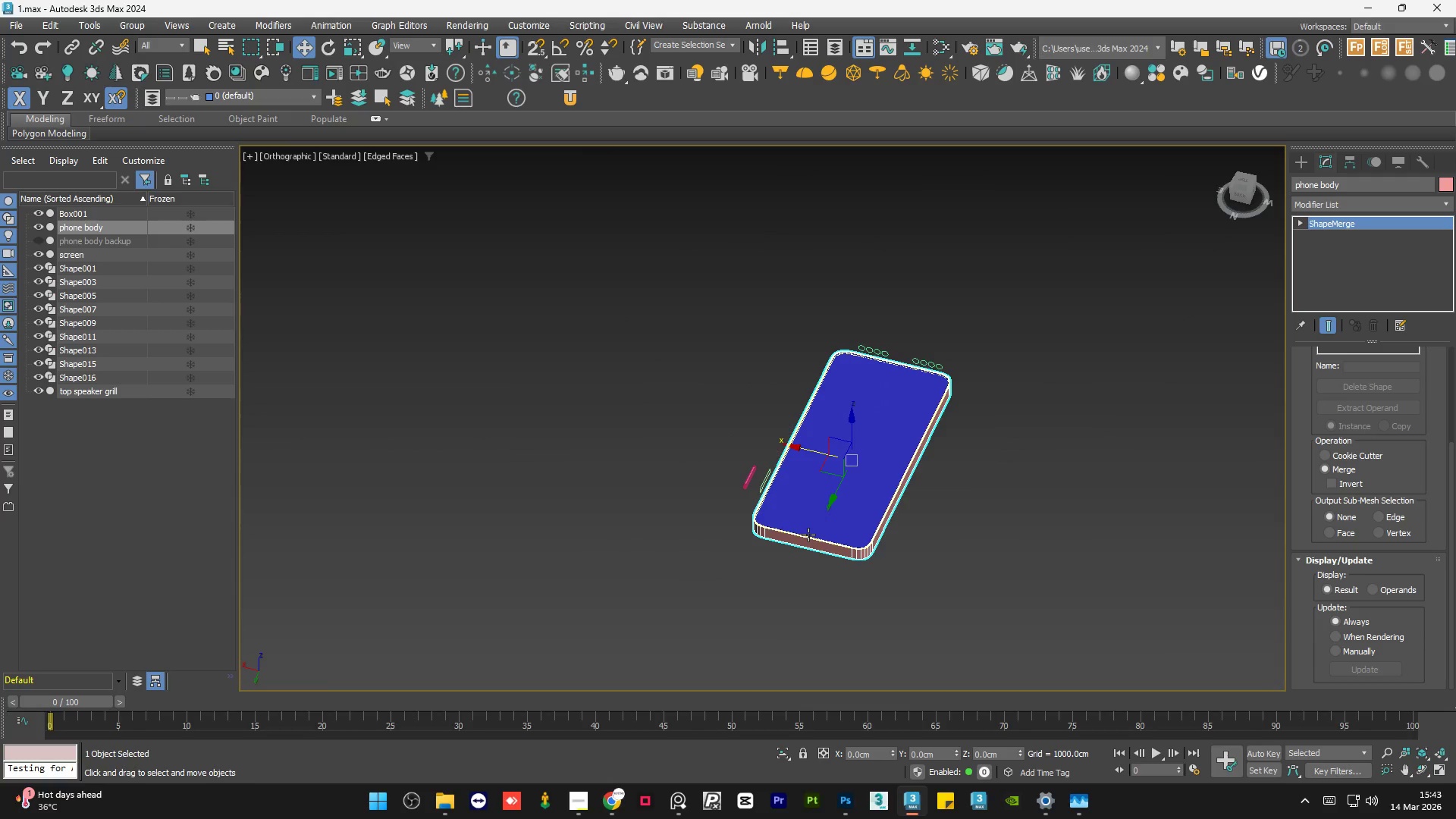 
hold_key(key=AltLeft, duration=1.42)
 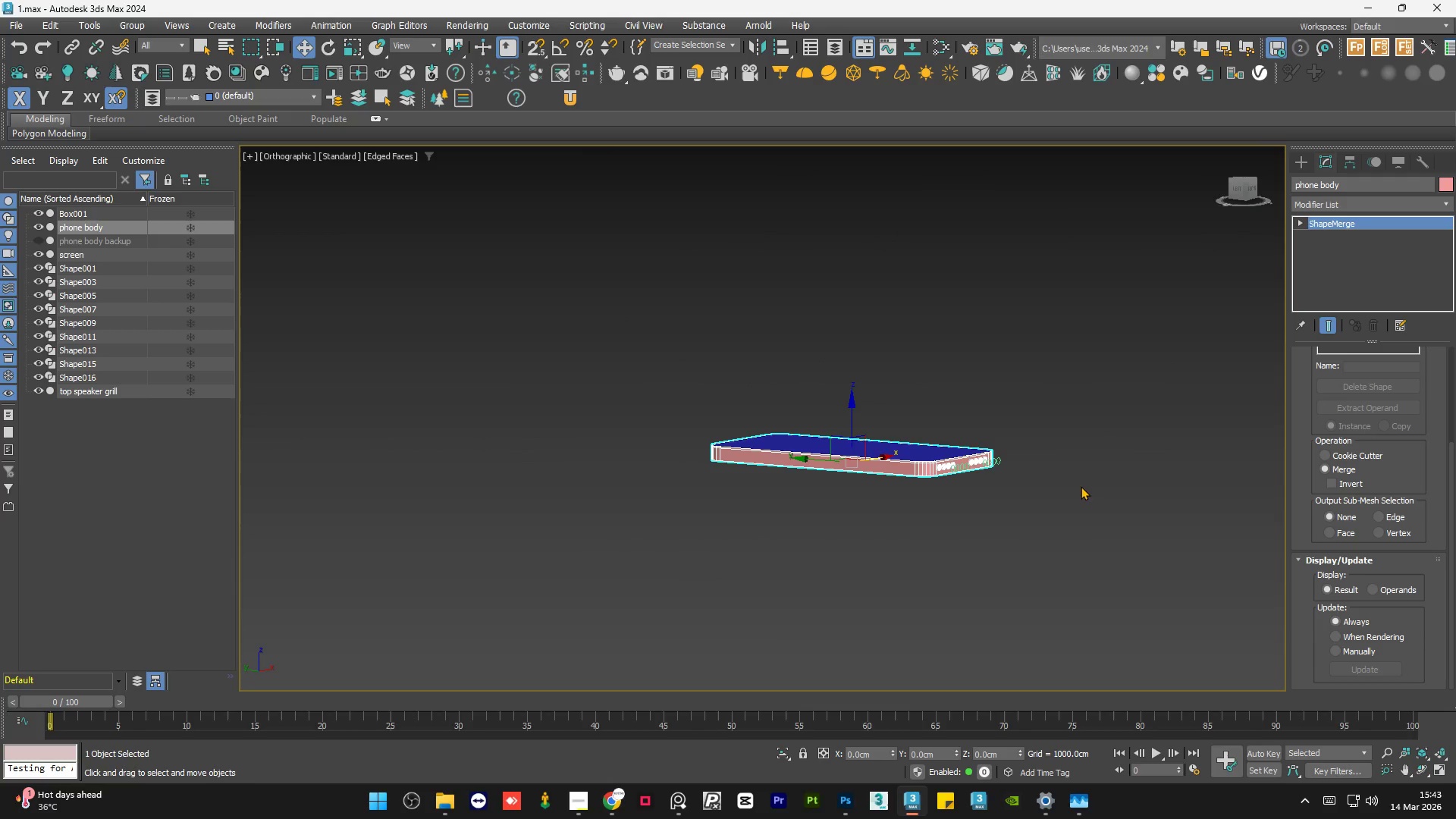 
hold_key(key=AltLeft, duration=0.5)
 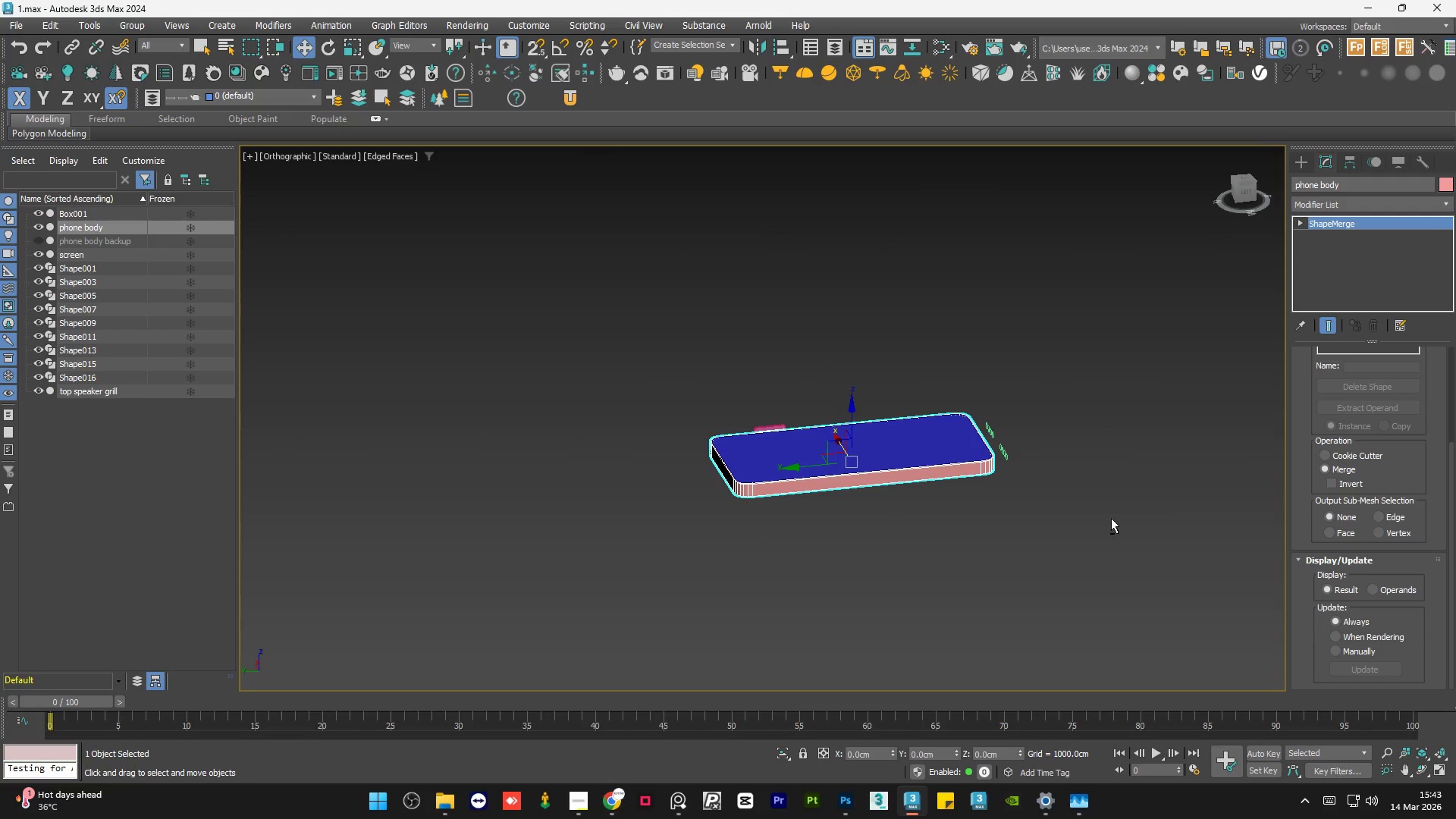 
hold_key(key=AltLeft, duration=1.0)
 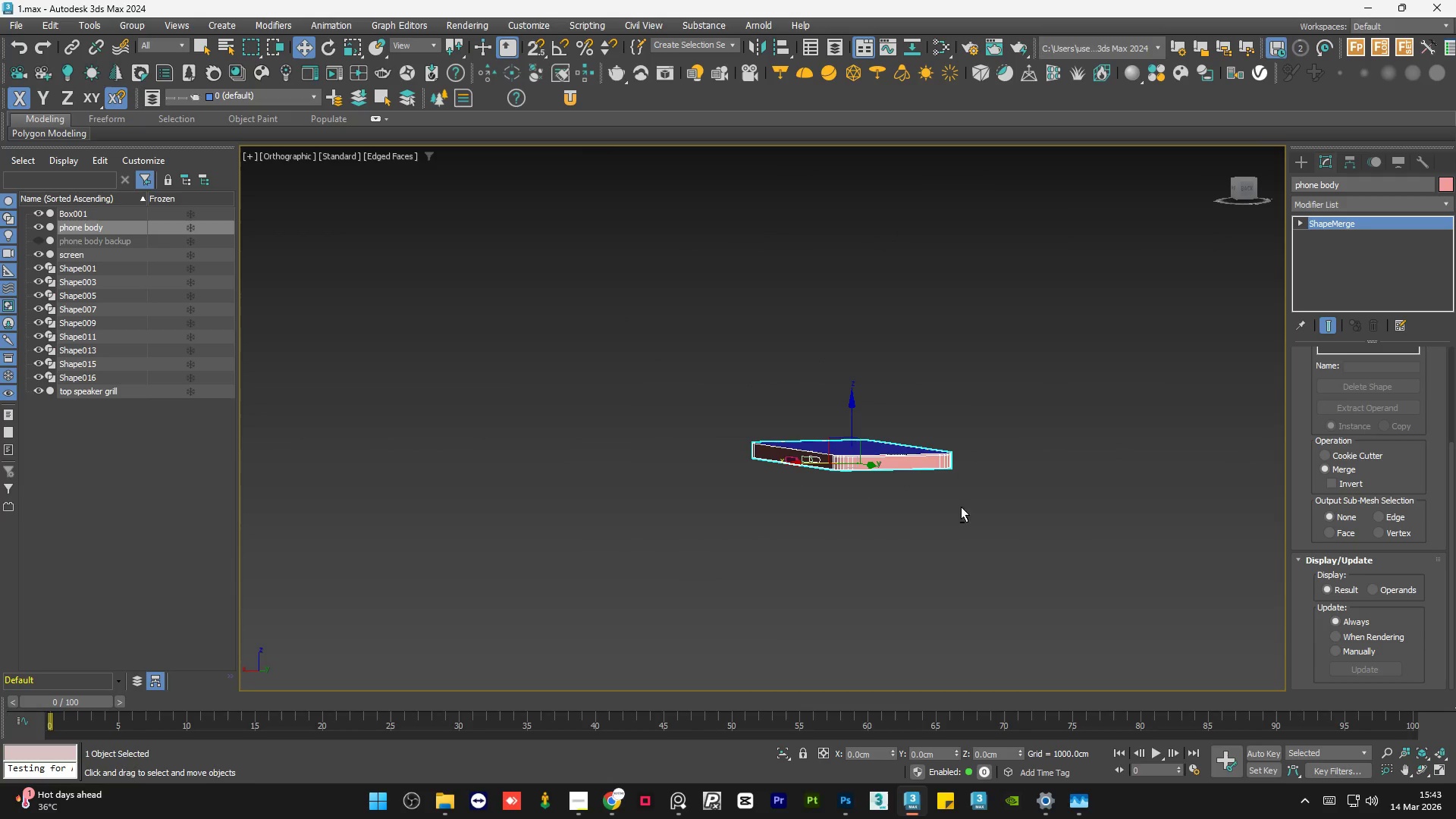 
hold_key(key=AltLeft, duration=0.64)
 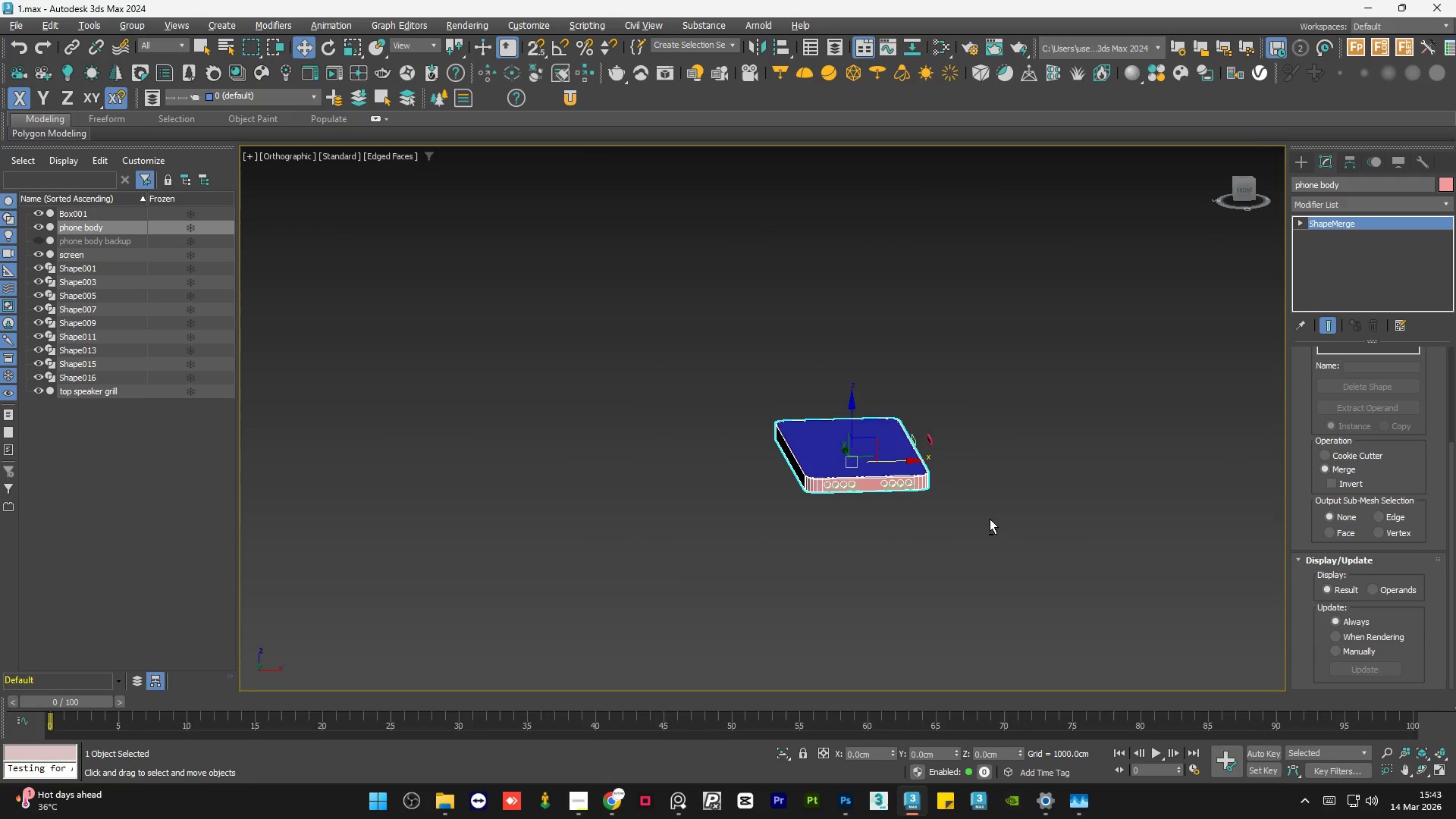 
hold_key(key=AltLeft, duration=0.55)
 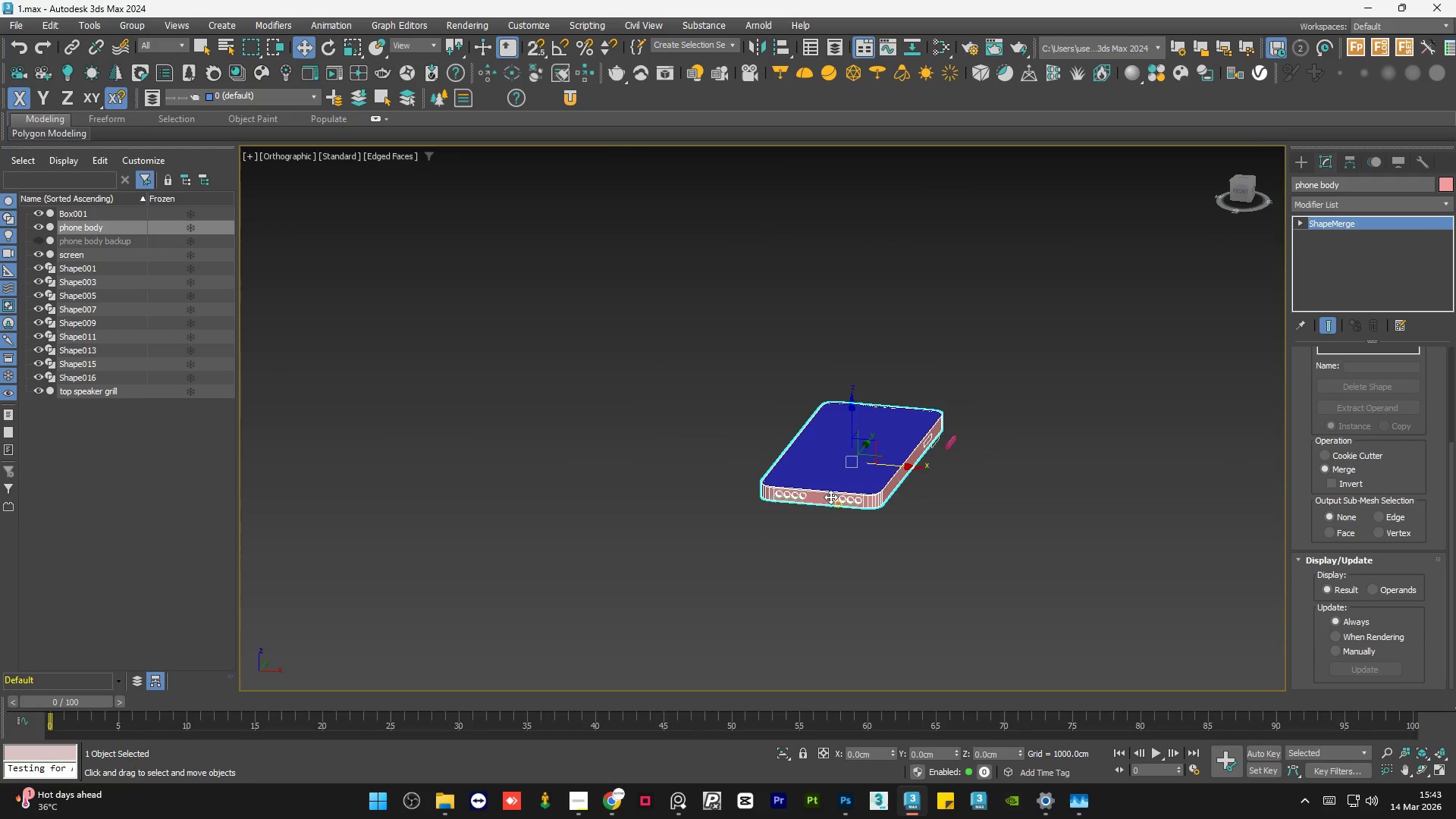 
scroll: coordinate [648, 488], scroll_direction: up, amount: 10.0
 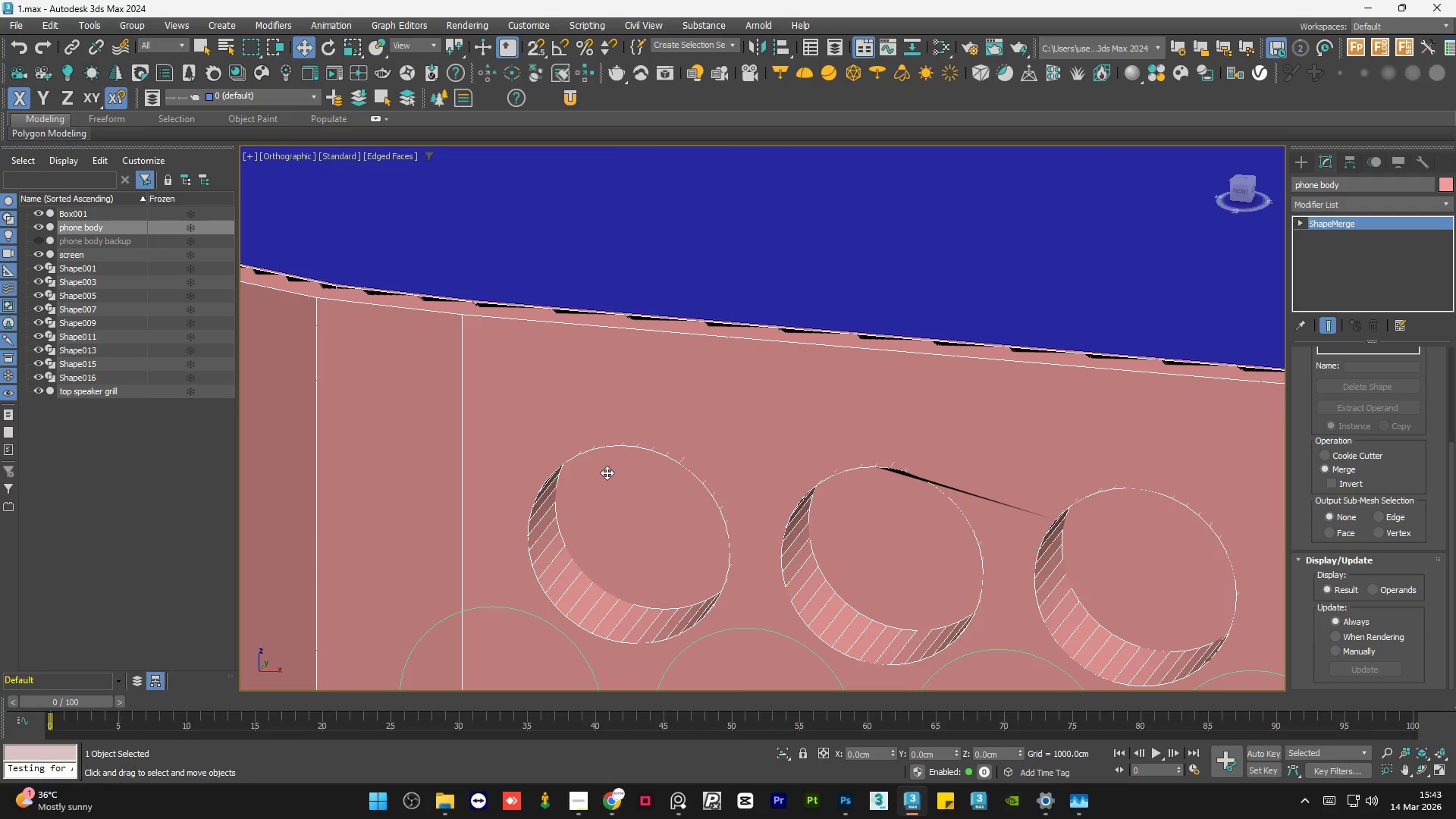 
hold_key(key=AltLeft, duration=0.86)
 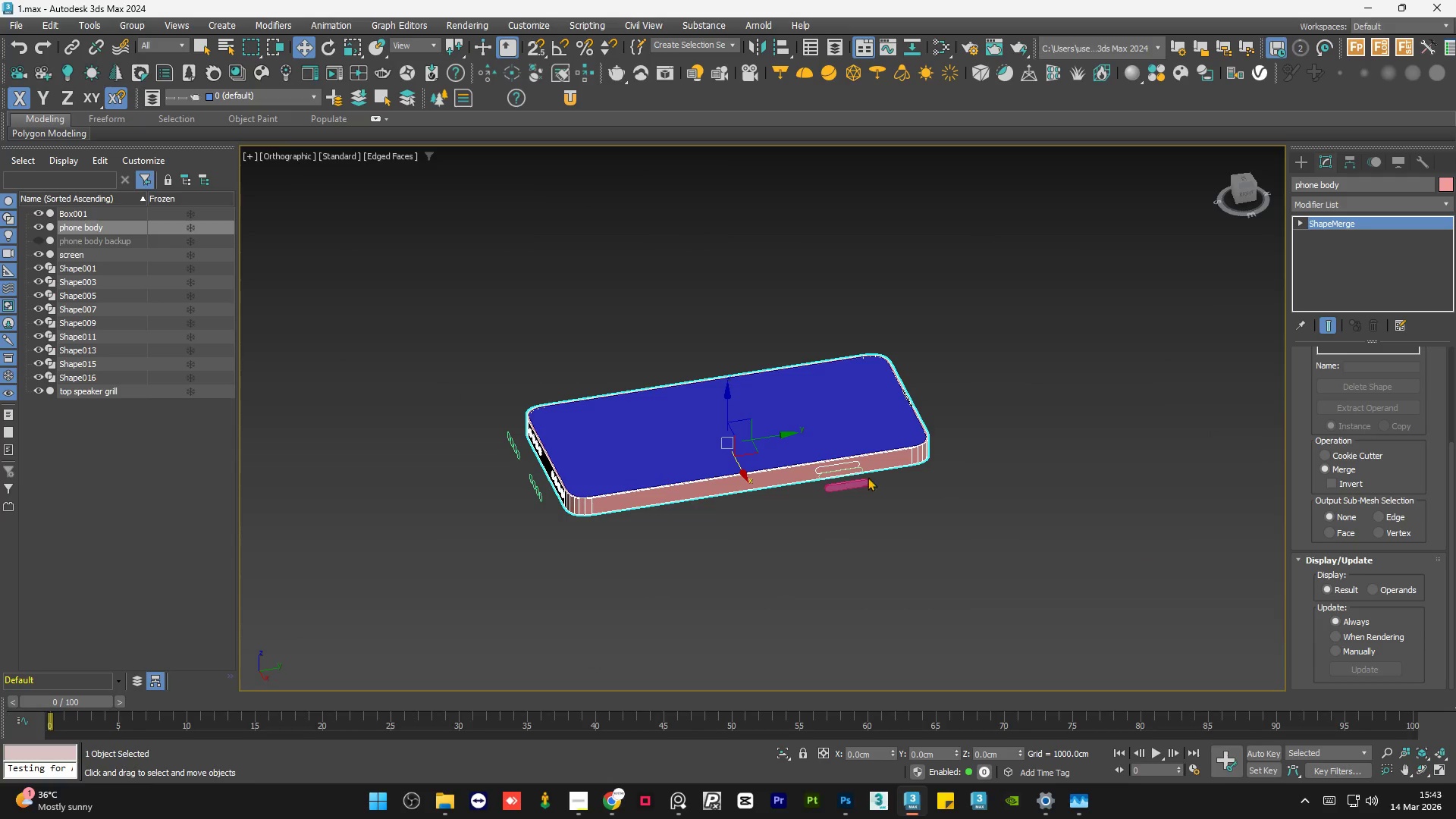 
scroll: coordinate [632, 494], scroll_direction: down, amount: 9.0
 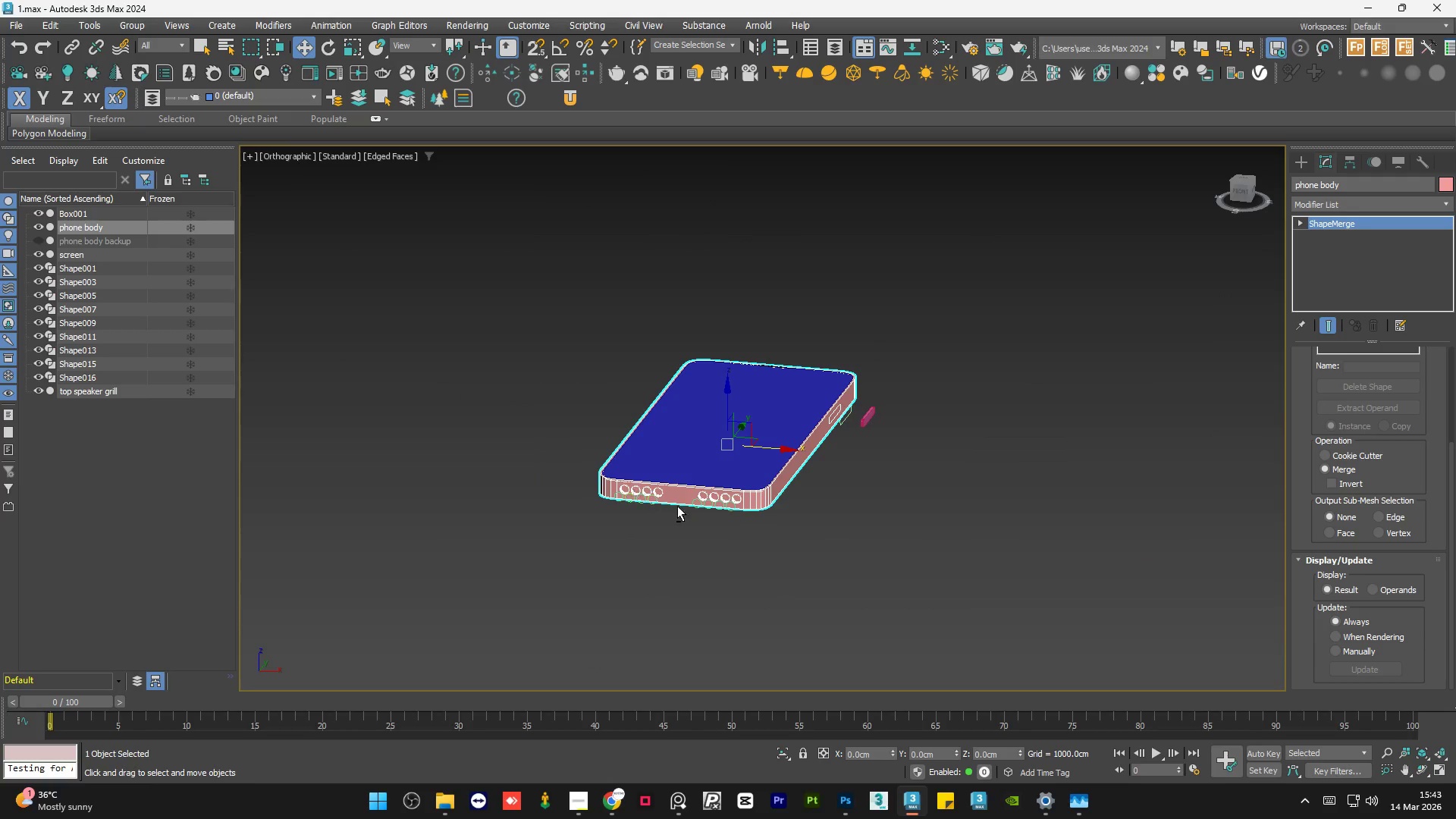 
scroll: coordinate [901, 467], scroll_direction: up, amount: 6.0
 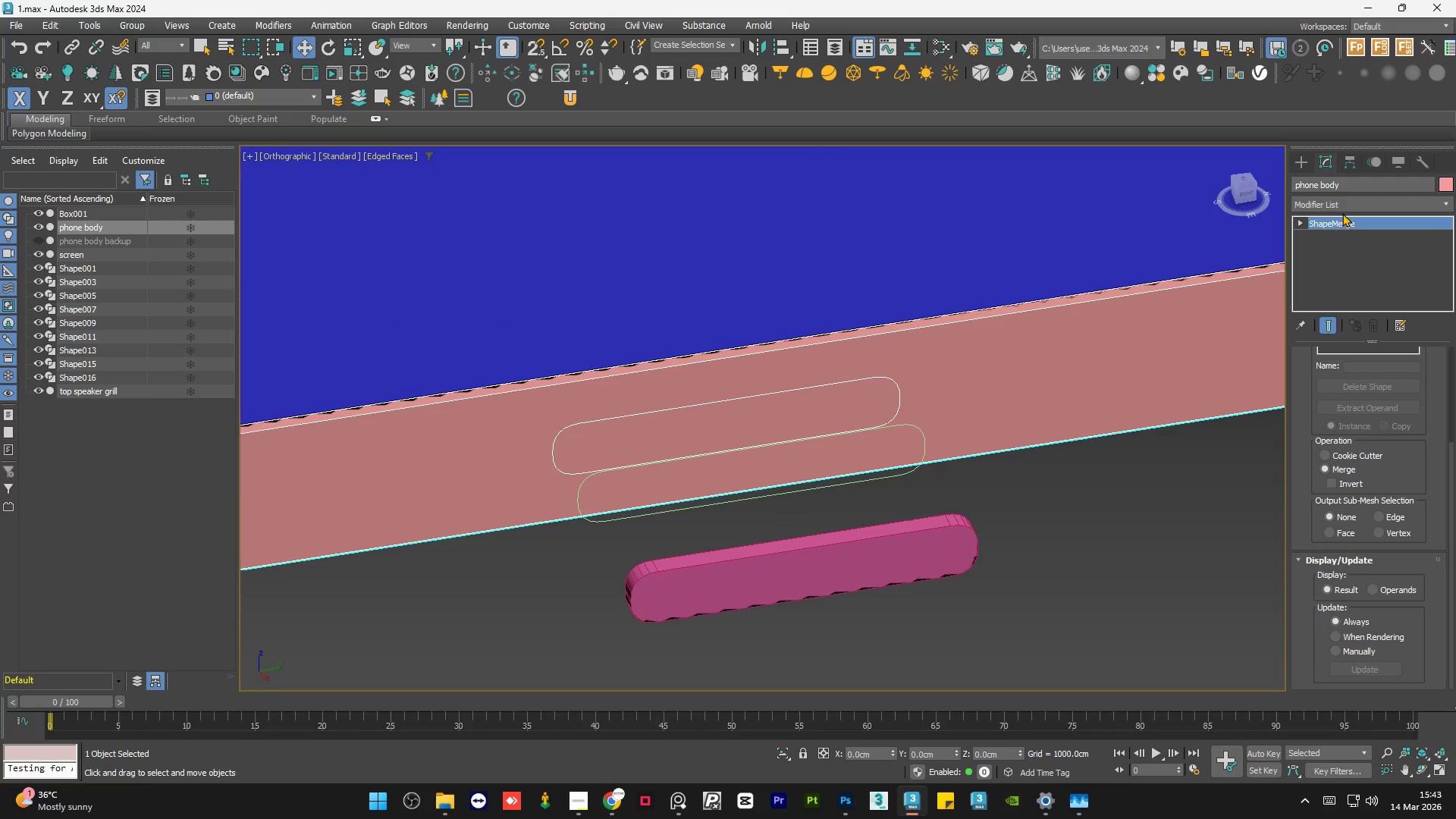 
left_click([1348, 206])
 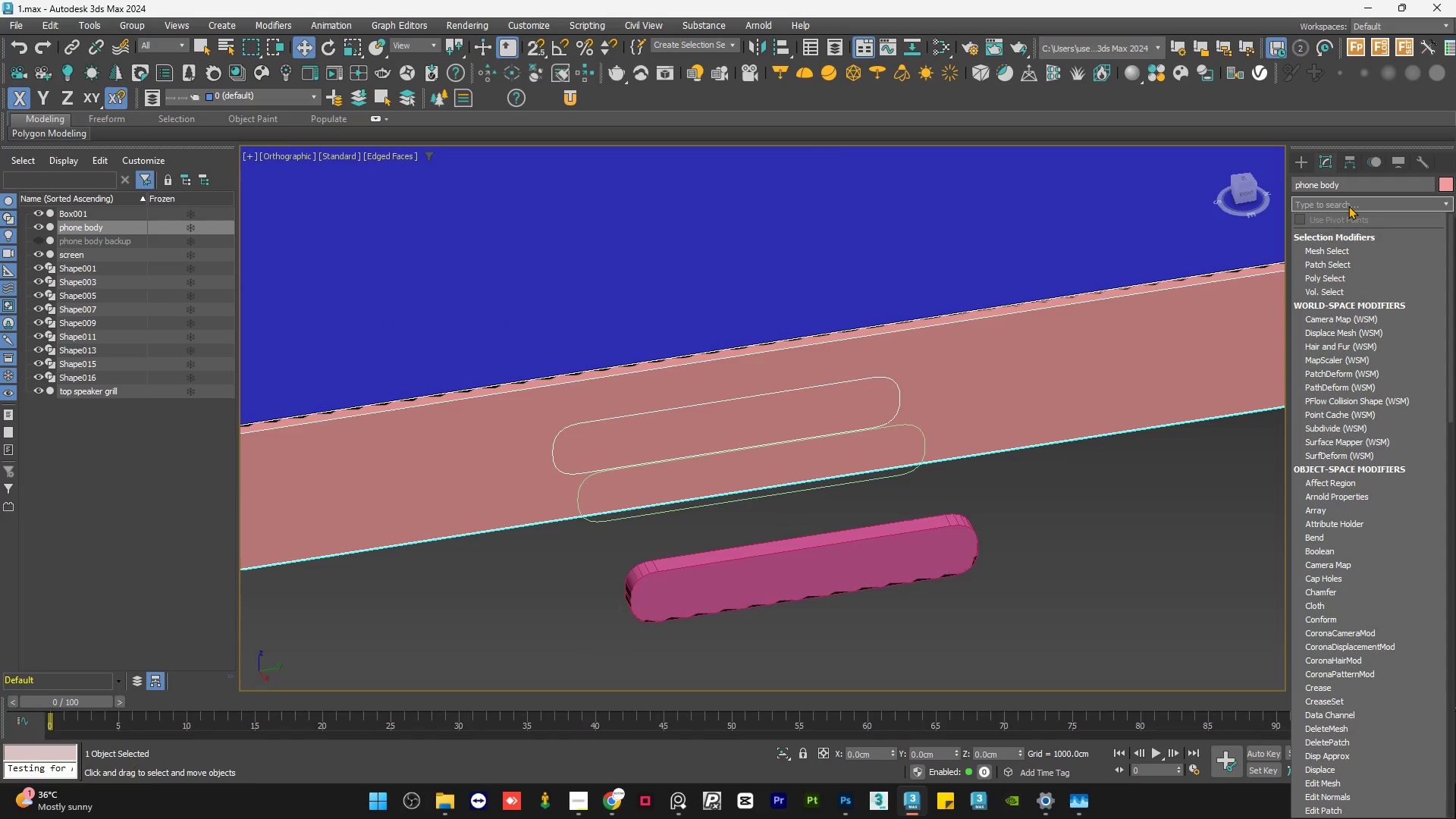 
type(ed)
 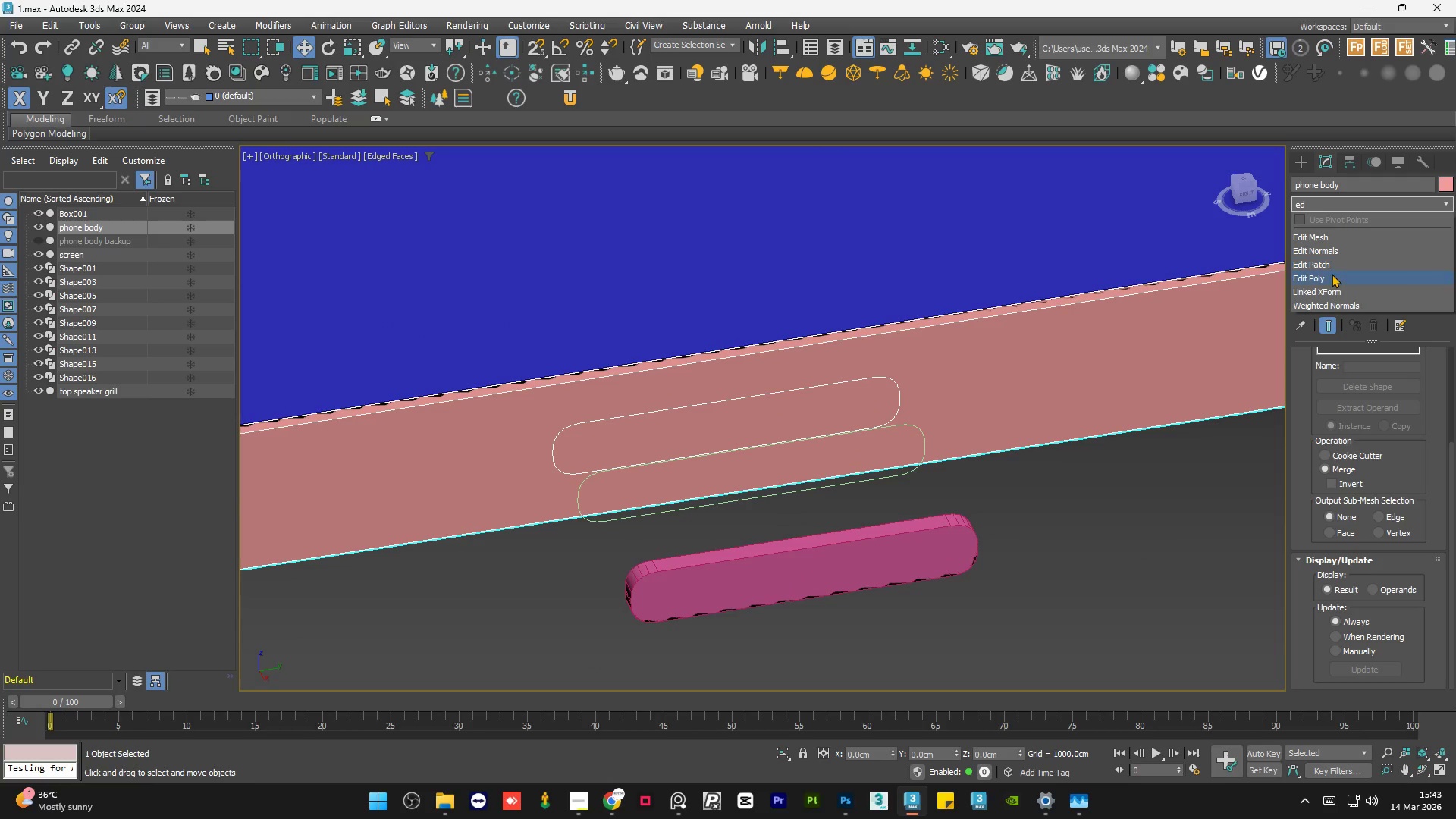 
left_click([1331, 275])
 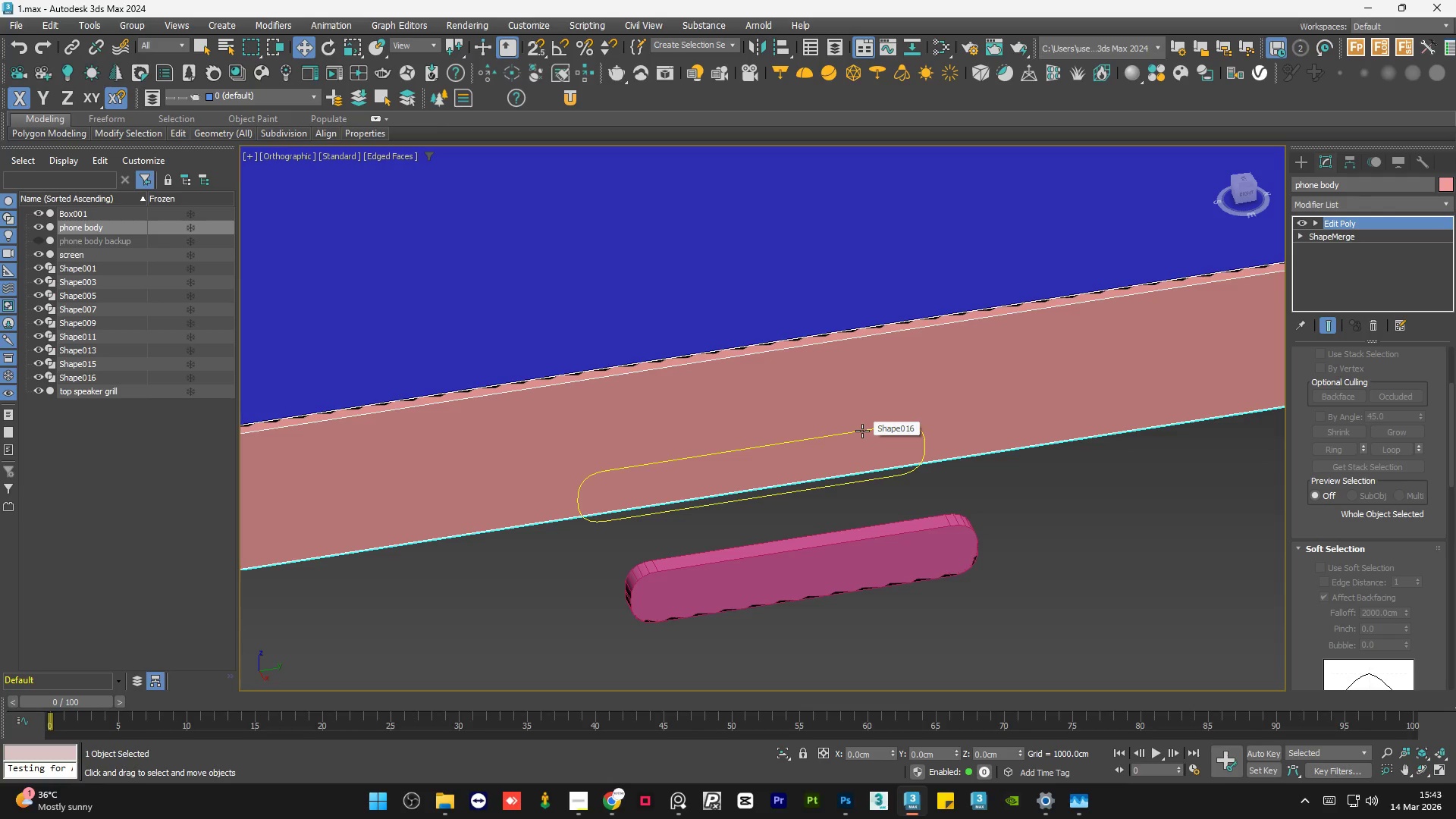 
wait(6.39)
 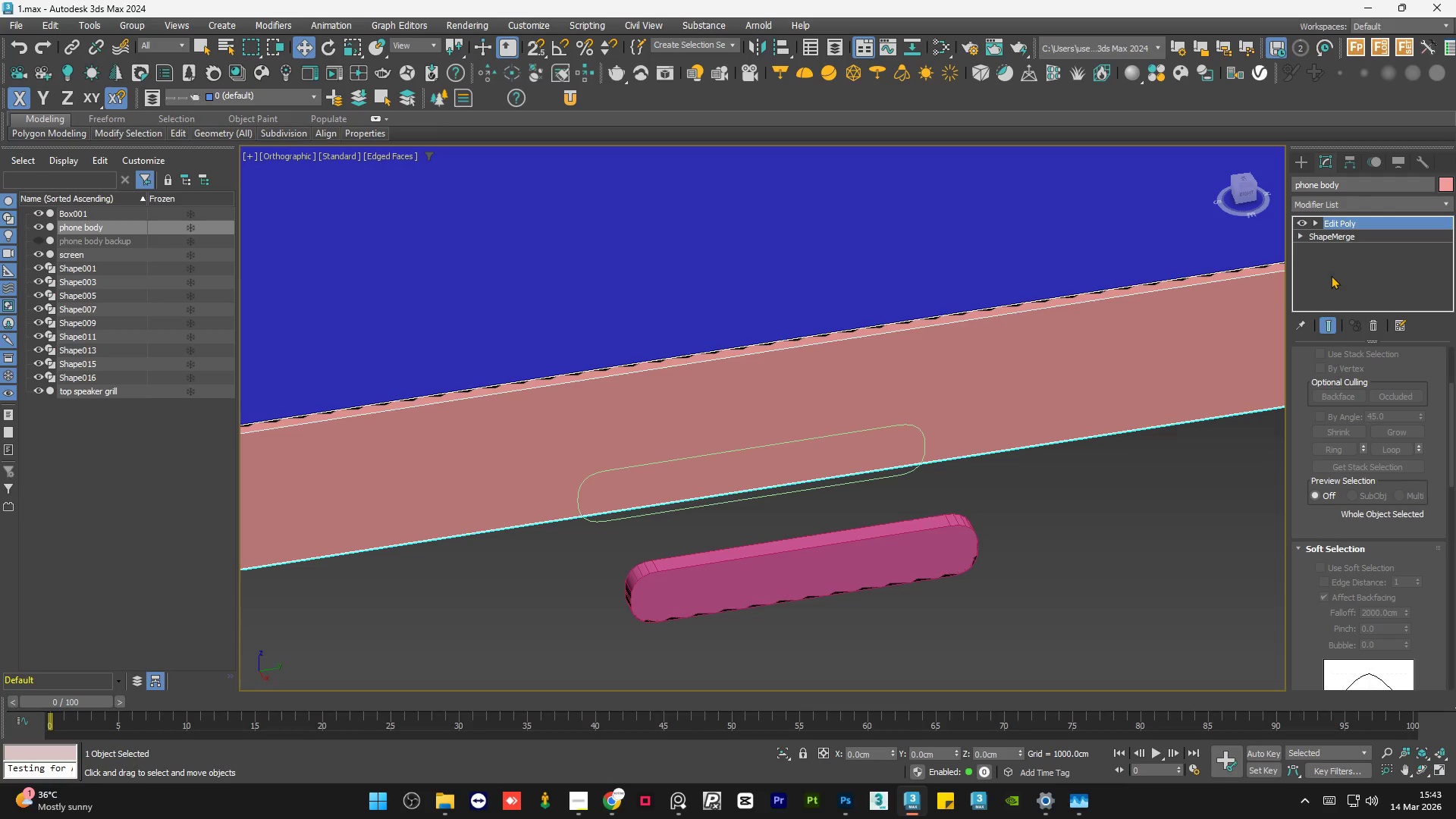 
scroll: coordinate [906, 435], scroll_direction: down, amount: 5.0
 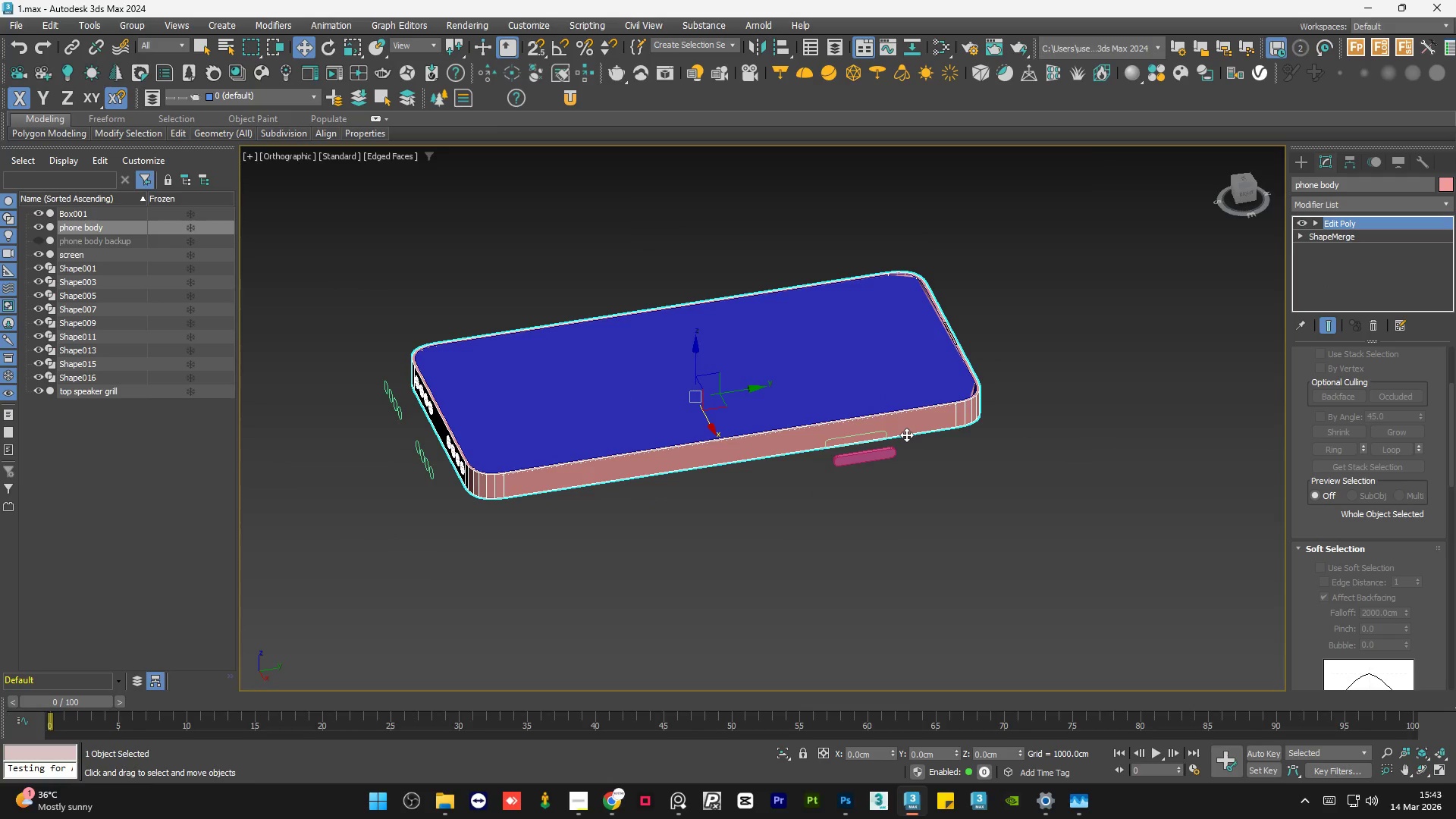 
hold_key(key=AltLeft, duration=0.84)
 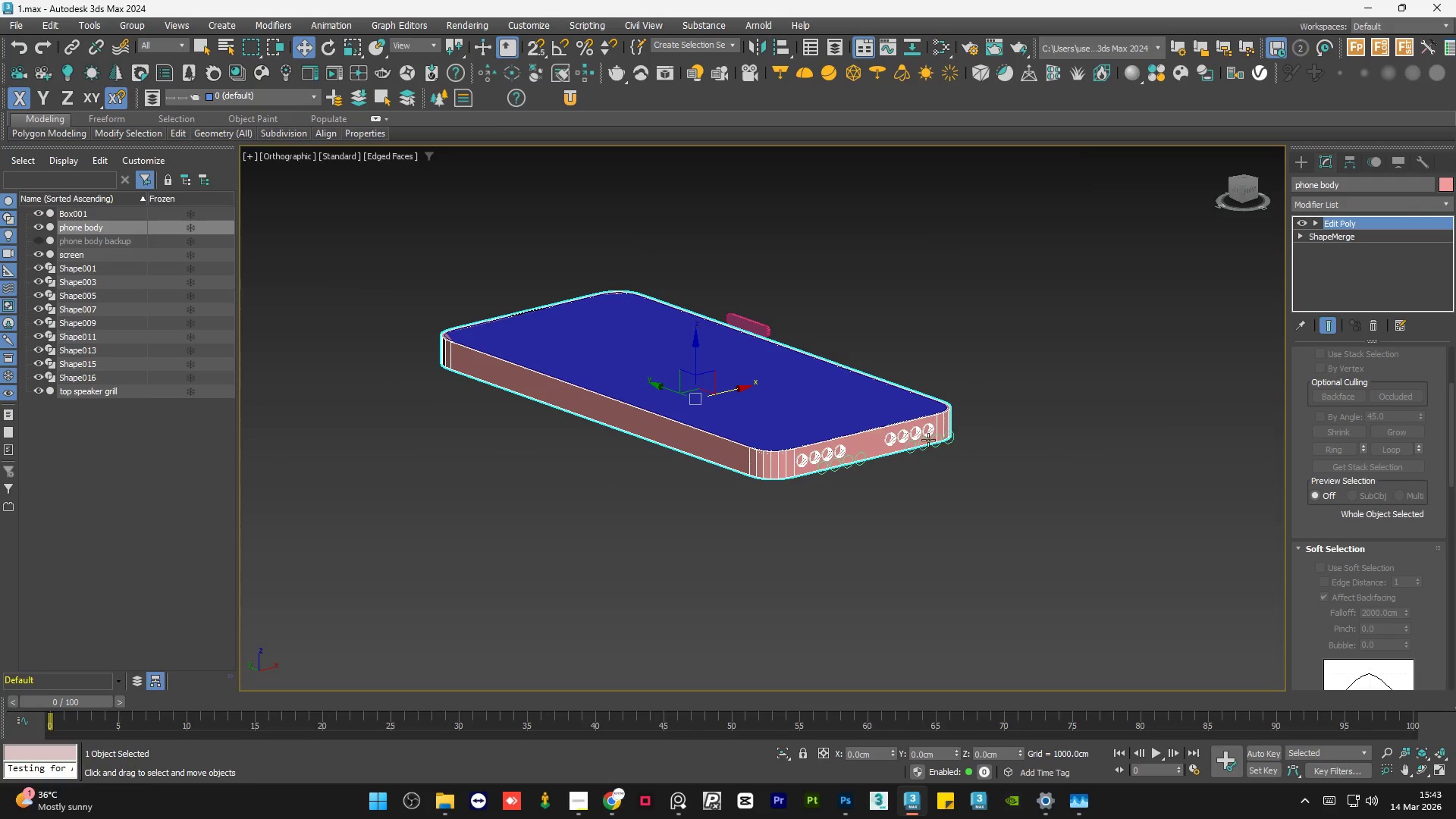 
hold_key(key=AltLeft, duration=1.5)
 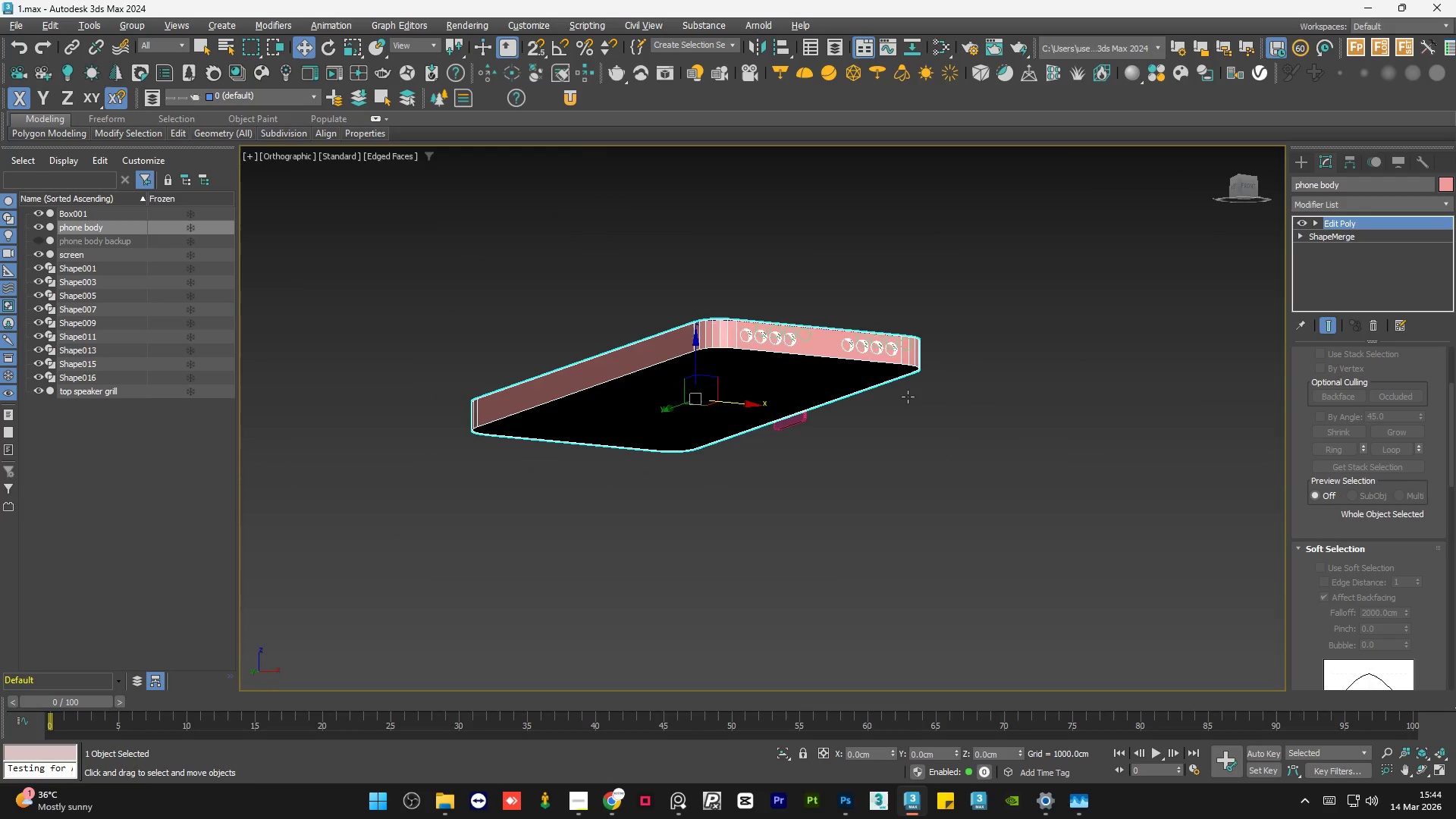 
hold_key(key=AltLeft, duration=3.23)
scroll: coordinate [630, 219], scroll_direction: up, amount: 8.0
 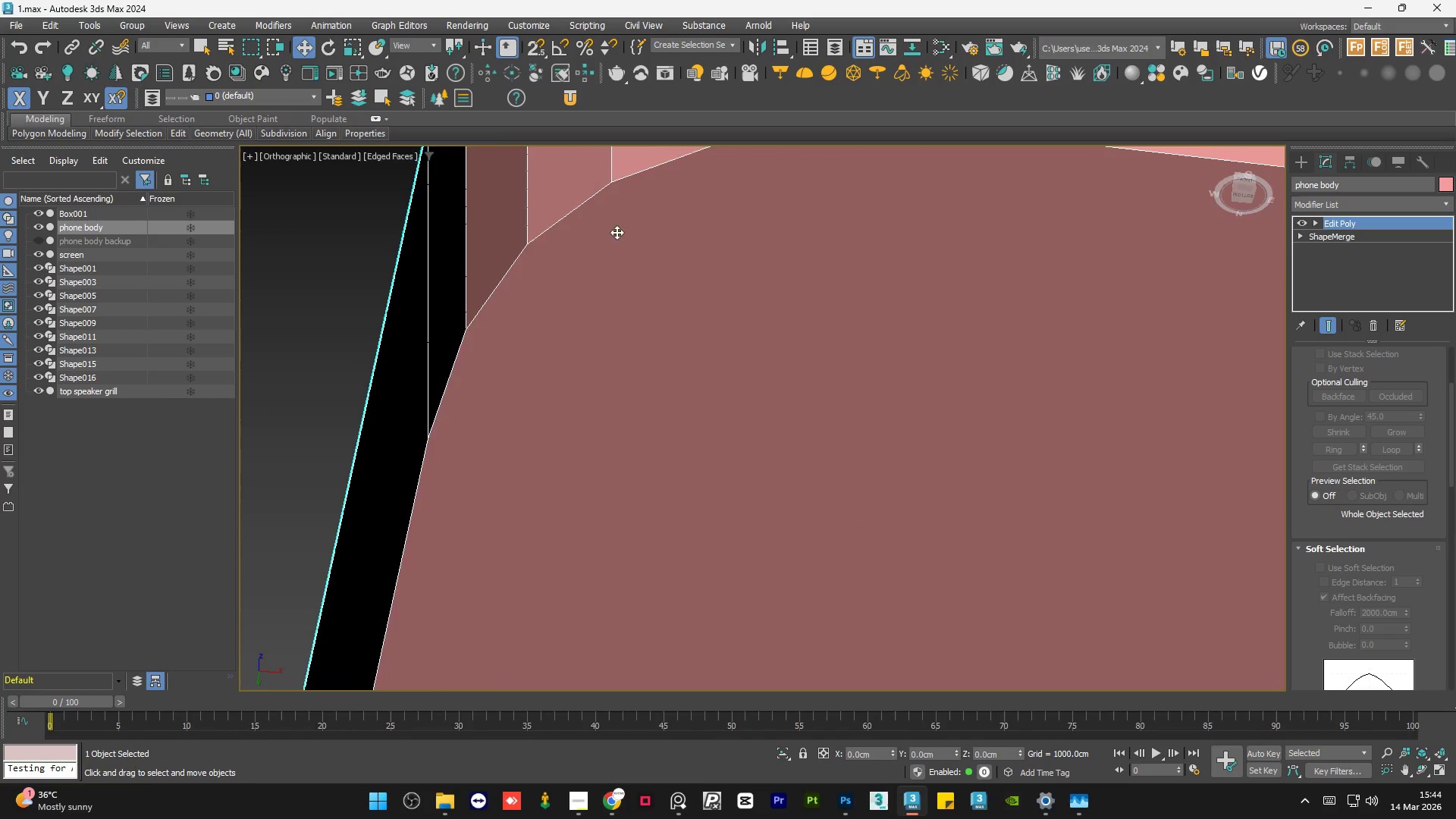 
scroll: coordinate [626, 269], scroll_direction: down, amount: 6.0
 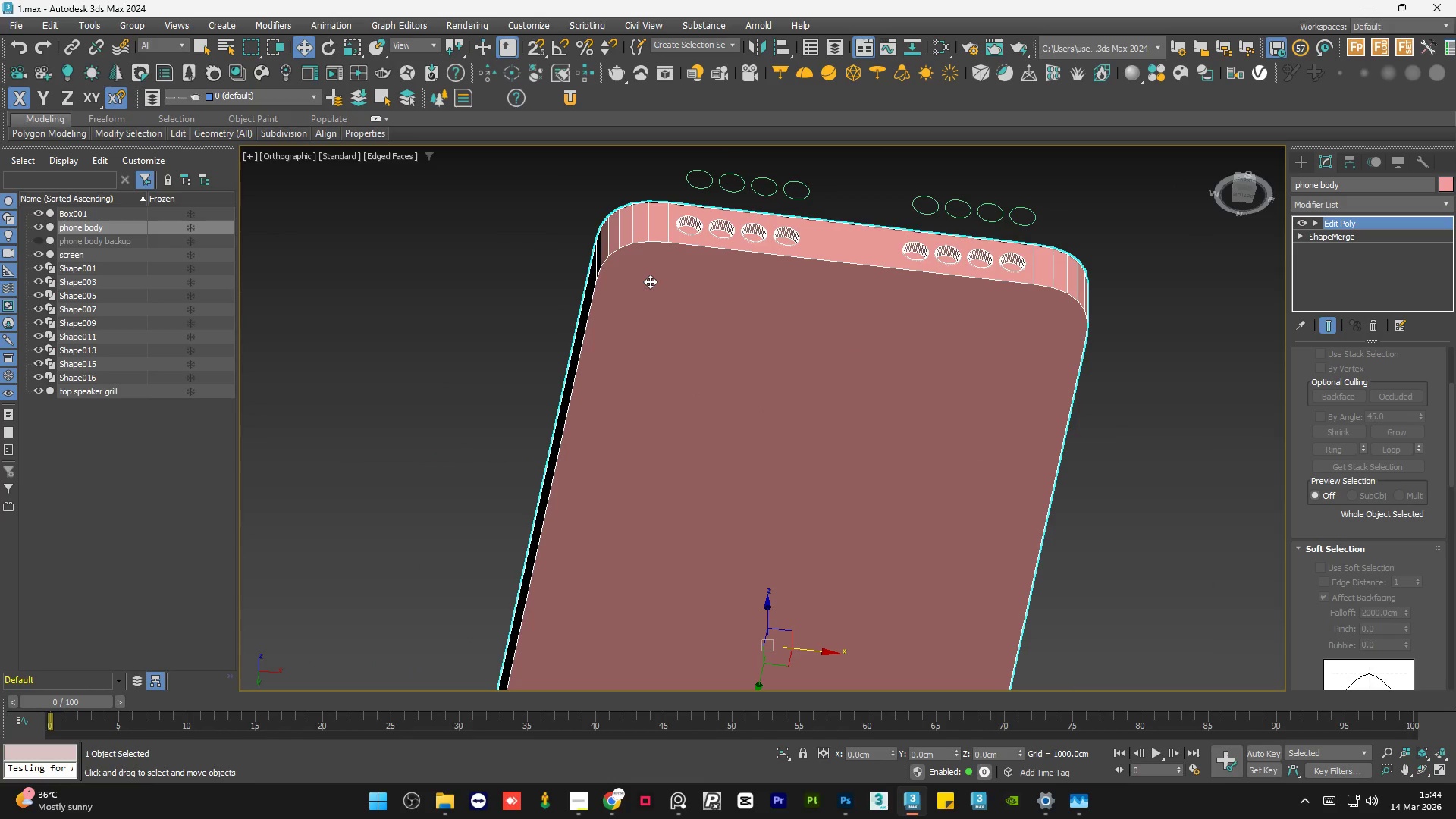 
hold_key(key=AltLeft, duration=0.73)
 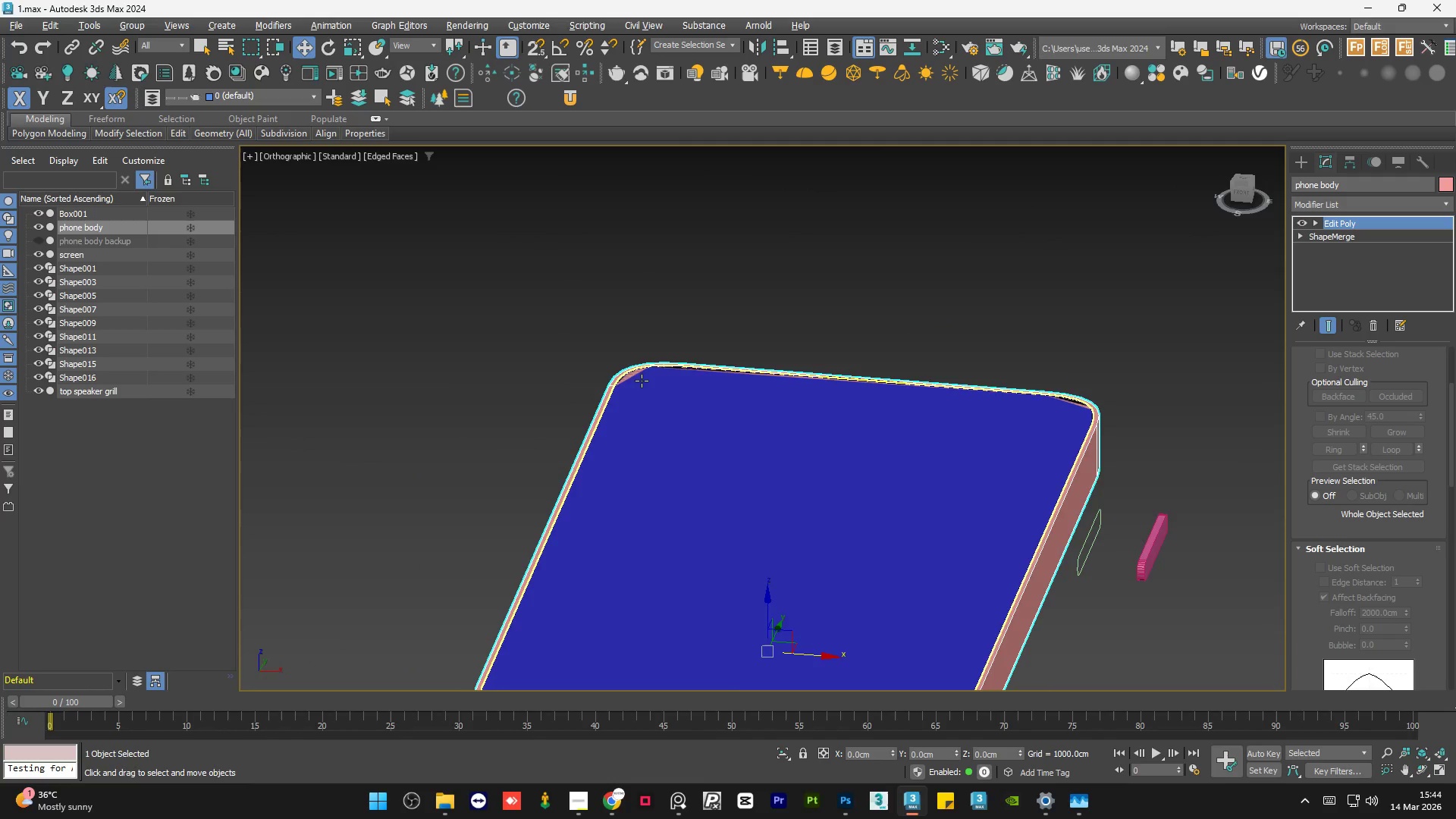 
hold_key(key=AltLeft, duration=0.86)
 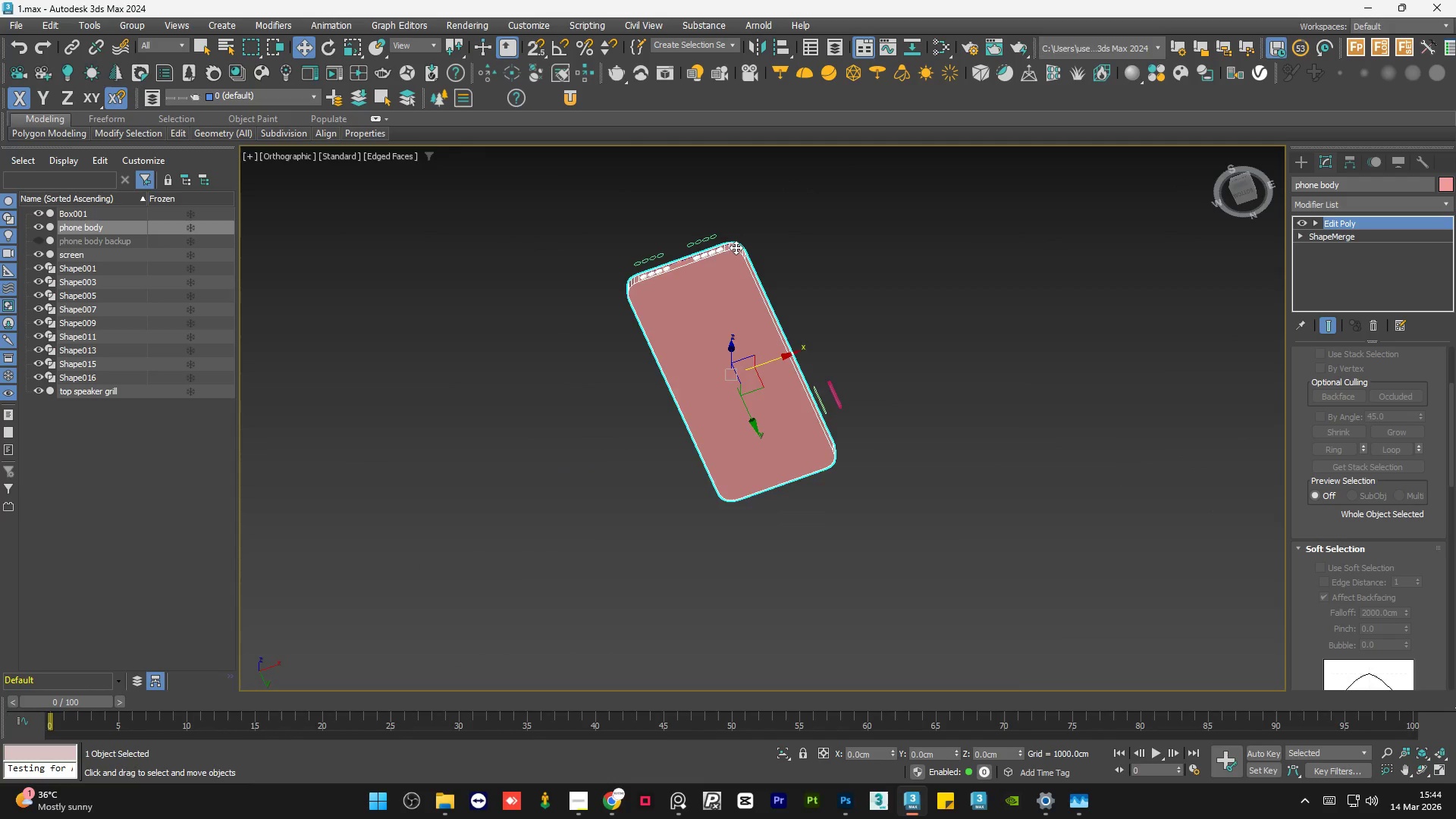 
scroll: coordinate [704, 316], scroll_direction: none, amount: 0.0
 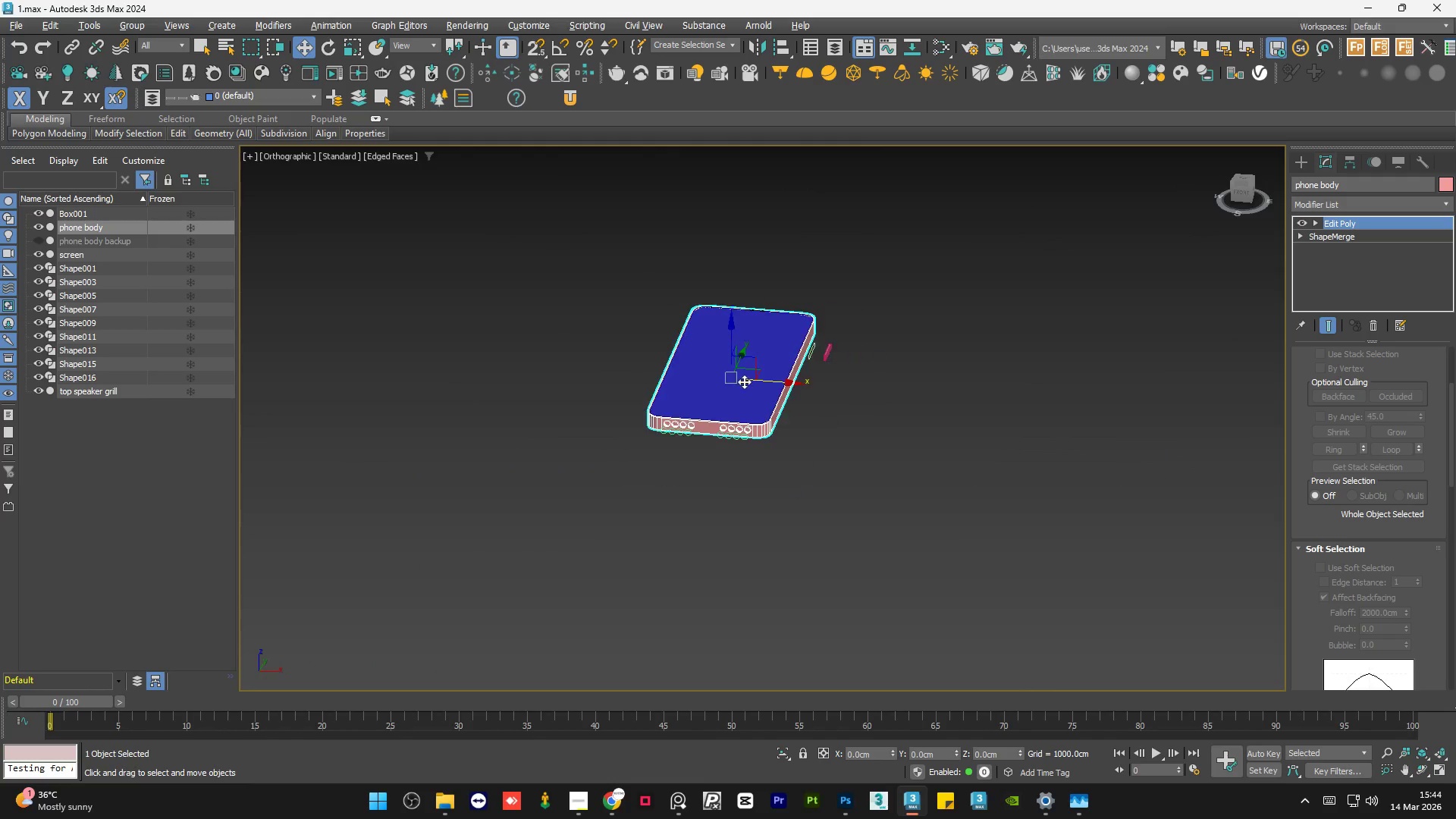 
scroll: coordinate [730, 281], scroll_direction: up, amount: 12.0
 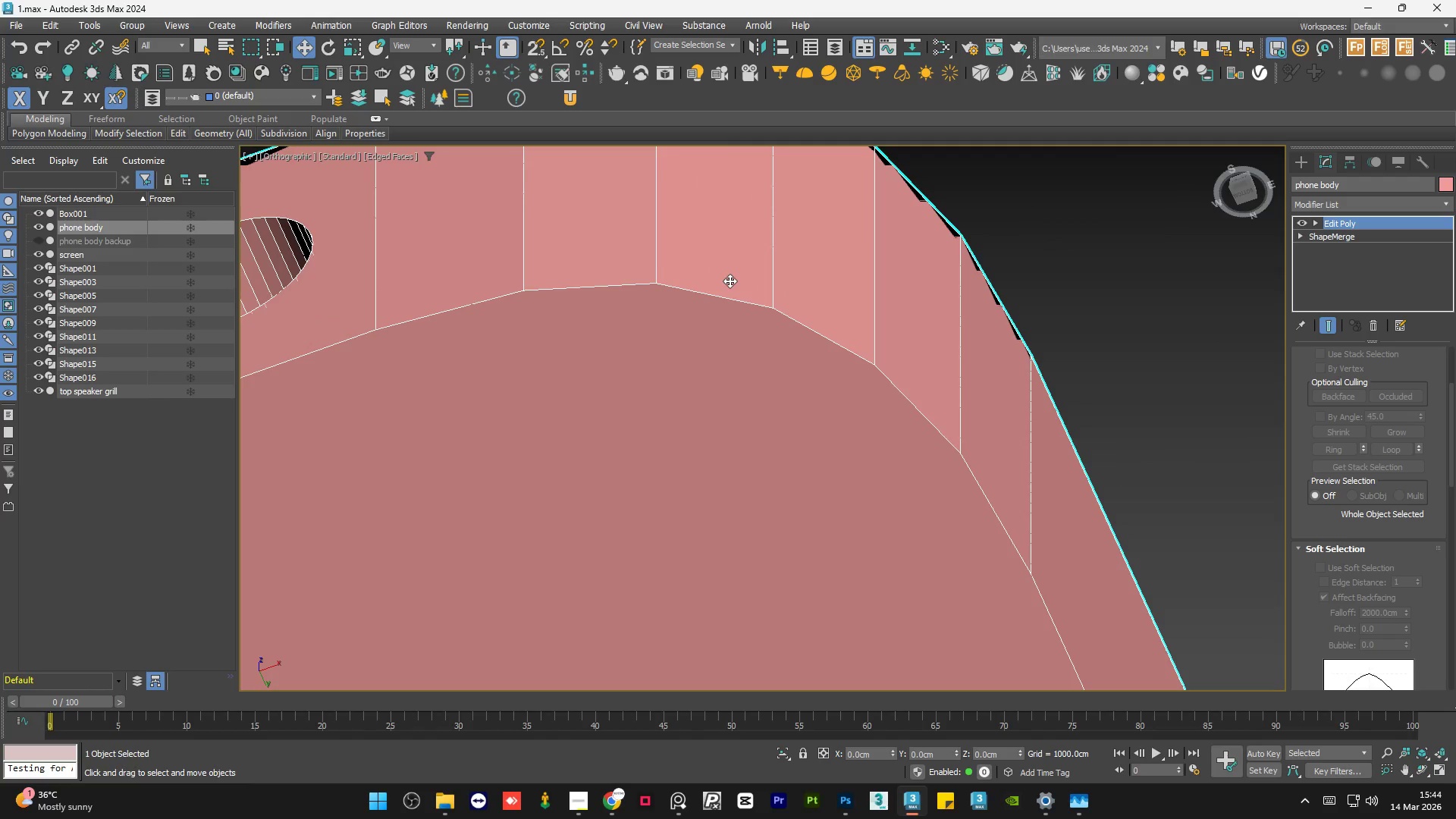 
scroll: coordinate [735, 281], scroll_direction: down, amount: 3.0
 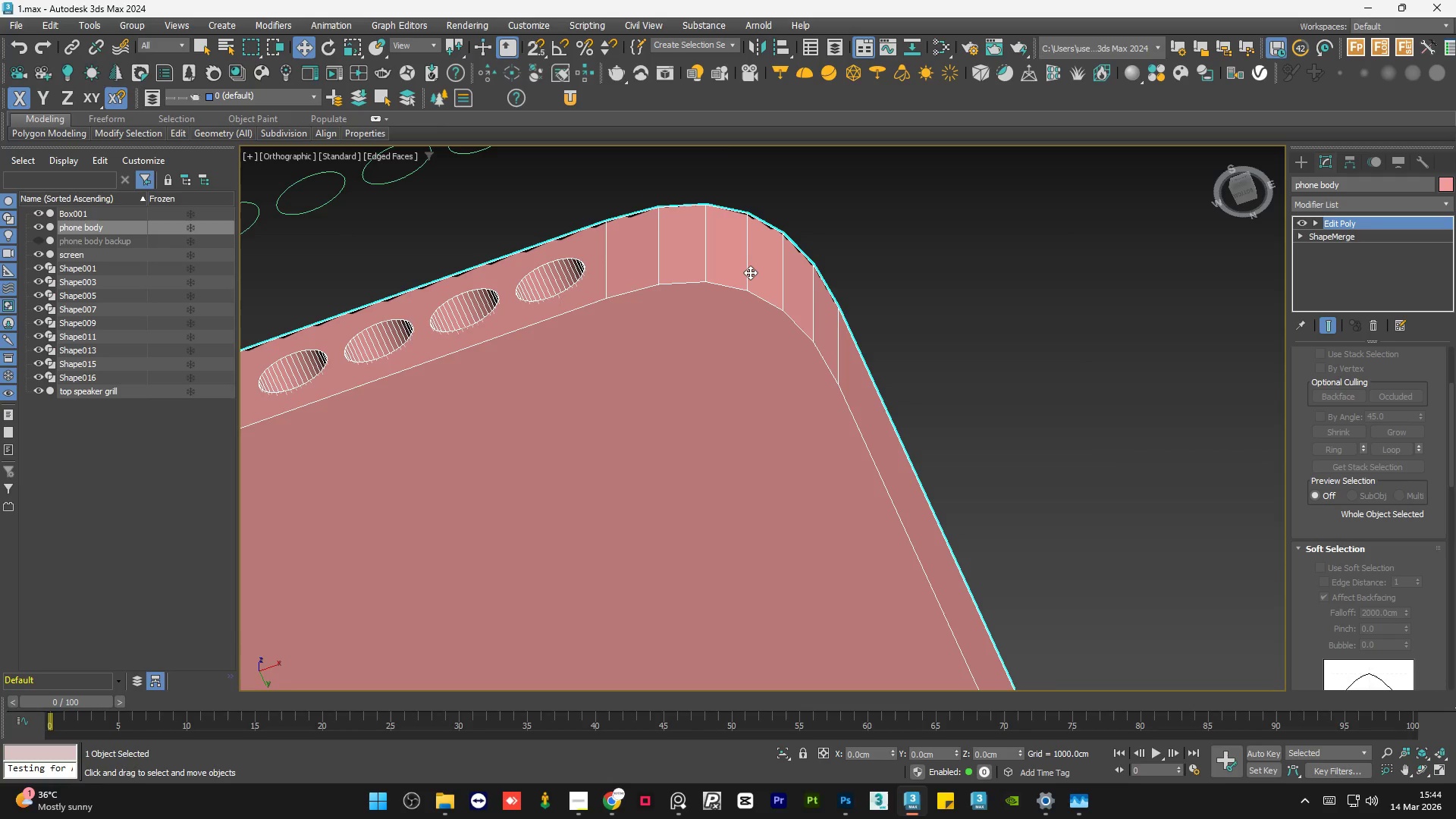 
wait(13.95)
 